 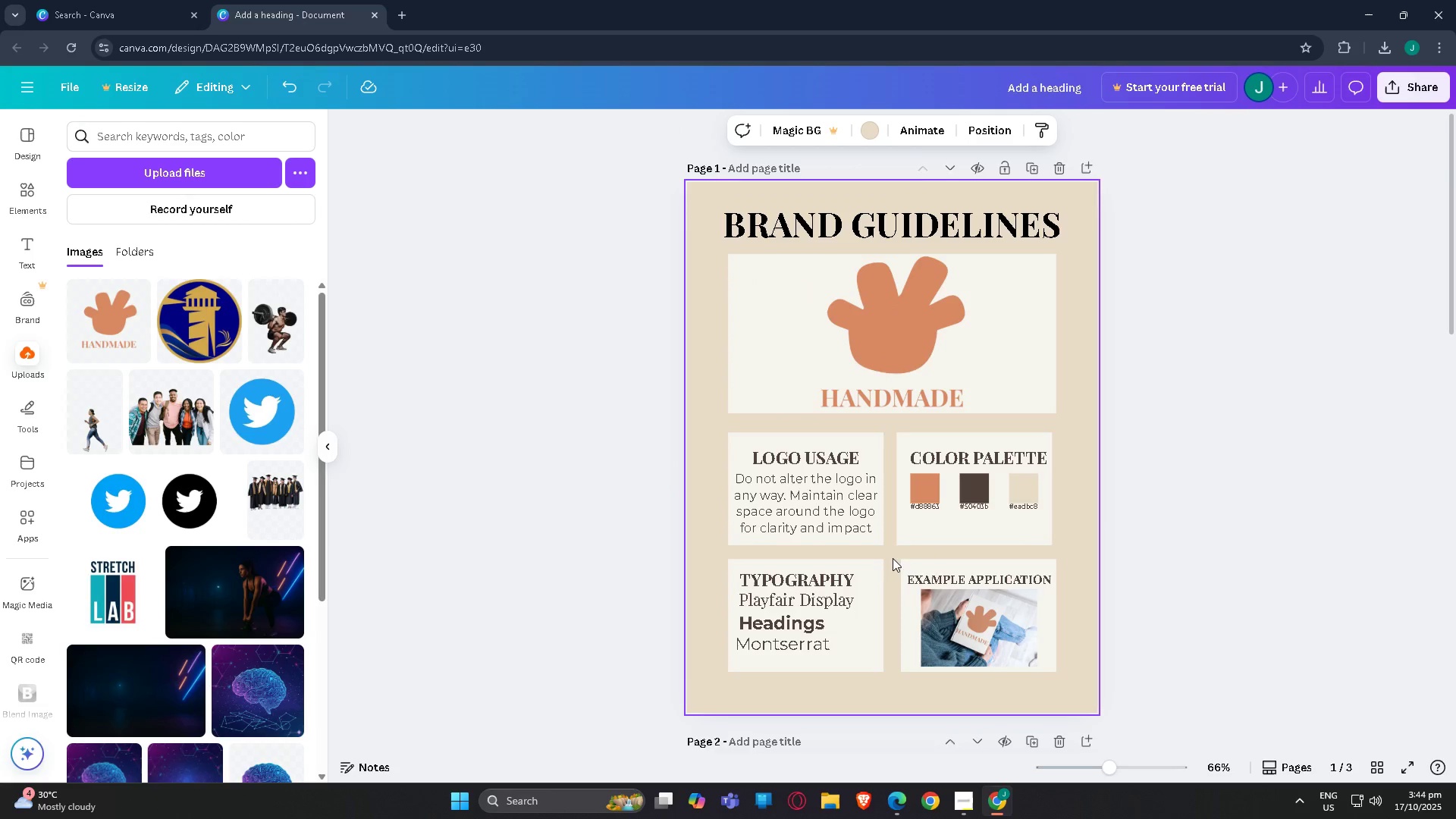 
scroll: coordinate [893, 453], scroll_direction: down, amount: 3.0
 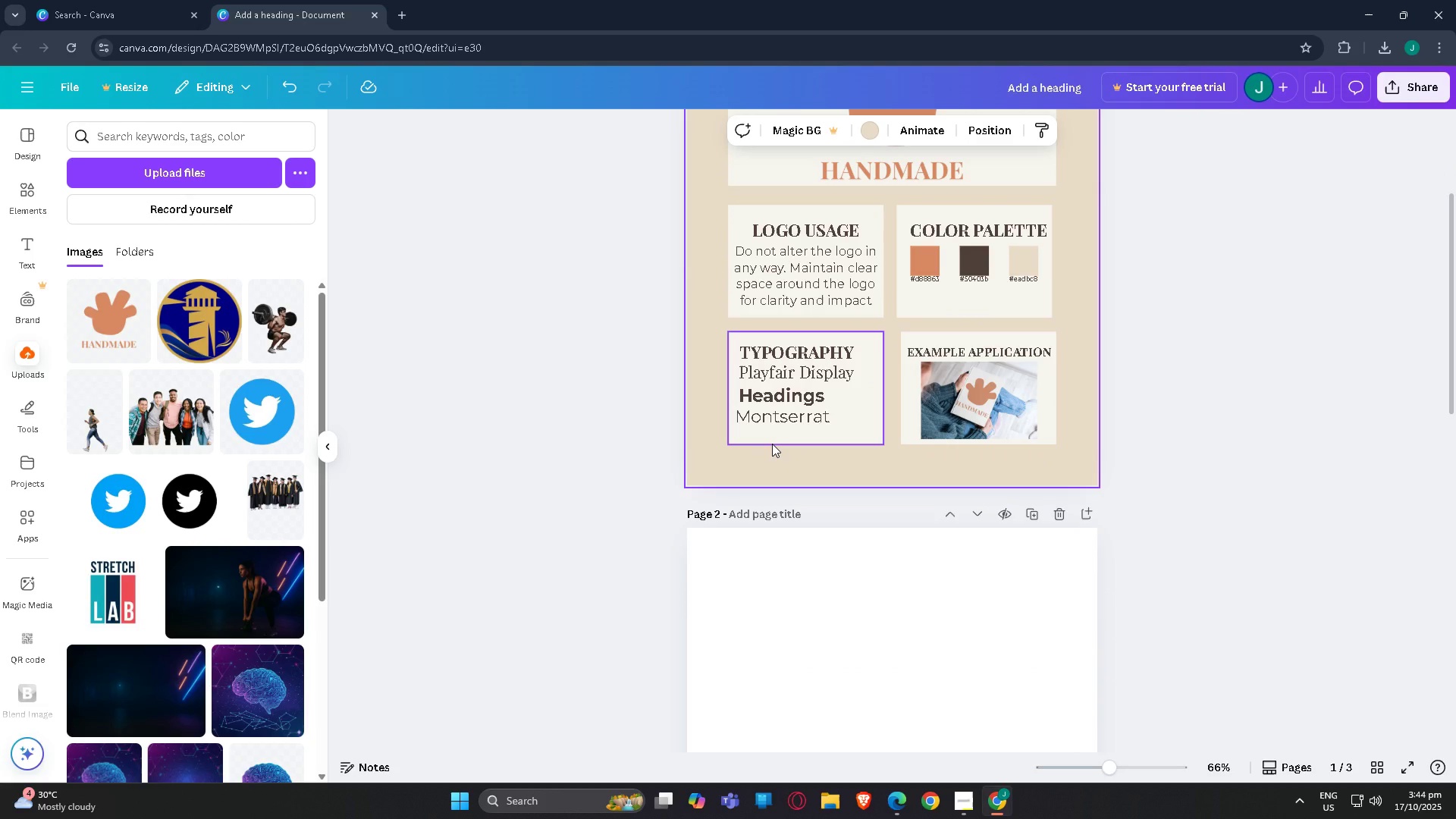 
scroll: coordinate [853, 351], scroll_direction: up, amount: 10.0
 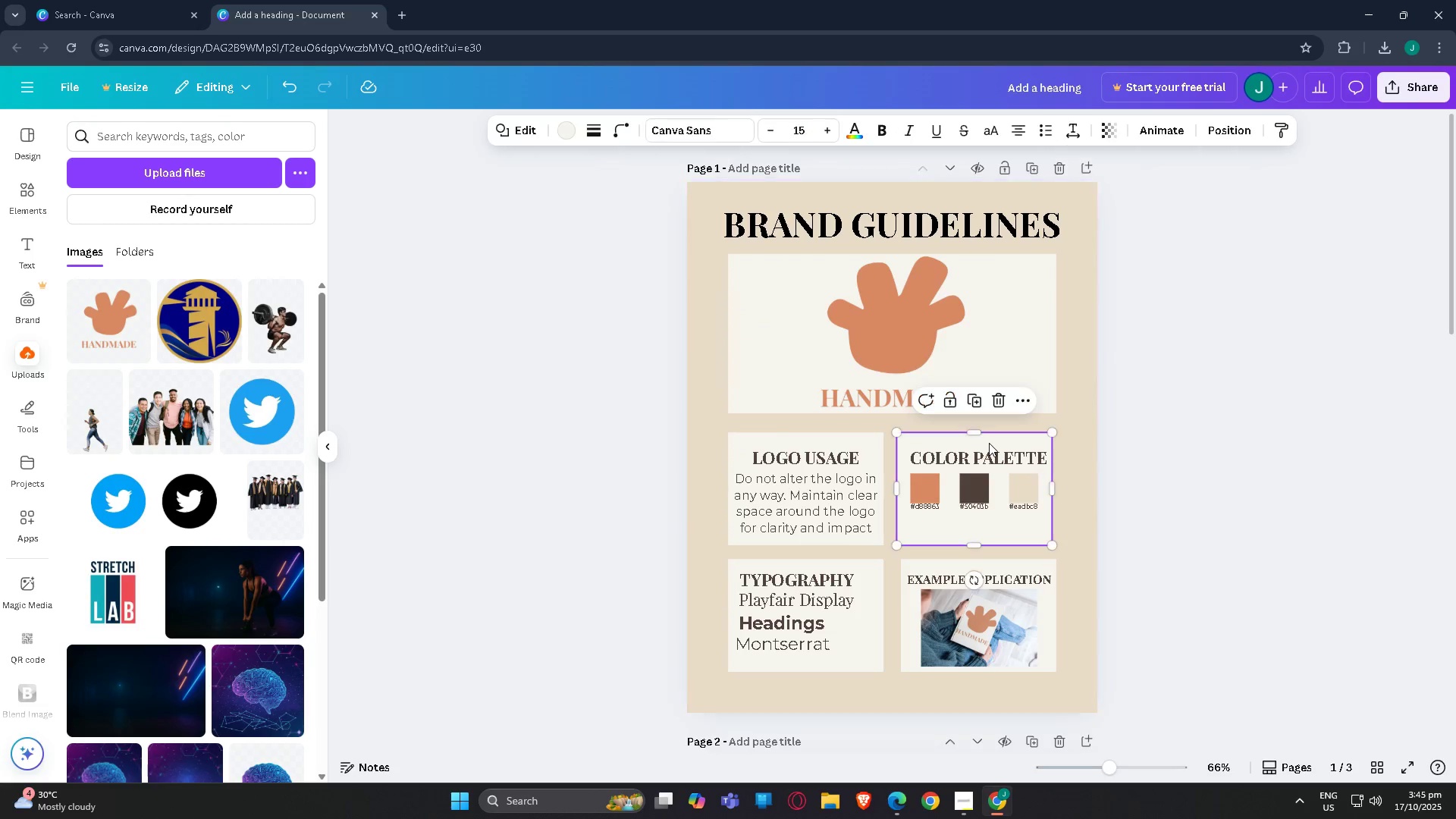 
double_click([995, 454])
 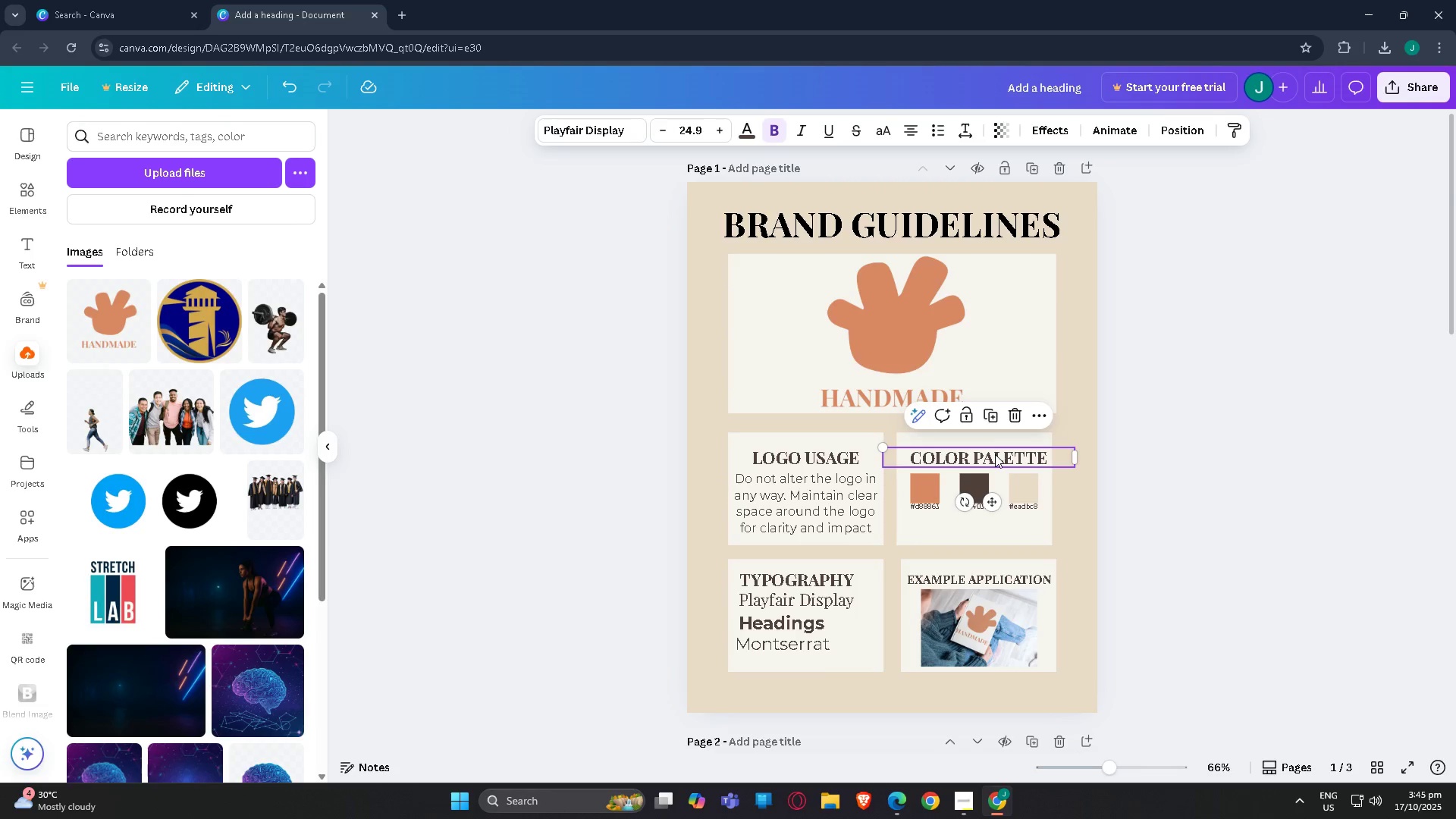 
scroll: coordinate [945, 497], scroll_direction: down, amount: 6.0
 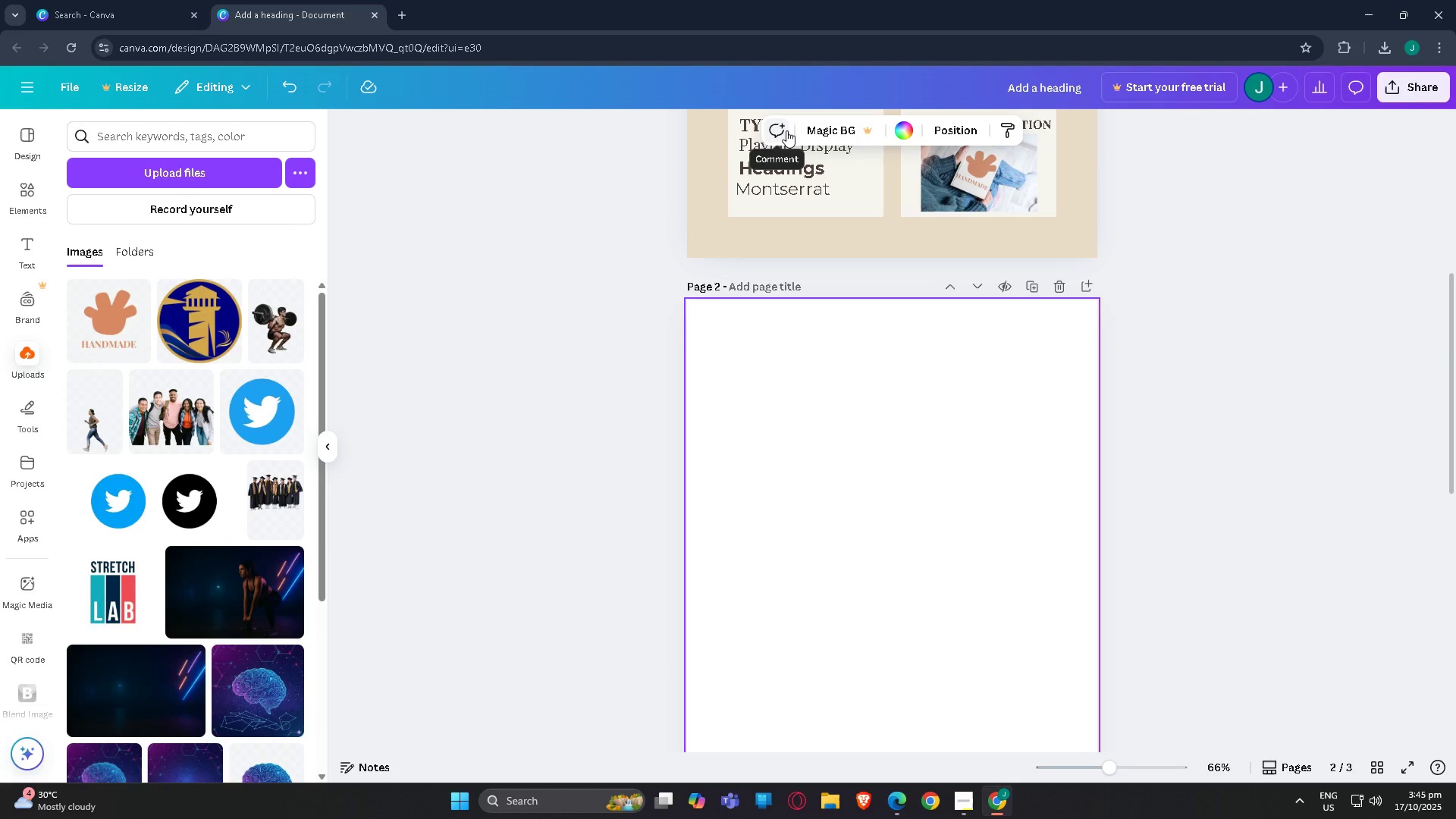 
wait(23.87)
 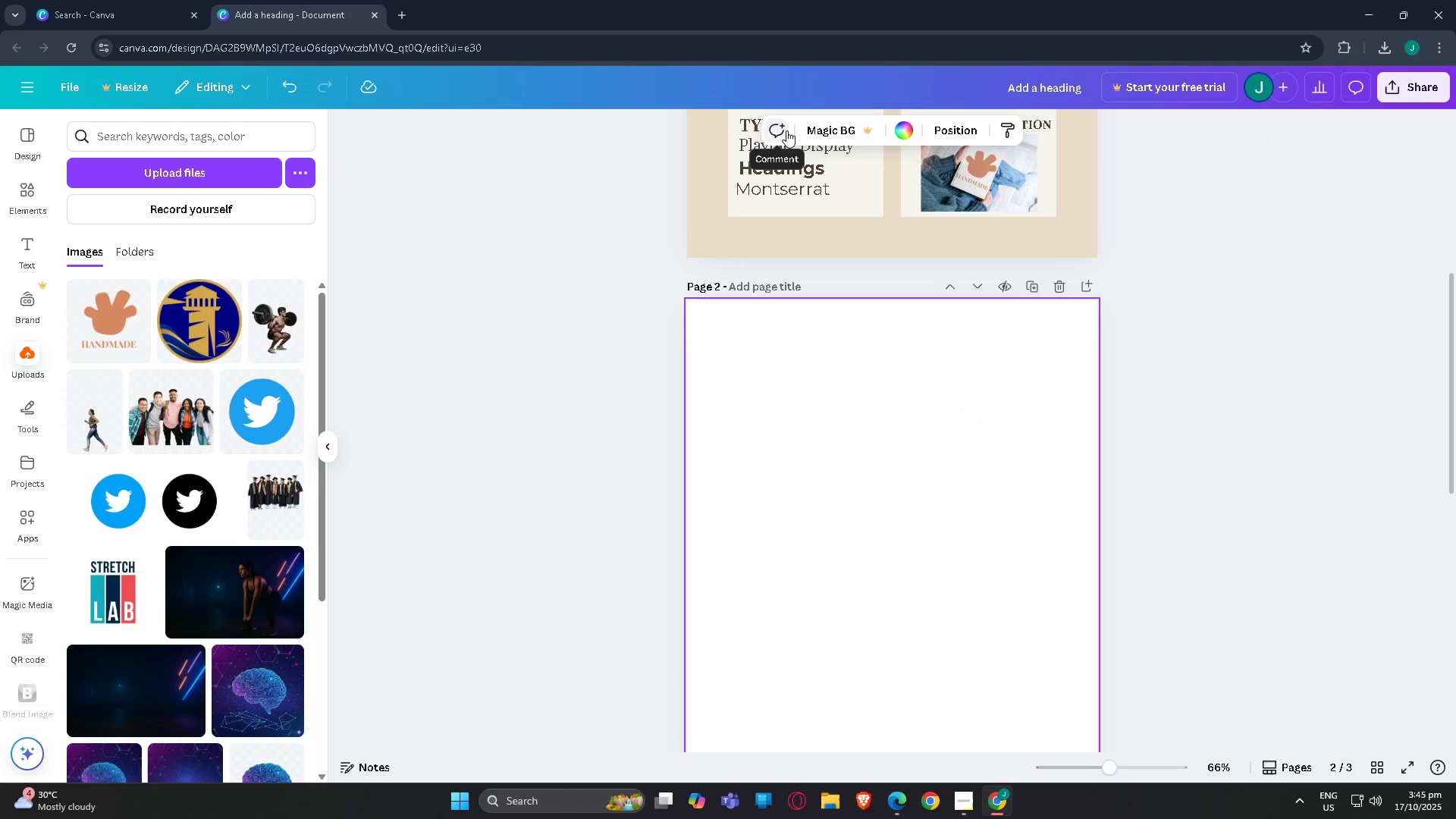 
left_click([895, 134])
 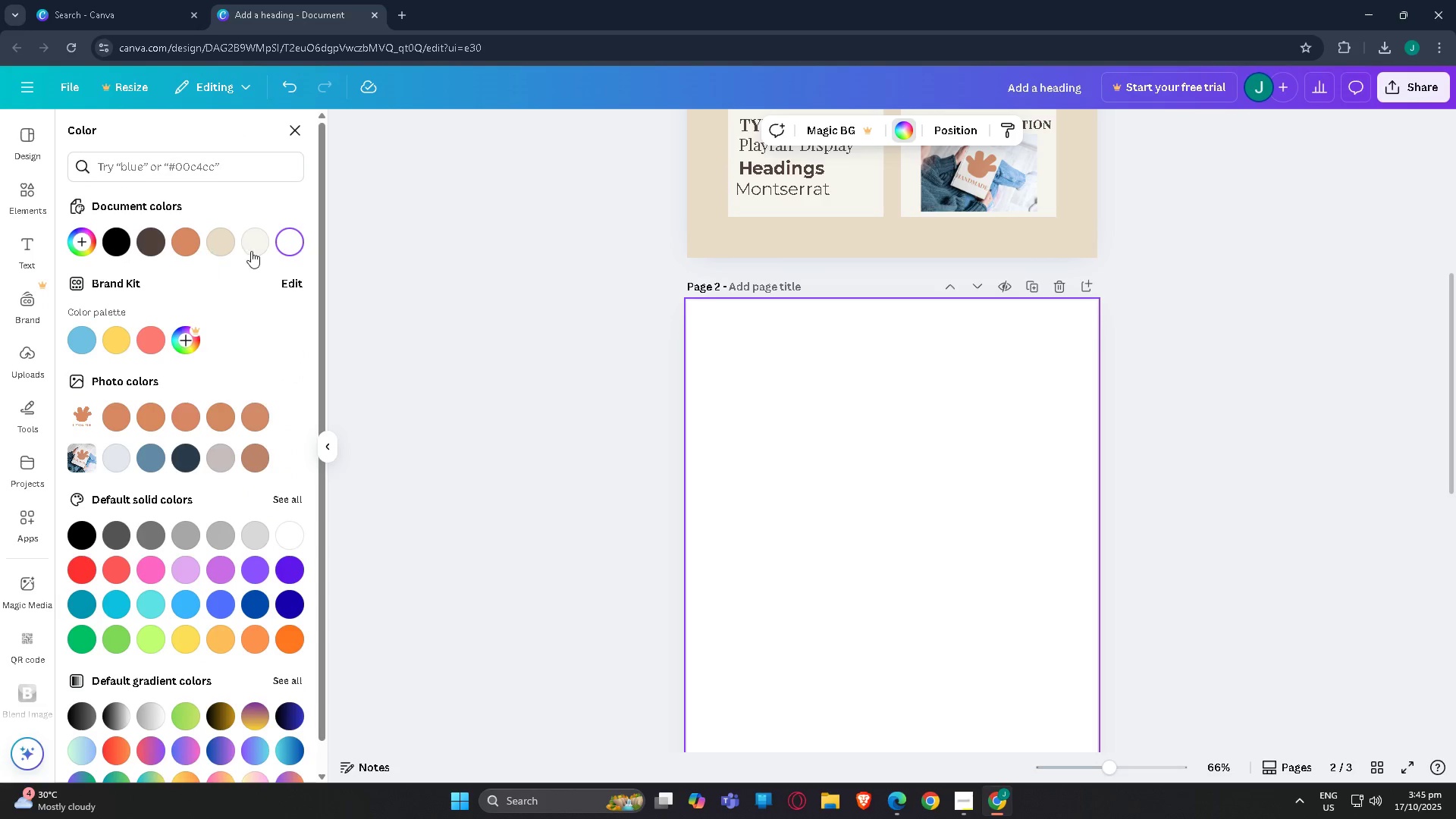 
left_click([214, 243])
 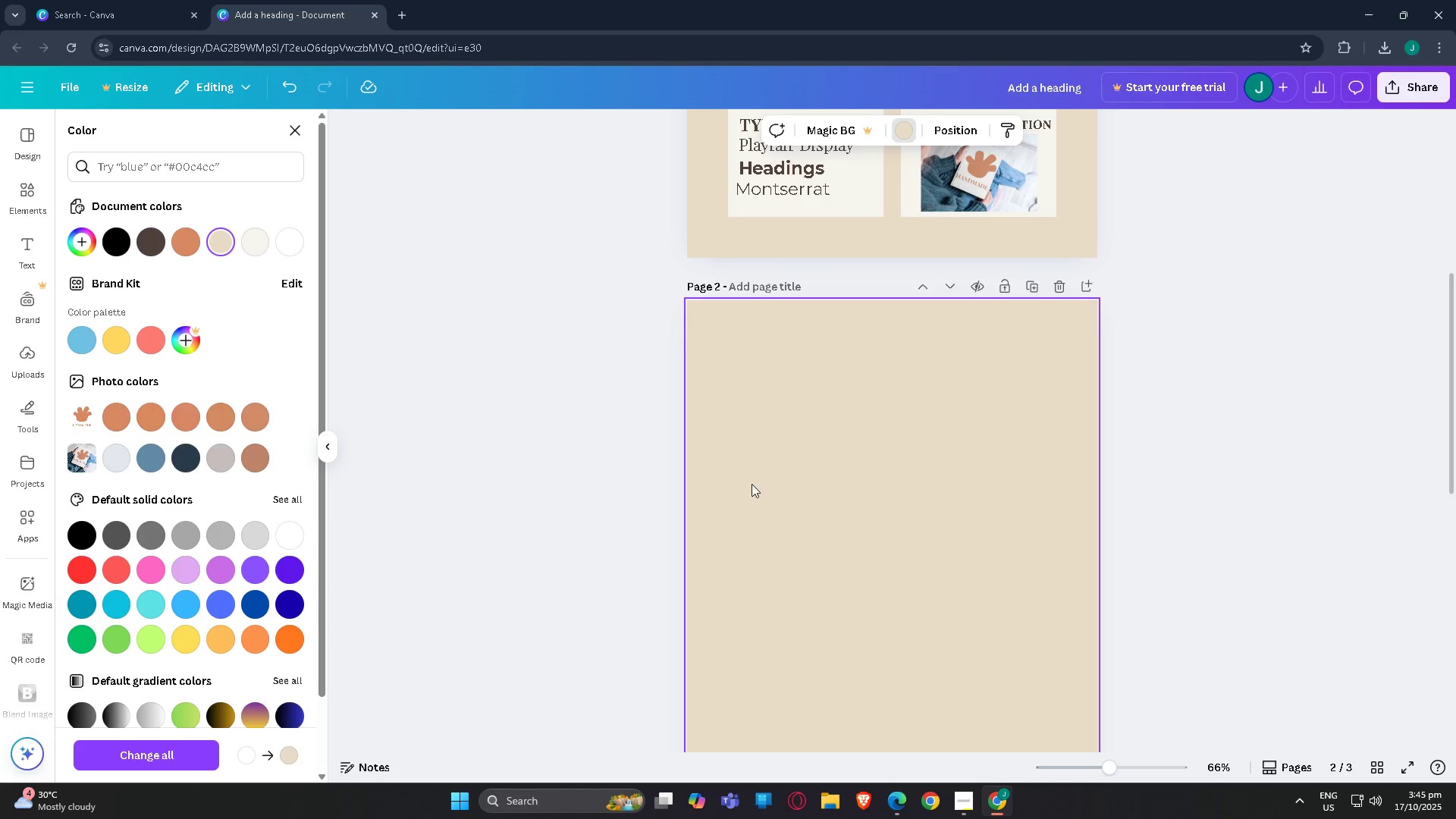 
scroll: coordinate [879, 413], scroll_direction: up, amount: 6.0
 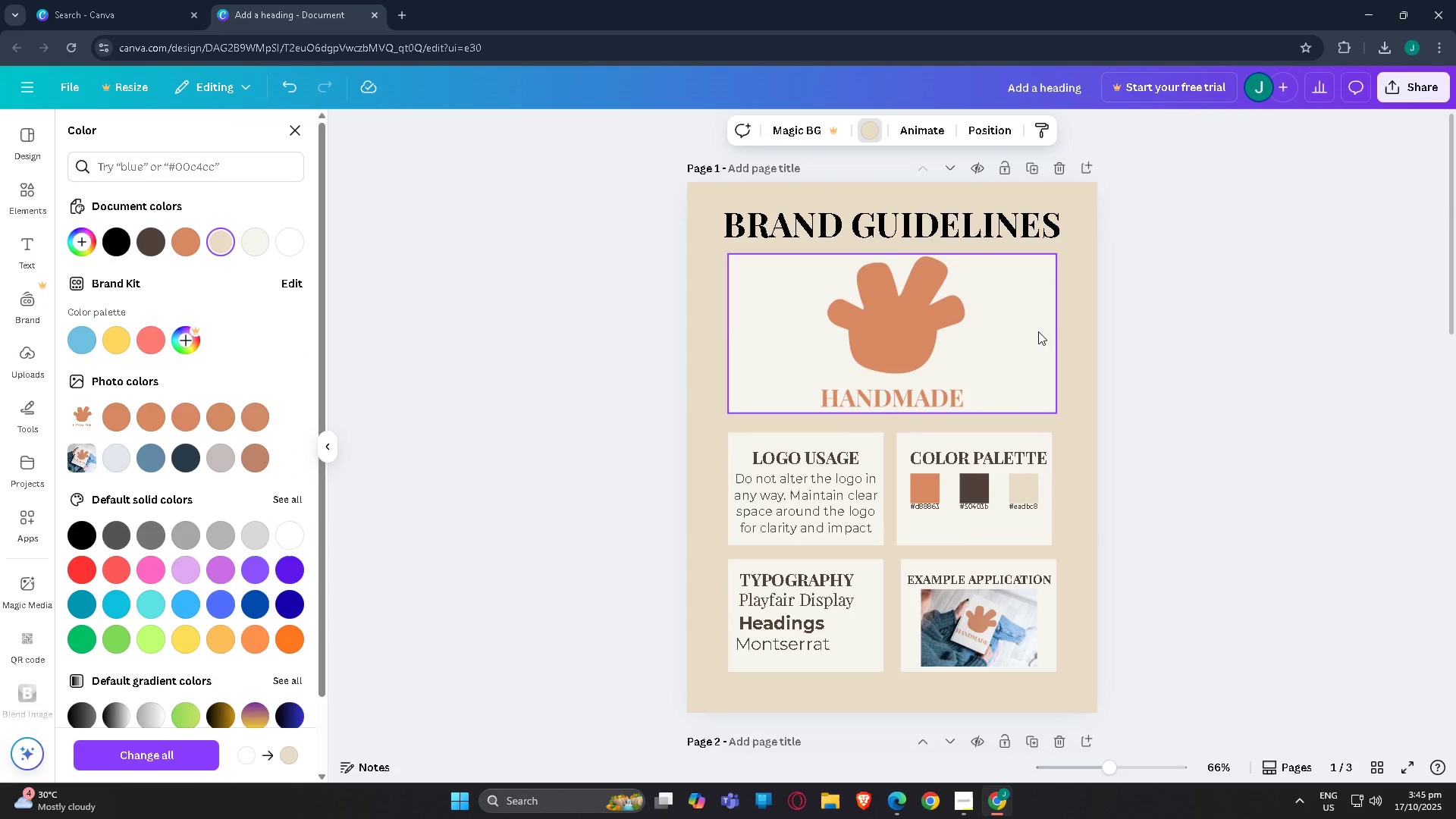 
left_click([1038, 331])
 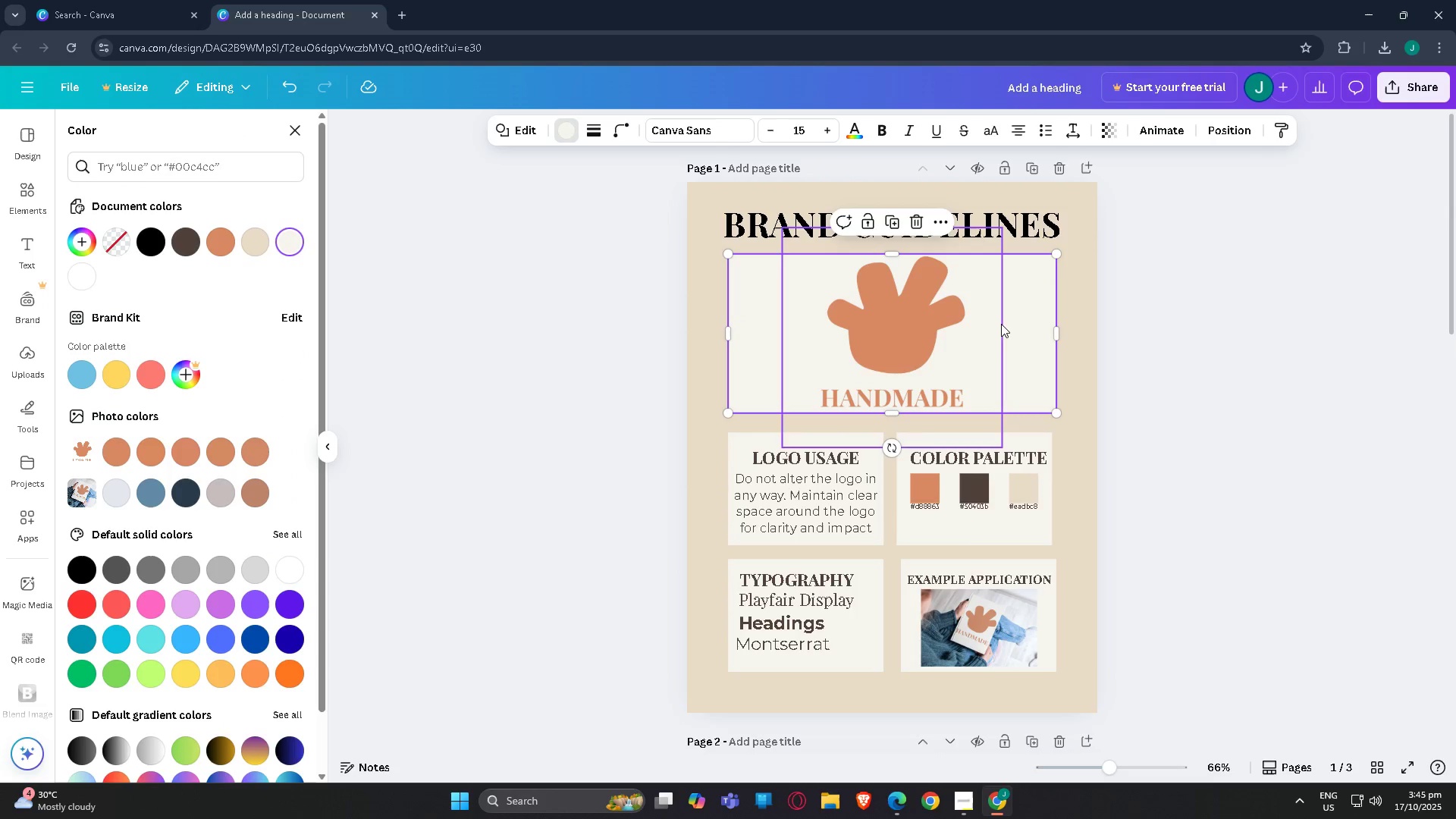 
key(Control+C)
 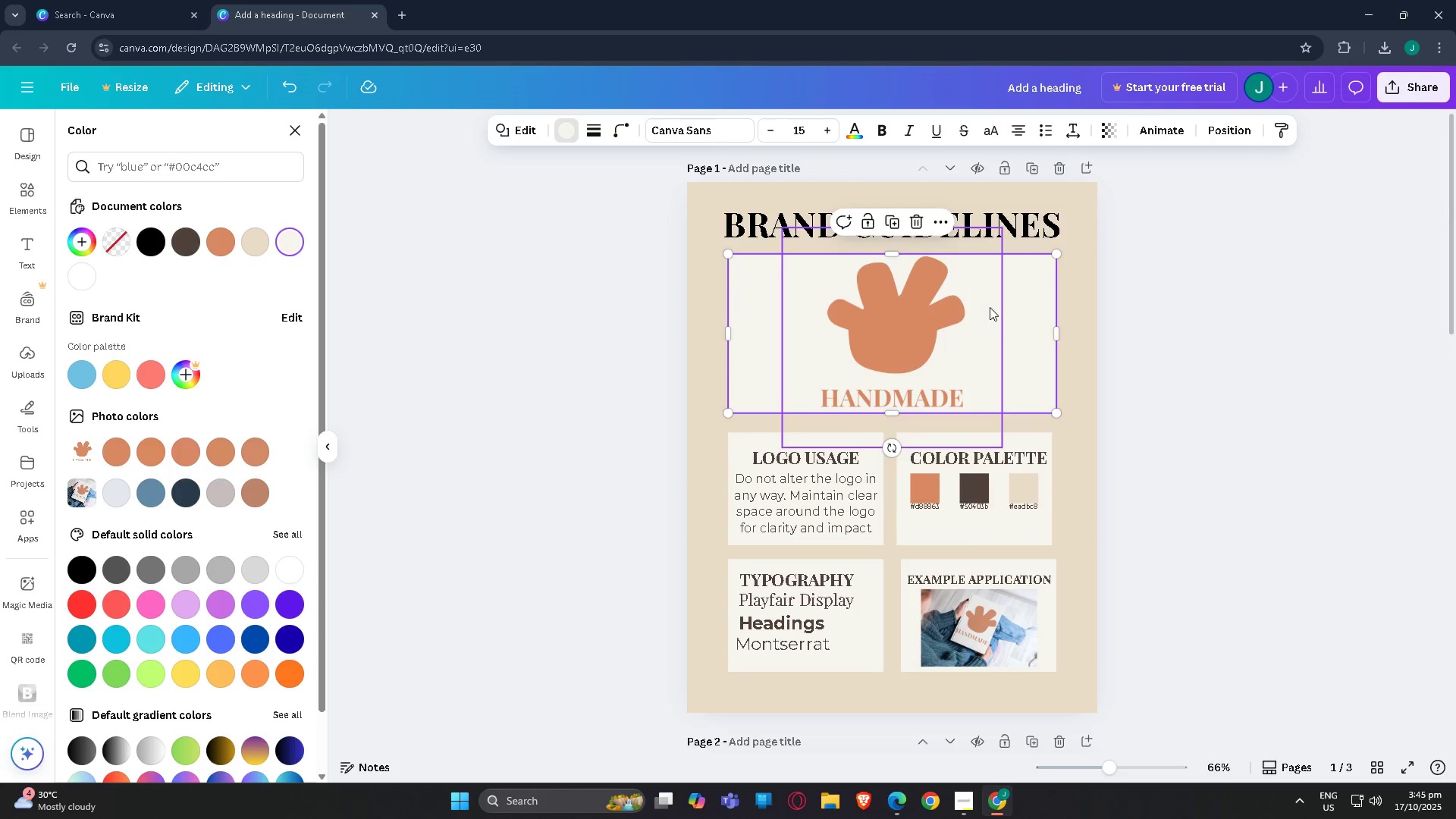 
scroll: coordinate [997, 391], scroll_direction: down, amount: 6.0
 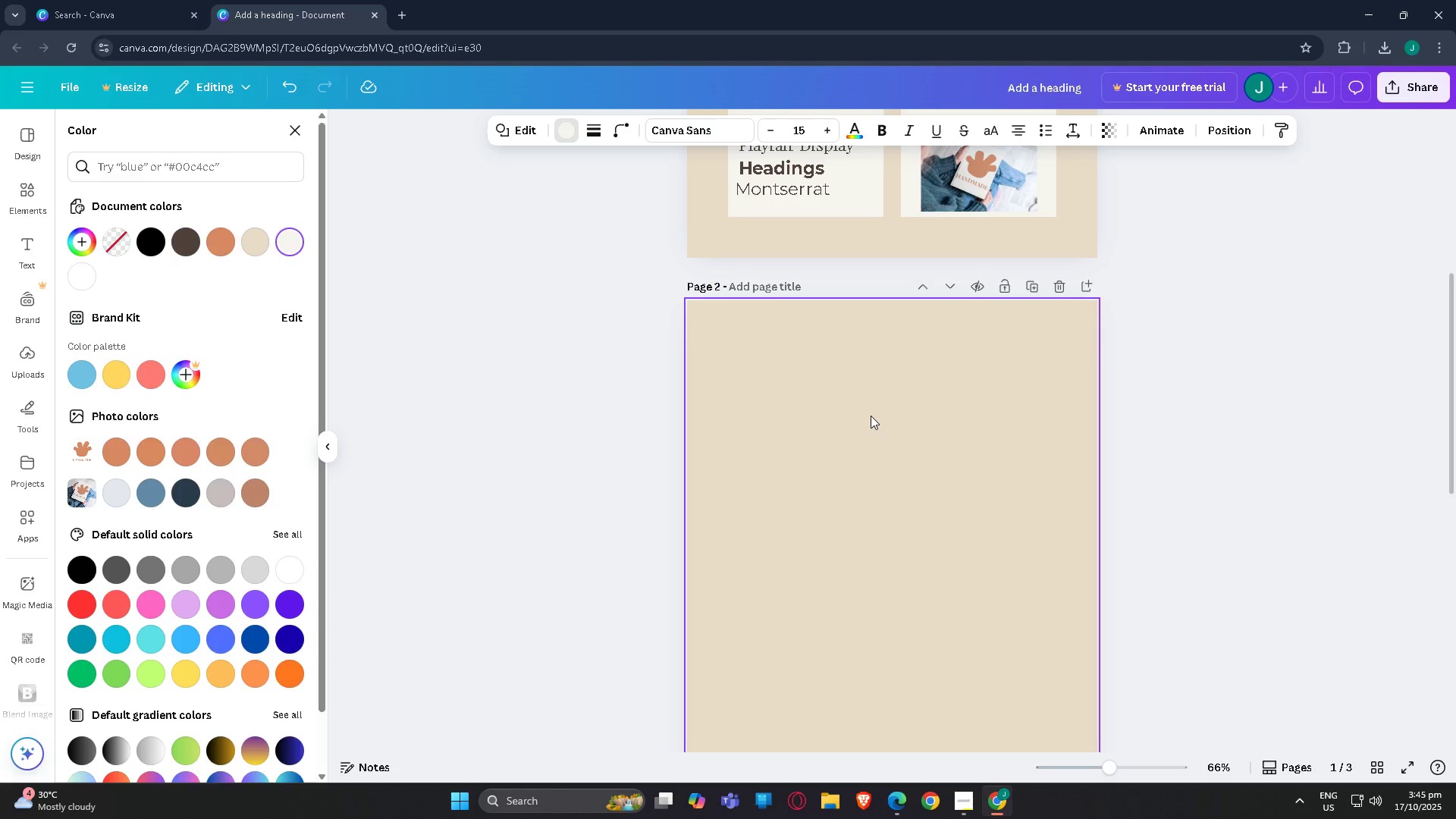 
left_click([871, 416])
 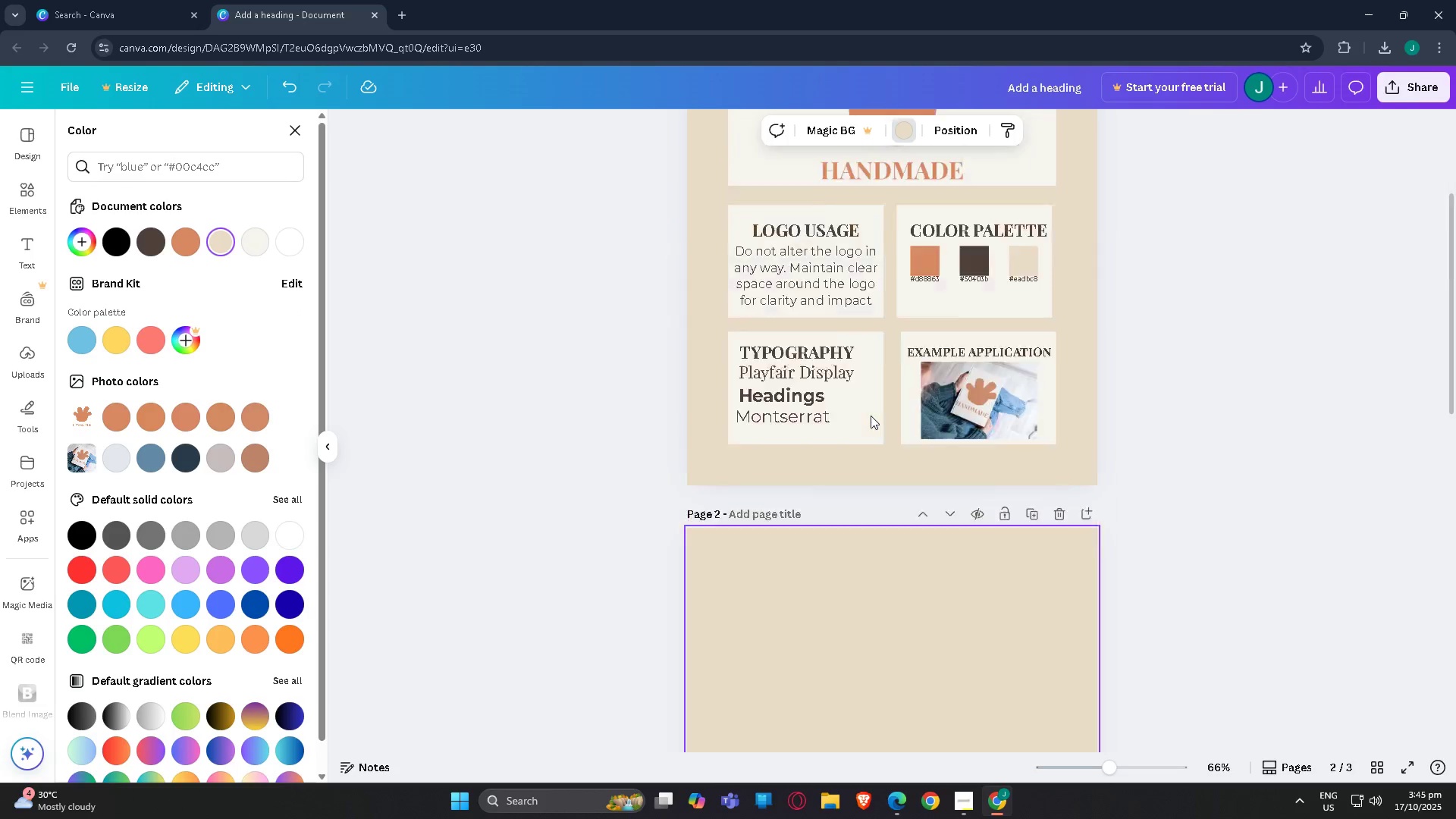 
scroll: coordinate [871, 416], scroll_direction: up, amount: 6.0
 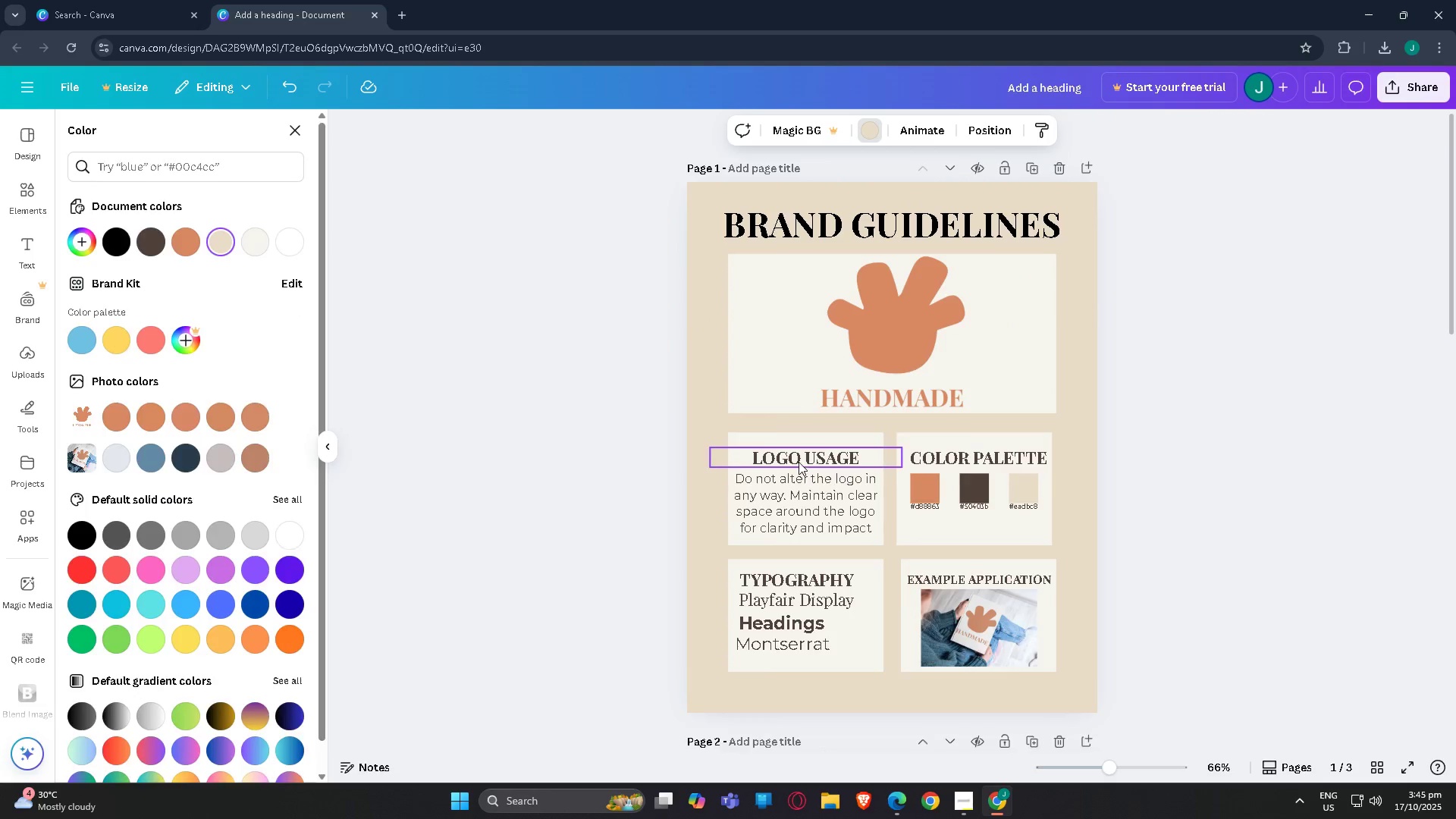 
left_click([799, 462])
 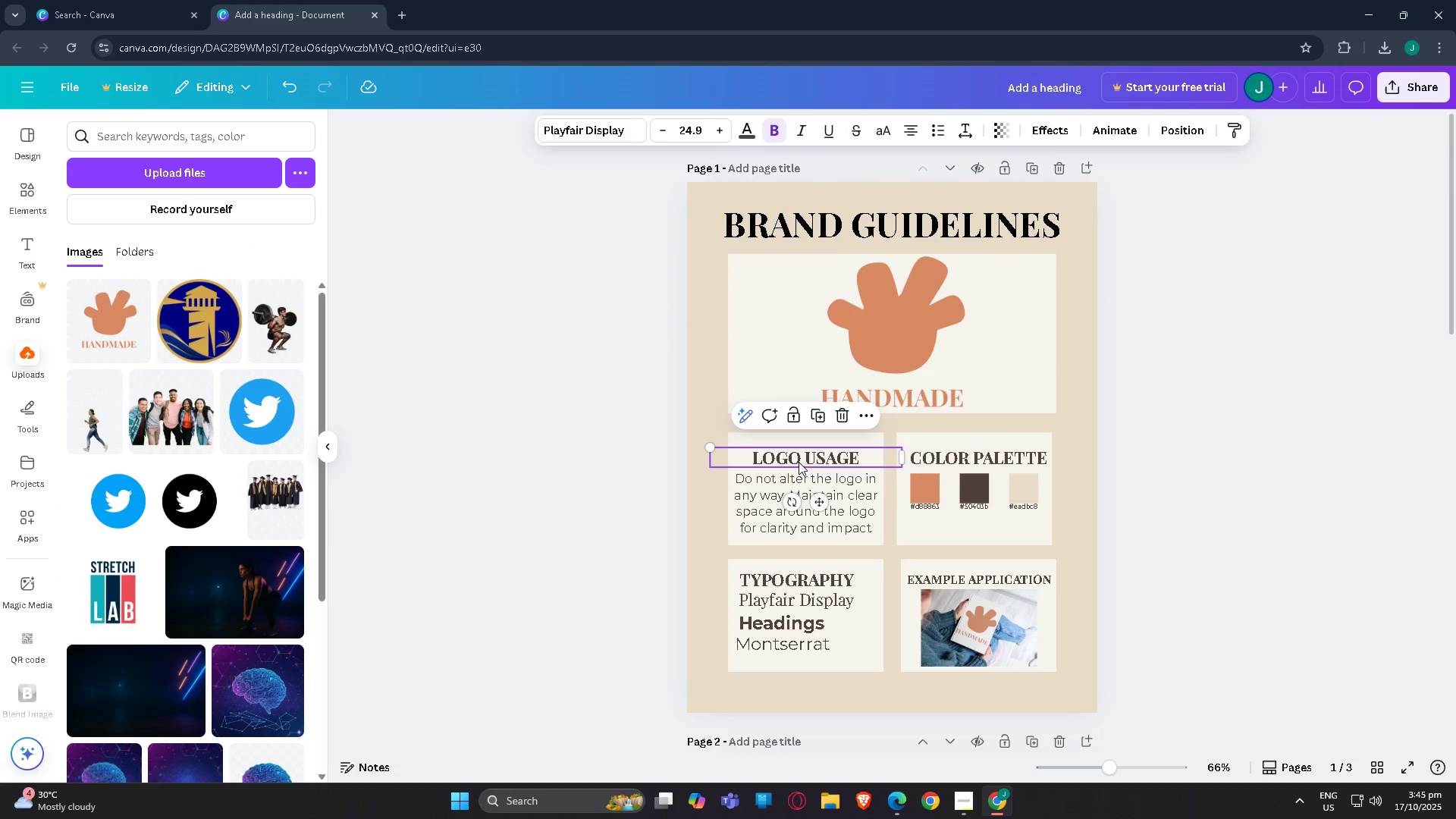 
scroll: coordinate [799, 462], scroll_direction: down, amount: 3.0
 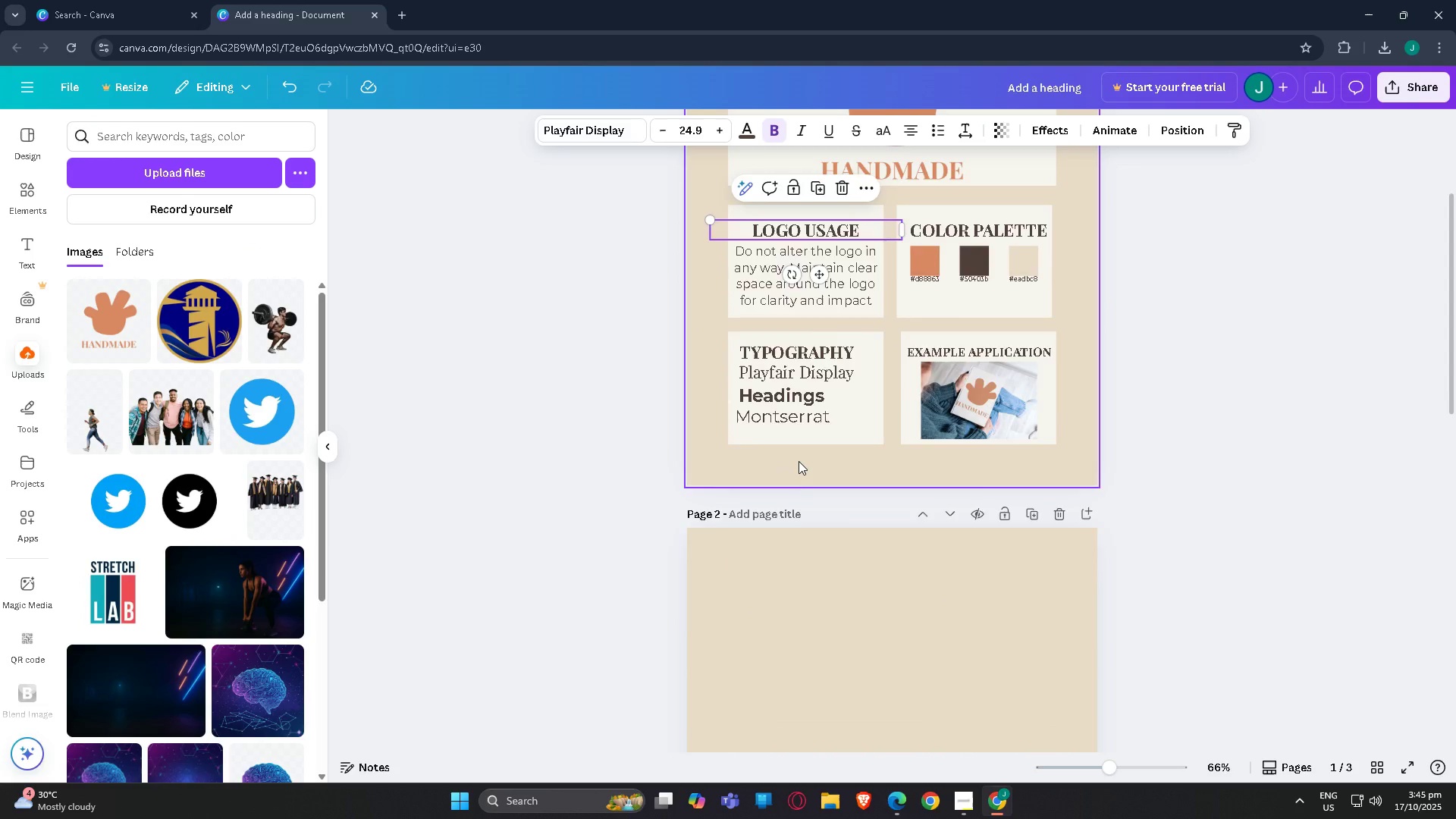 
scroll: coordinate [799, 461], scroll_direction: up, amount: 2.0
 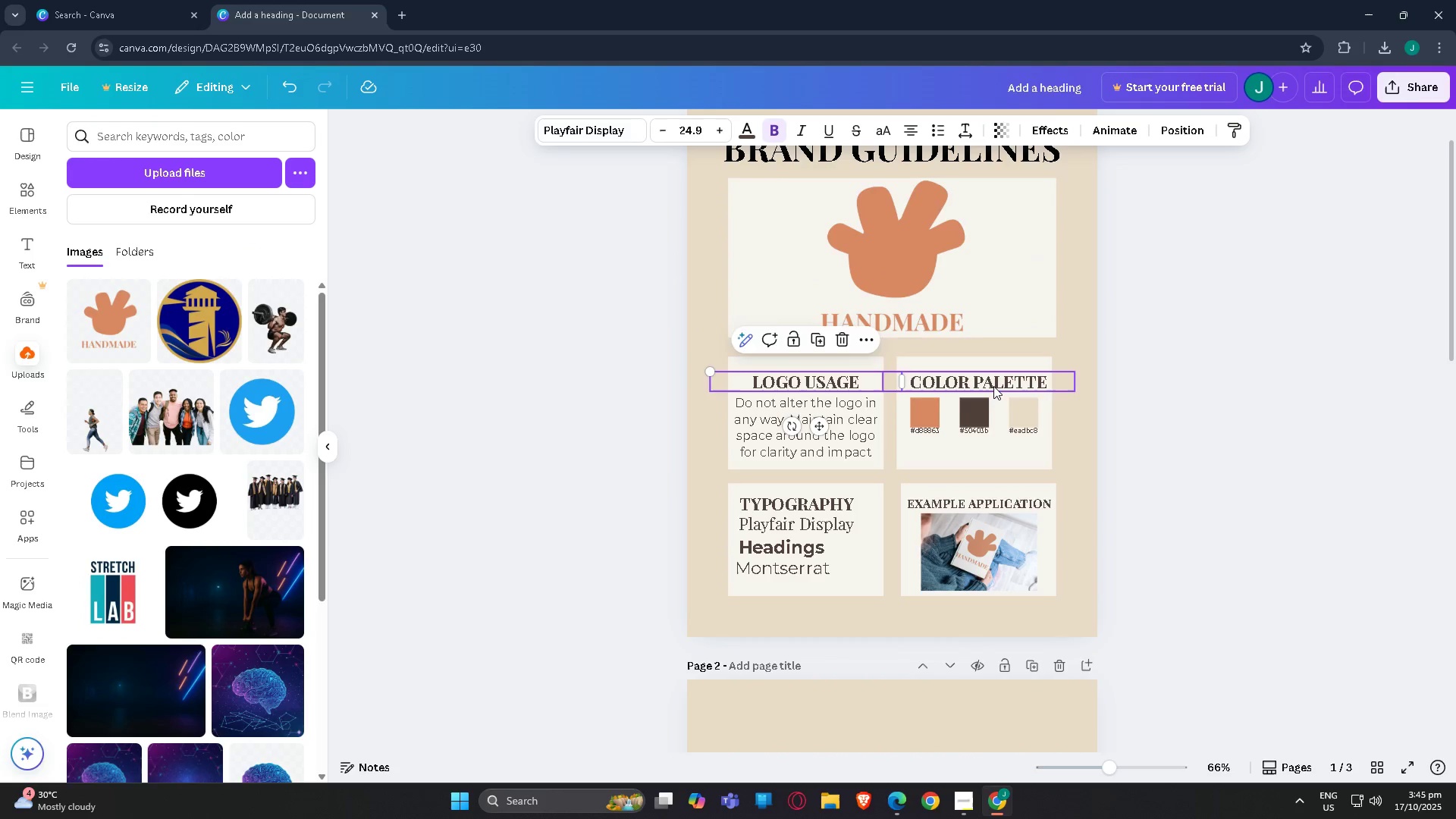 
left_click([993, 386])
 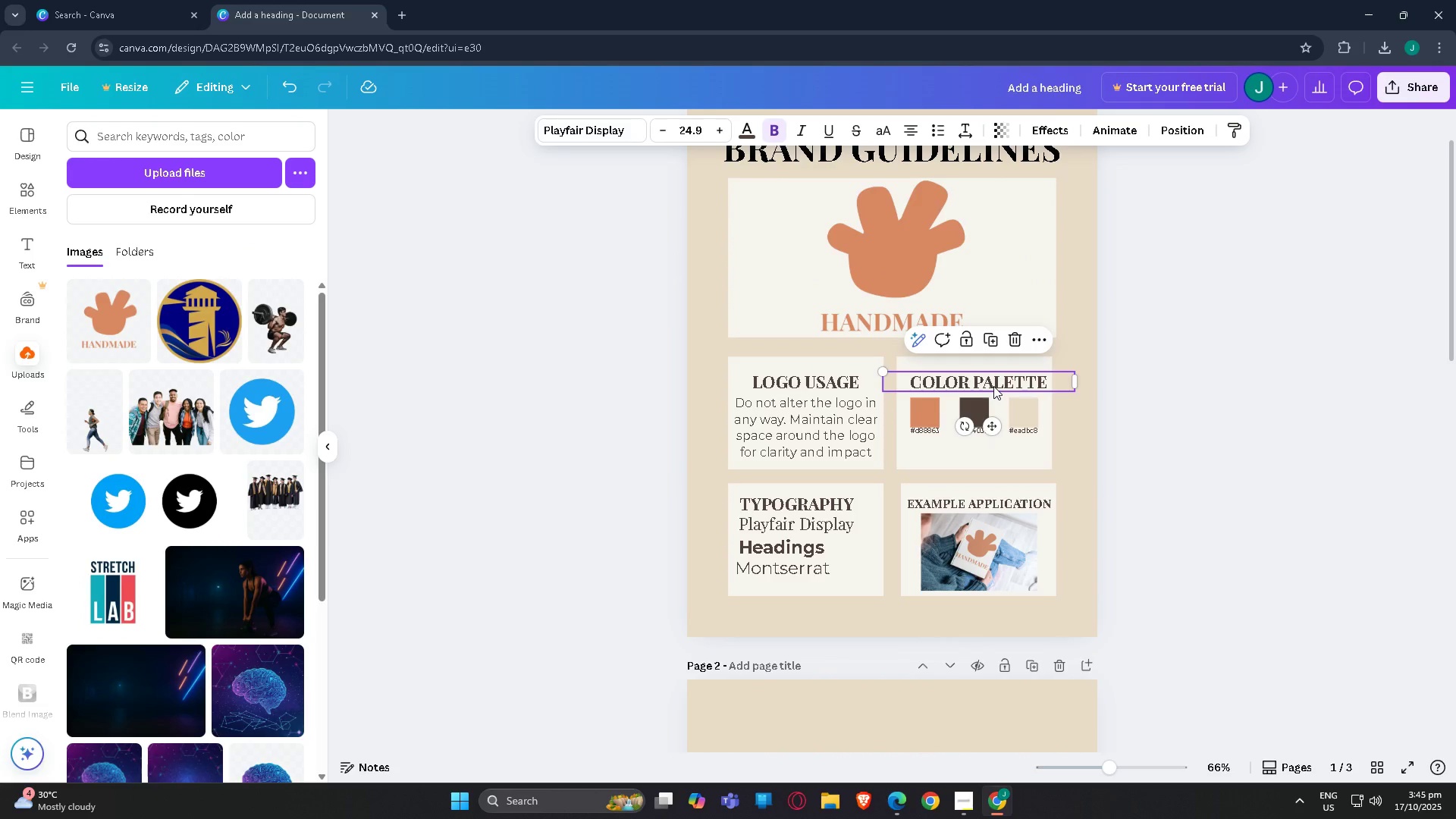 
key(Control+C)
 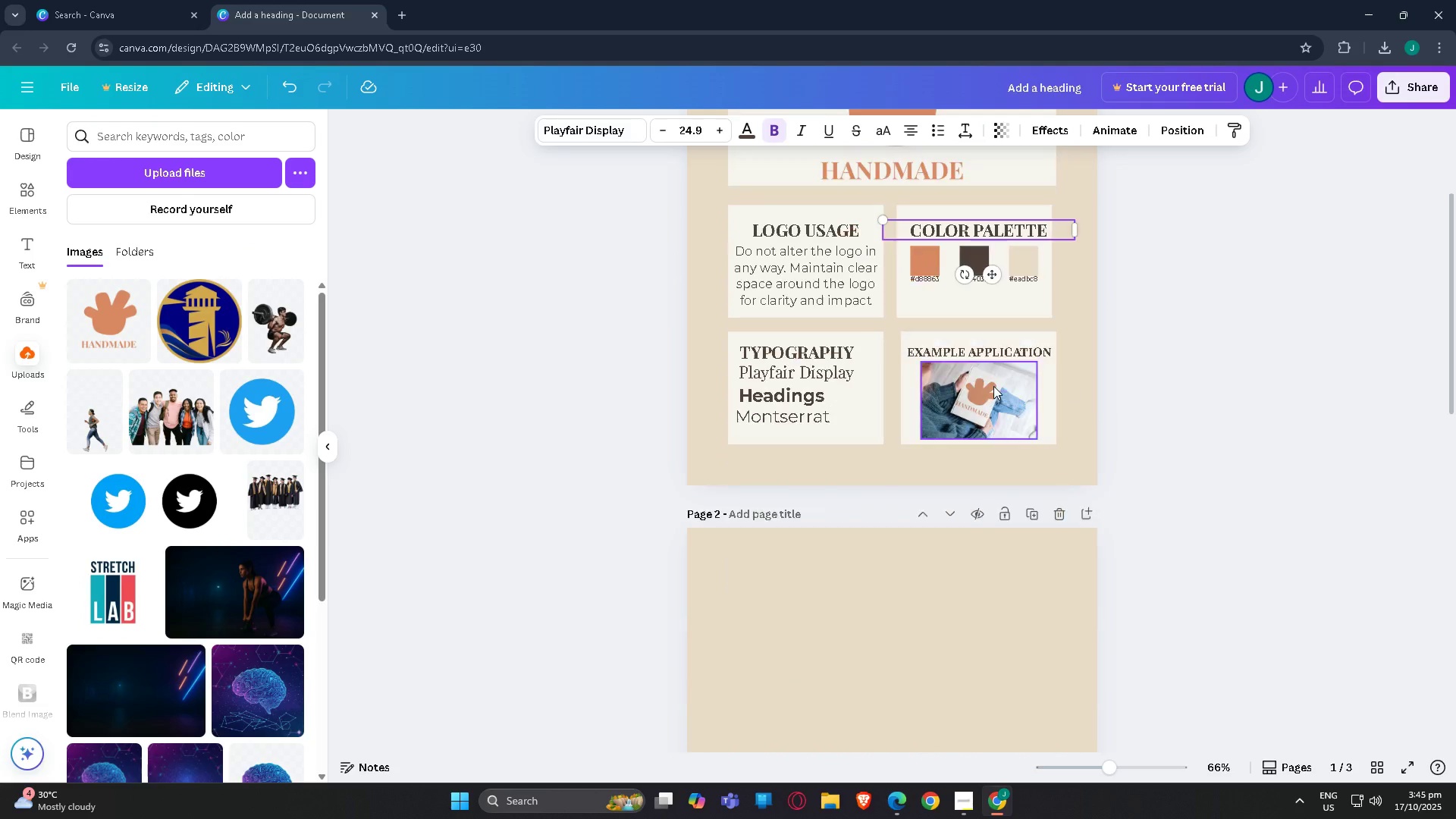 
scroll: coordinate [993, 386], scroll_direction: down, amount: 2.0
 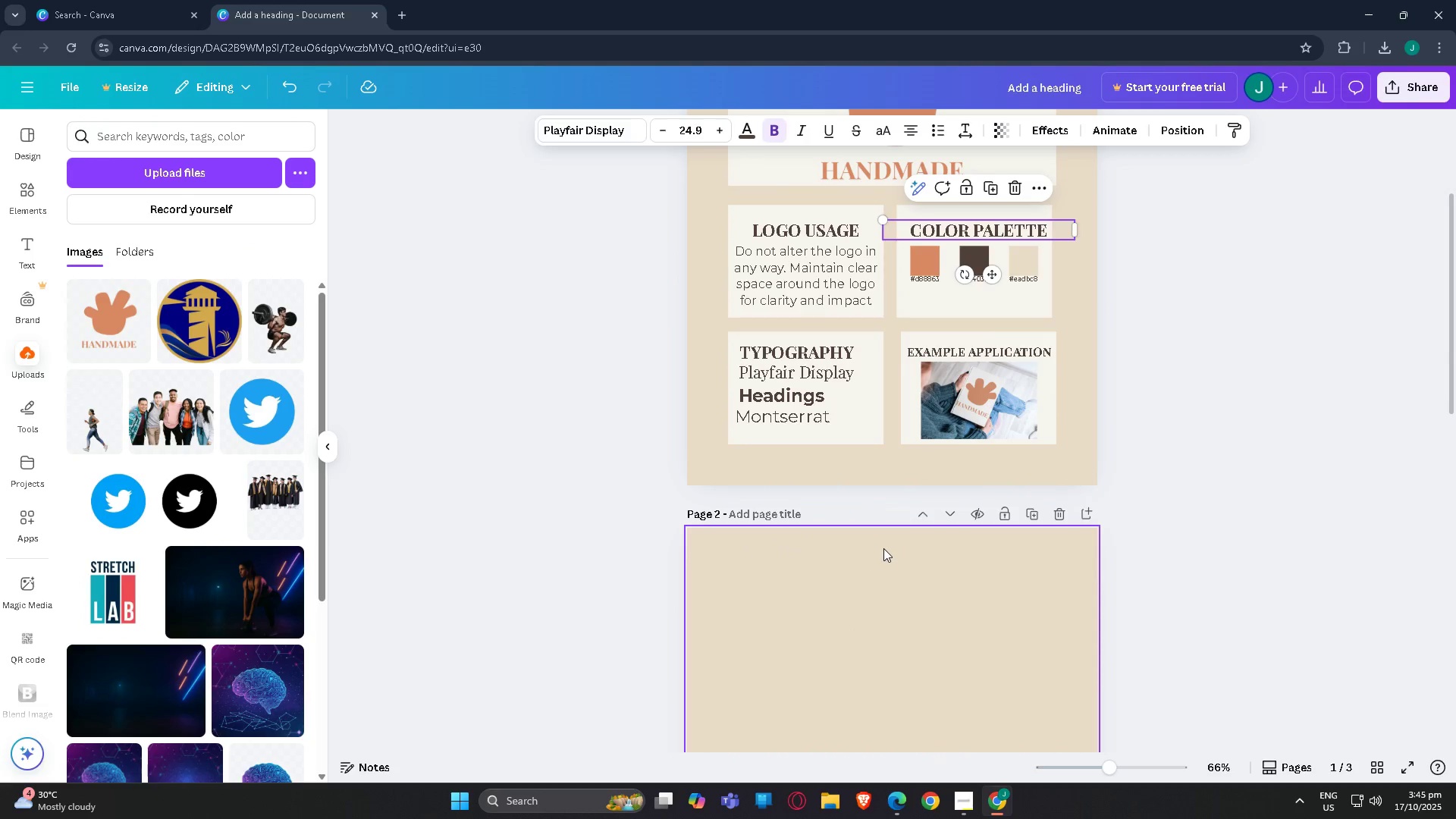 
left_click([883, 548])
 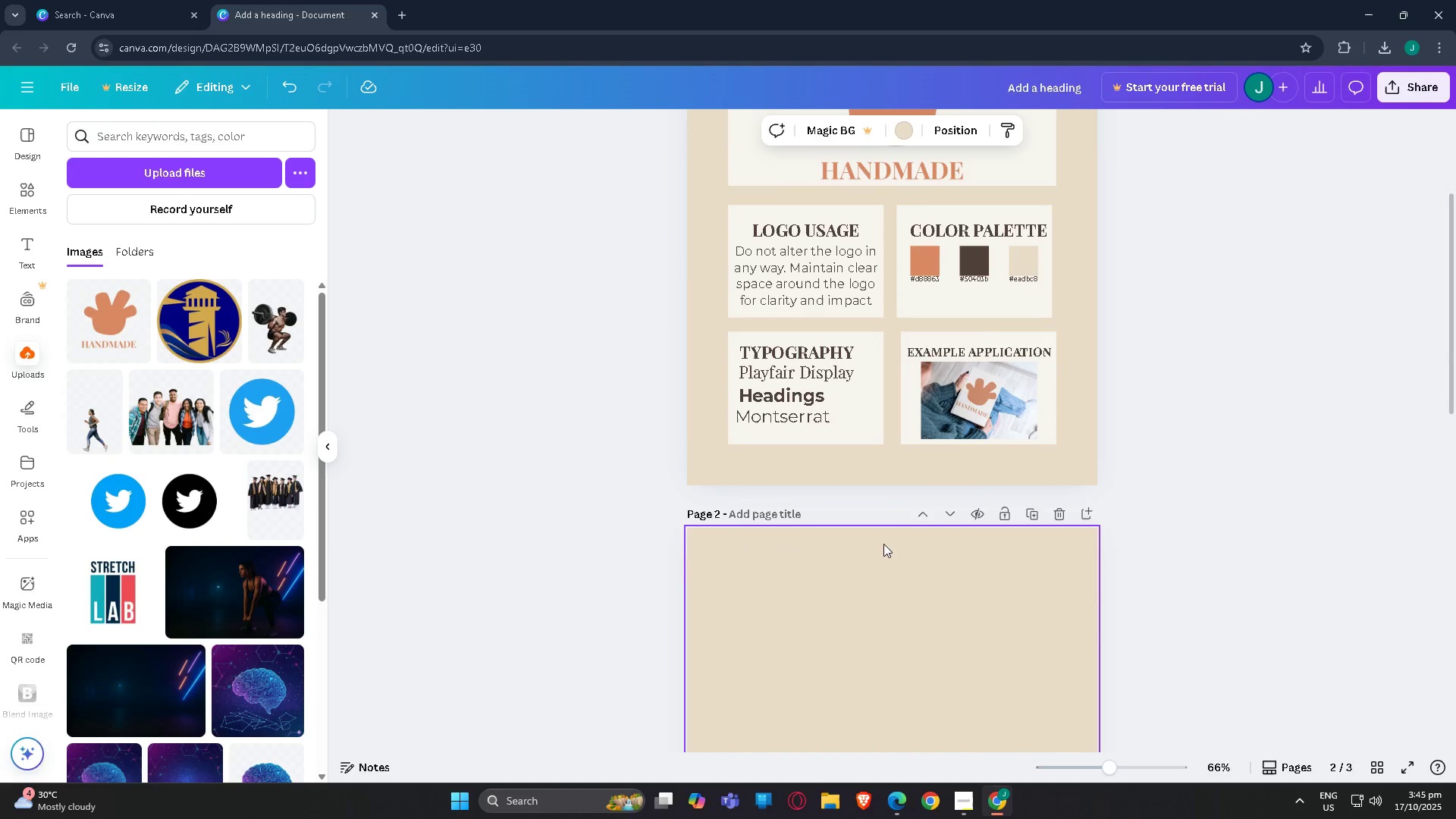 
key(Control+V)
 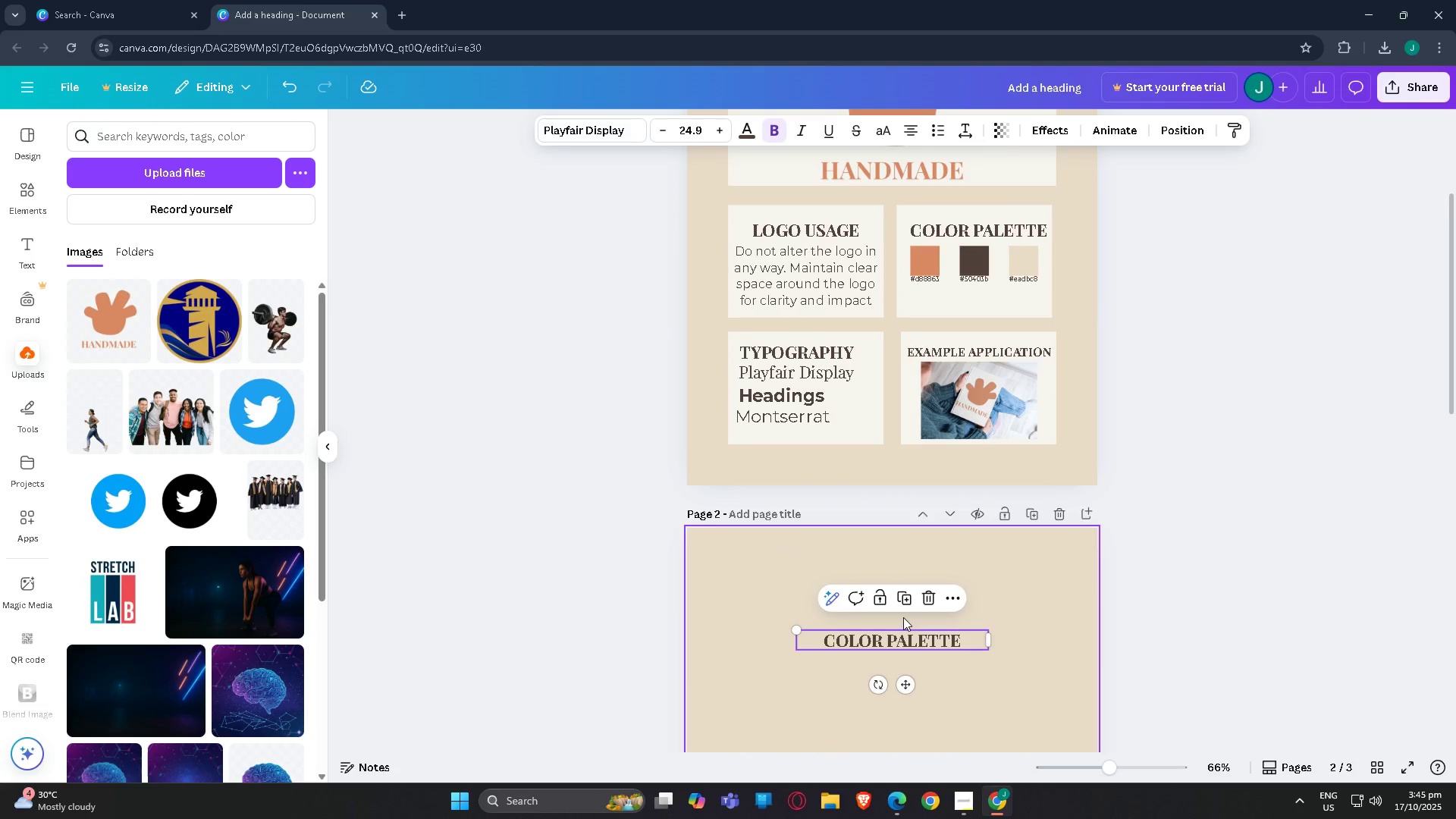 
scroll: coordinate [903, 617], scroll_direction: down, amount: 2.0
 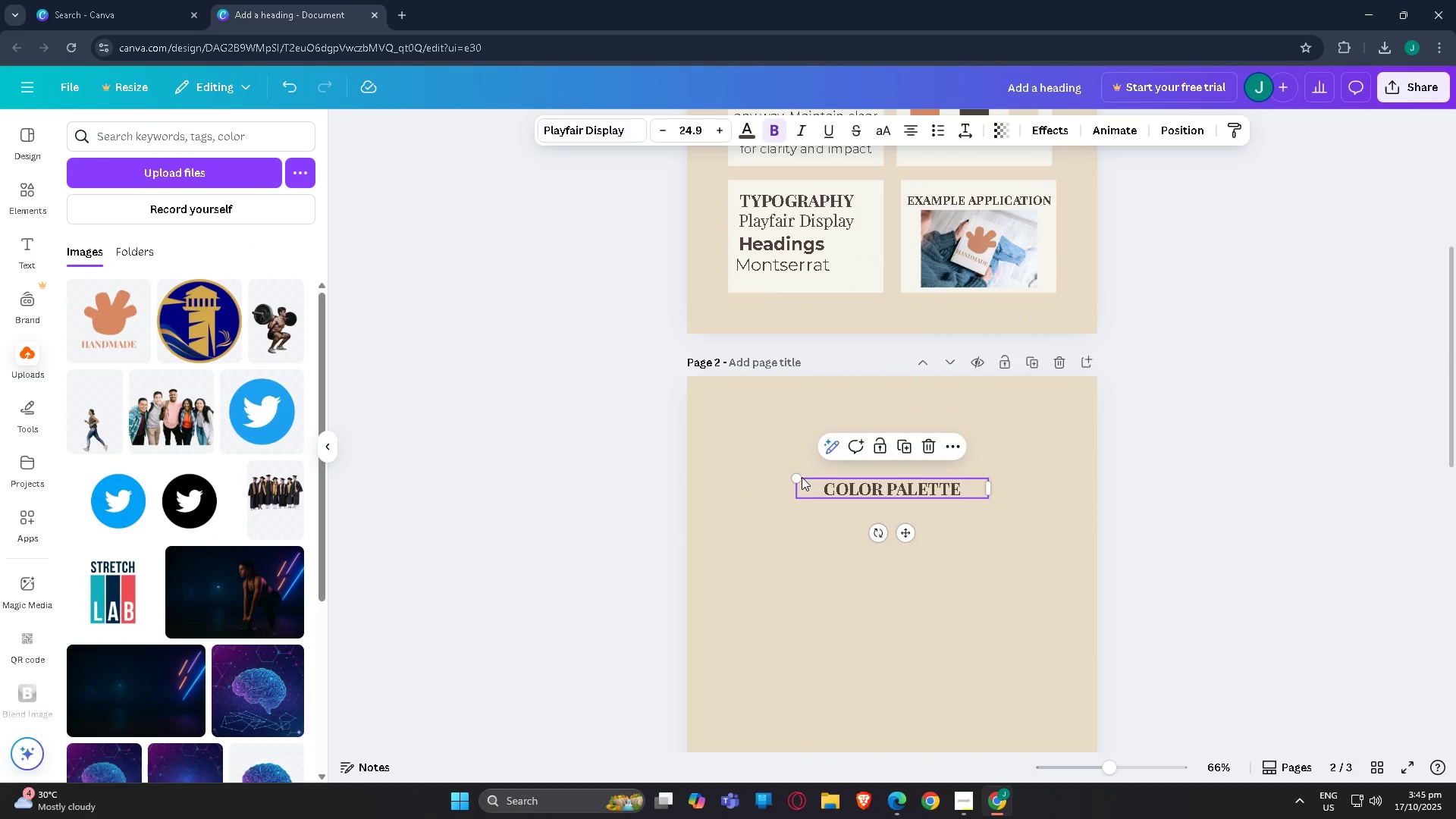 
left_click_drag(start_coordinate=[800, 479], to_coordinate=[699, 409])
 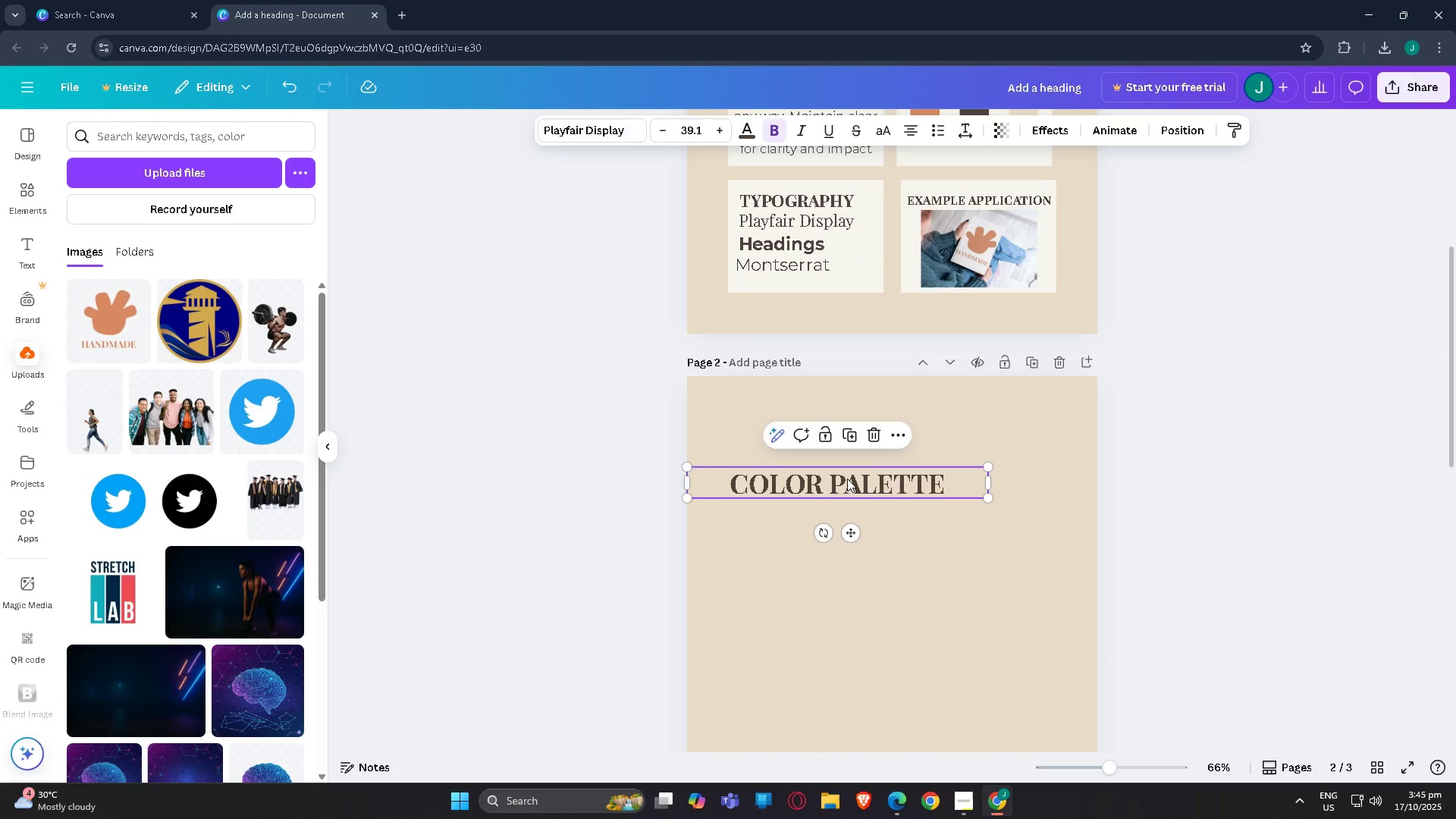 
left_click_drag(start_coordinate=[847, 479], to_coordinate=[902, 431])
 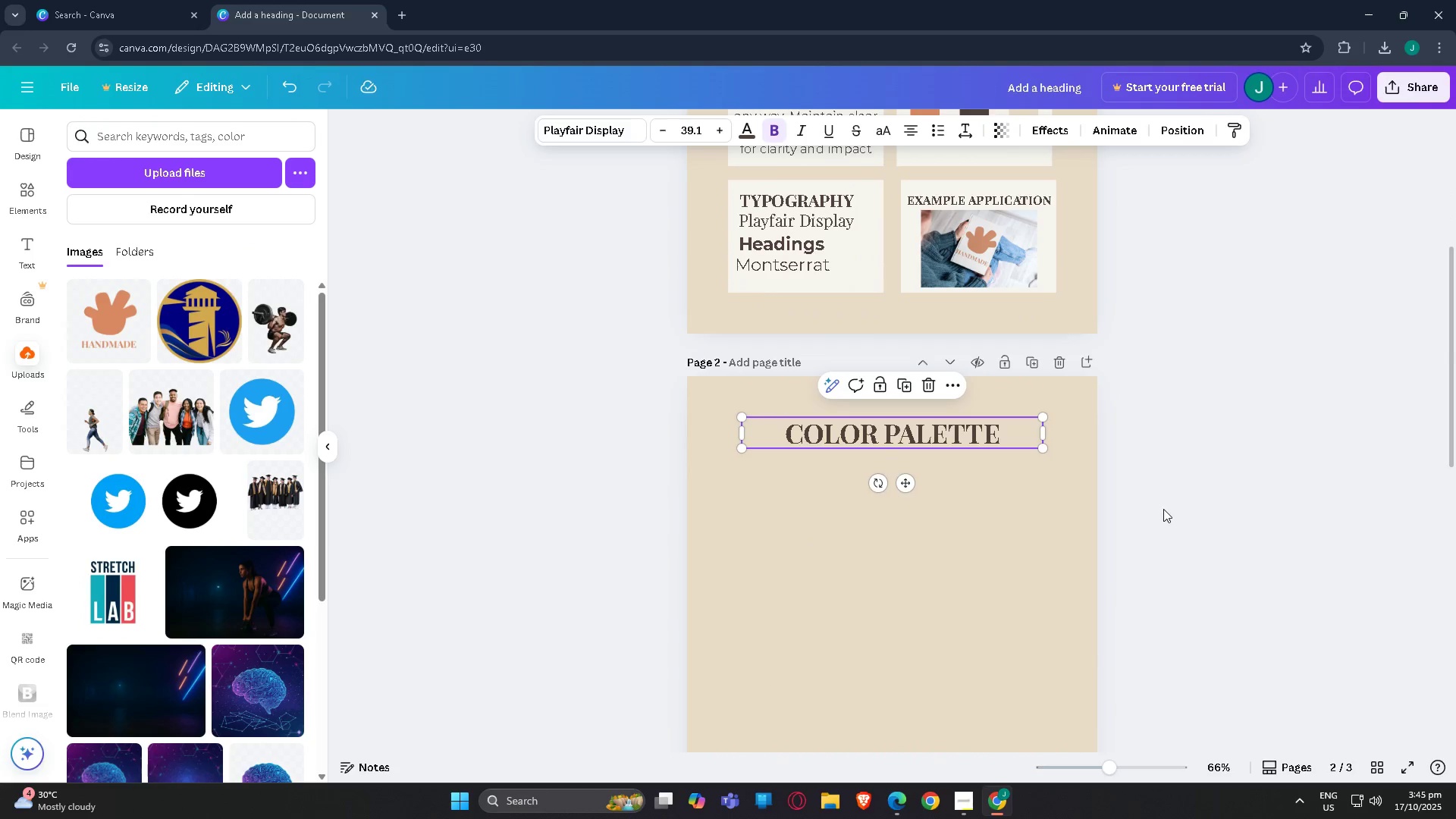 
left_click([1163, 509])
 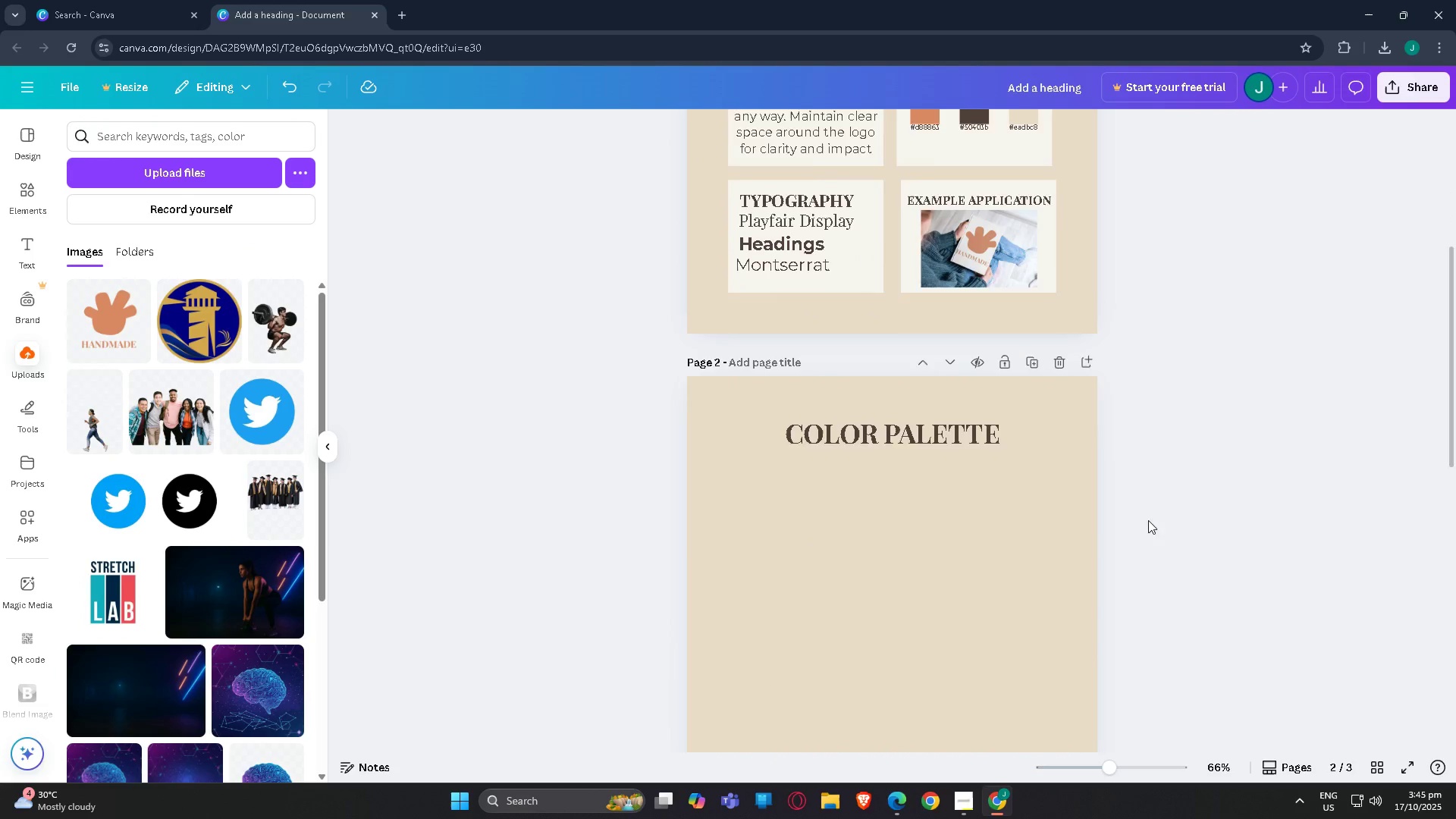 
scroll: coordinate [1139, 532], scroll_direction: up, amount: 2.0
 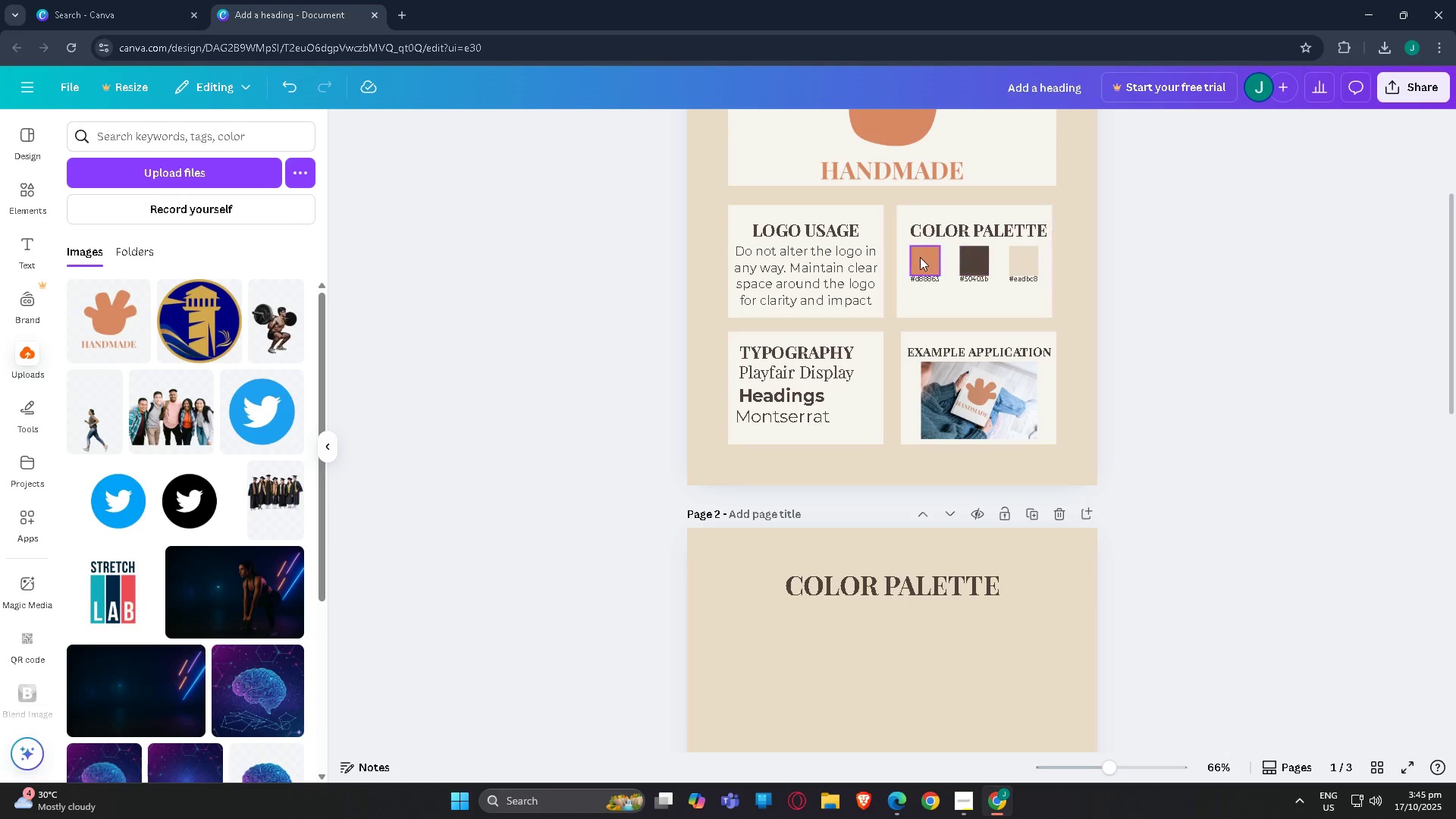 
left_click([920, 257])
 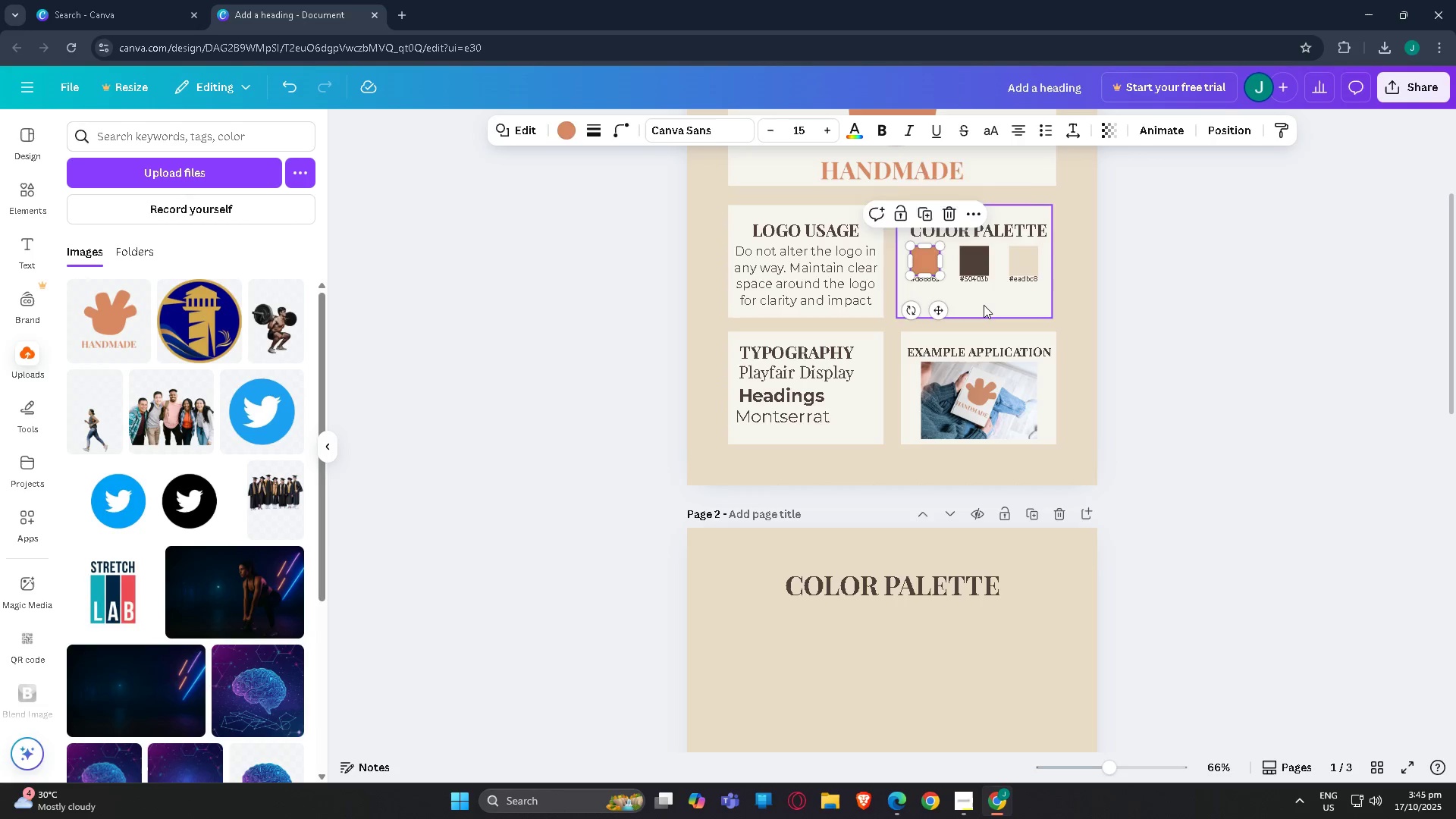 
left_click([984, 305])
 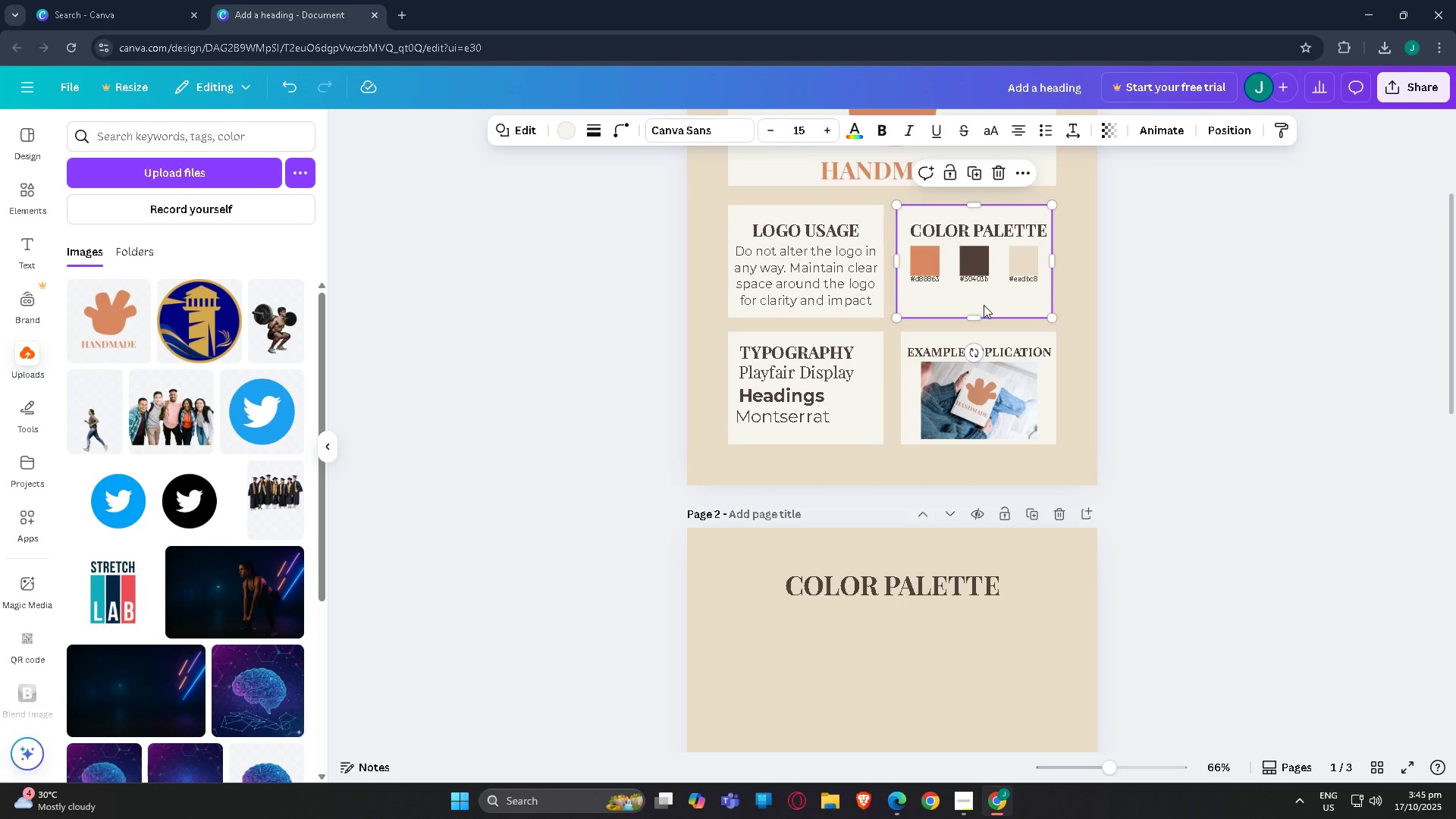 
key(Control+C)
 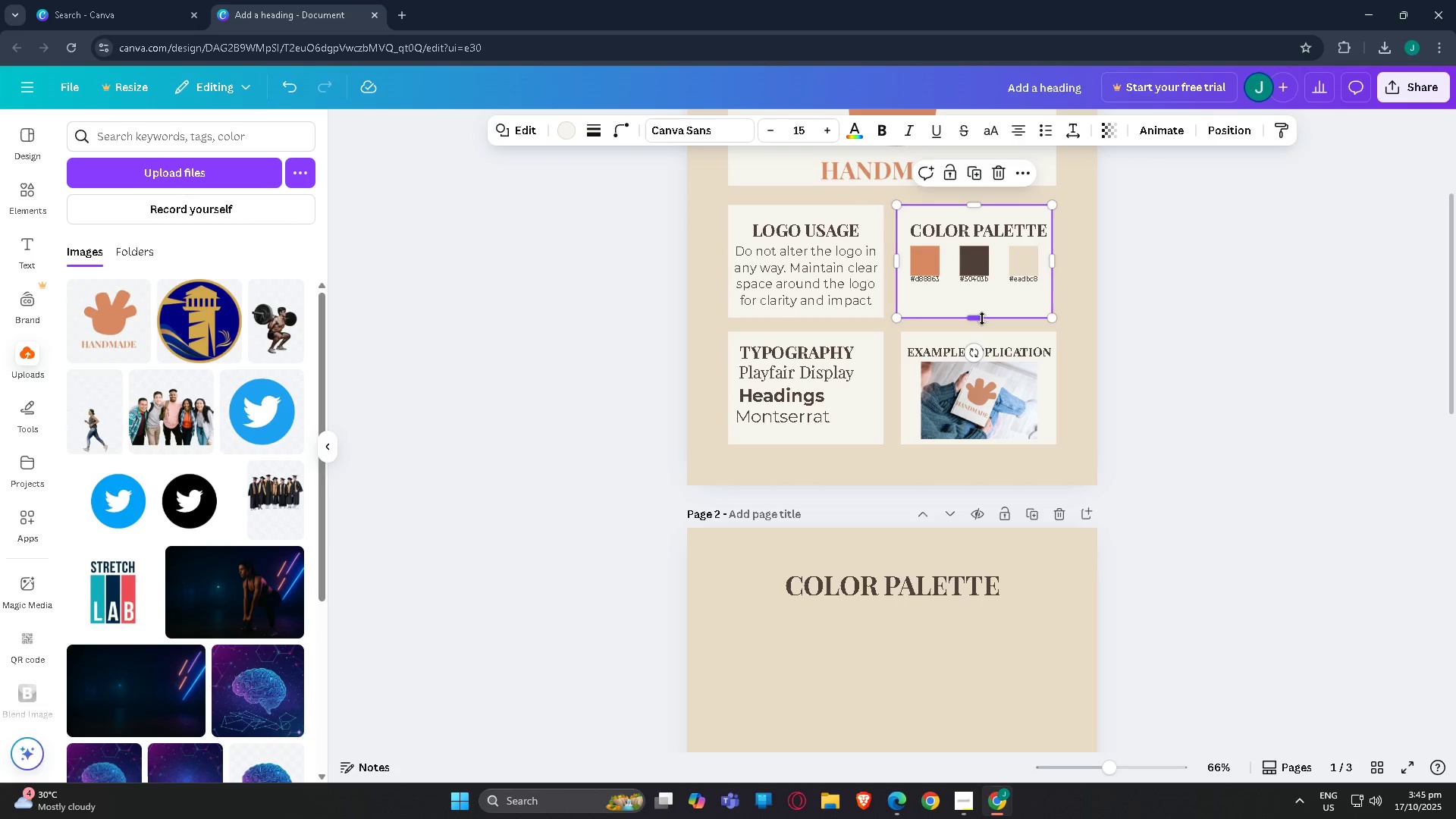 
key(Control+V)
 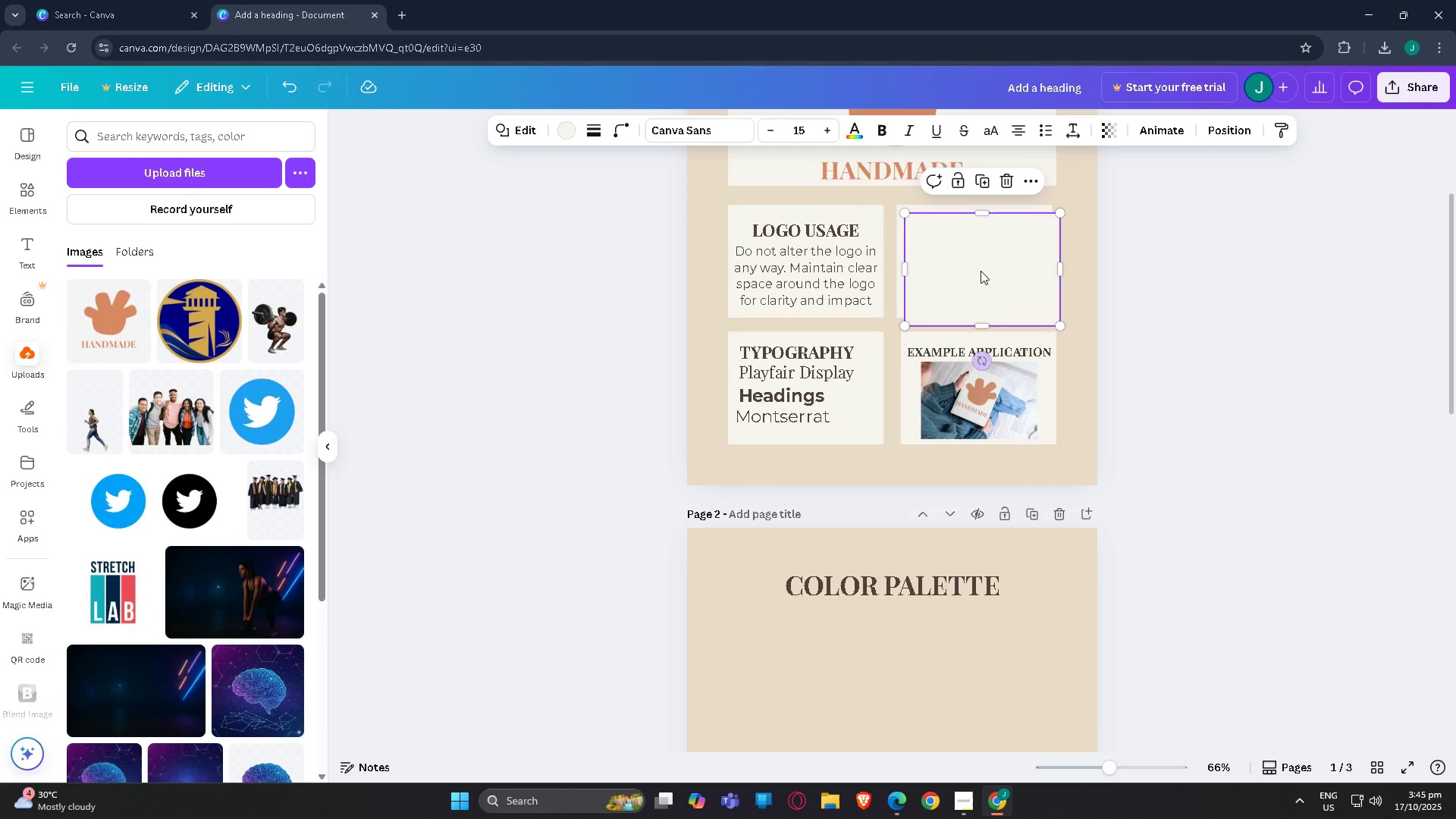 
left_click_drag(start_coordinate=[981, 271], to_coordinate=[882, 698])
 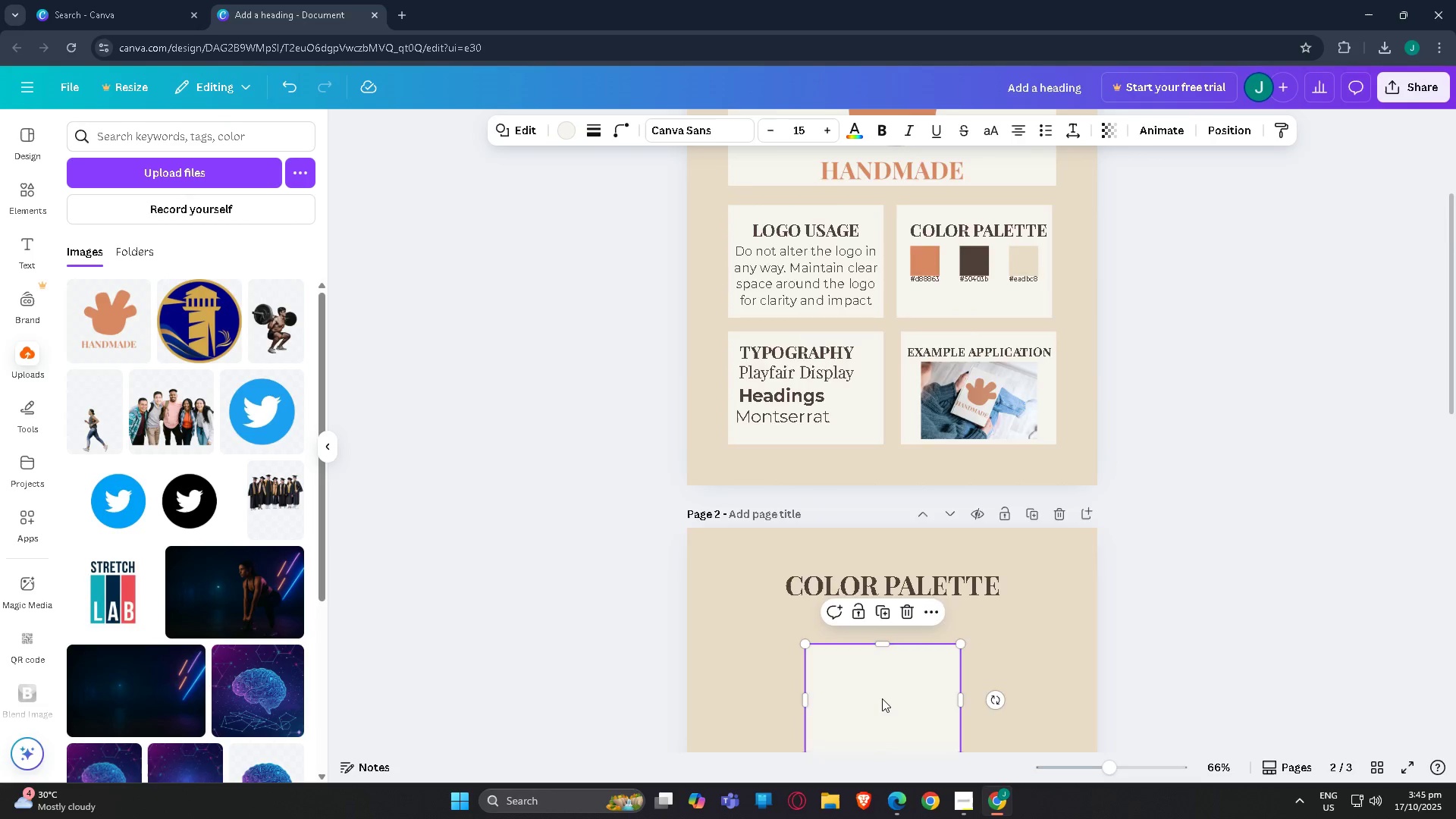 
scroll: coordinate [872, 605], scroll_direction: down, amount: 5.0
 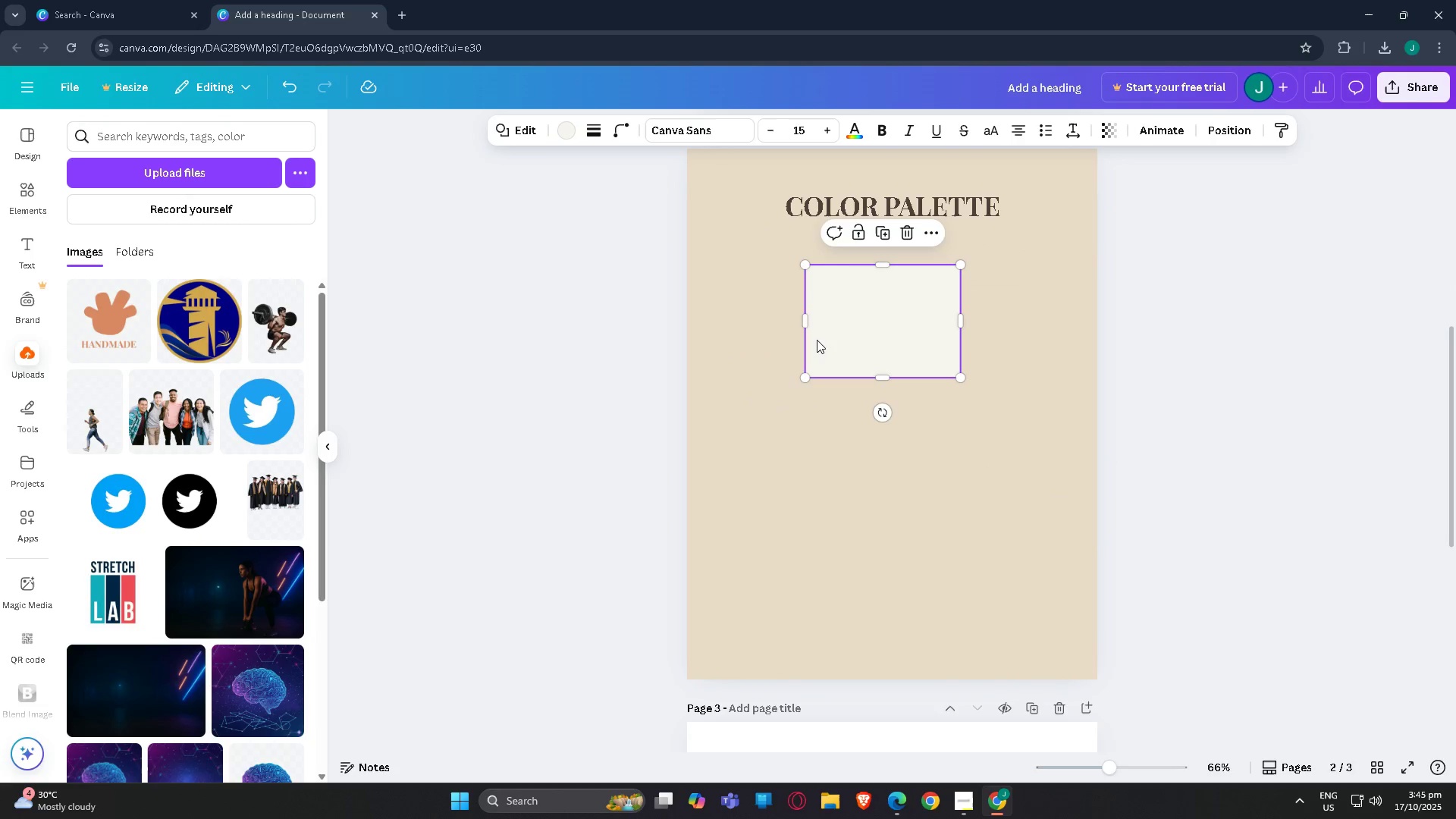 
left_click_drag(start_coordinate=[804, 328], to_coordinate=[728, 322])
 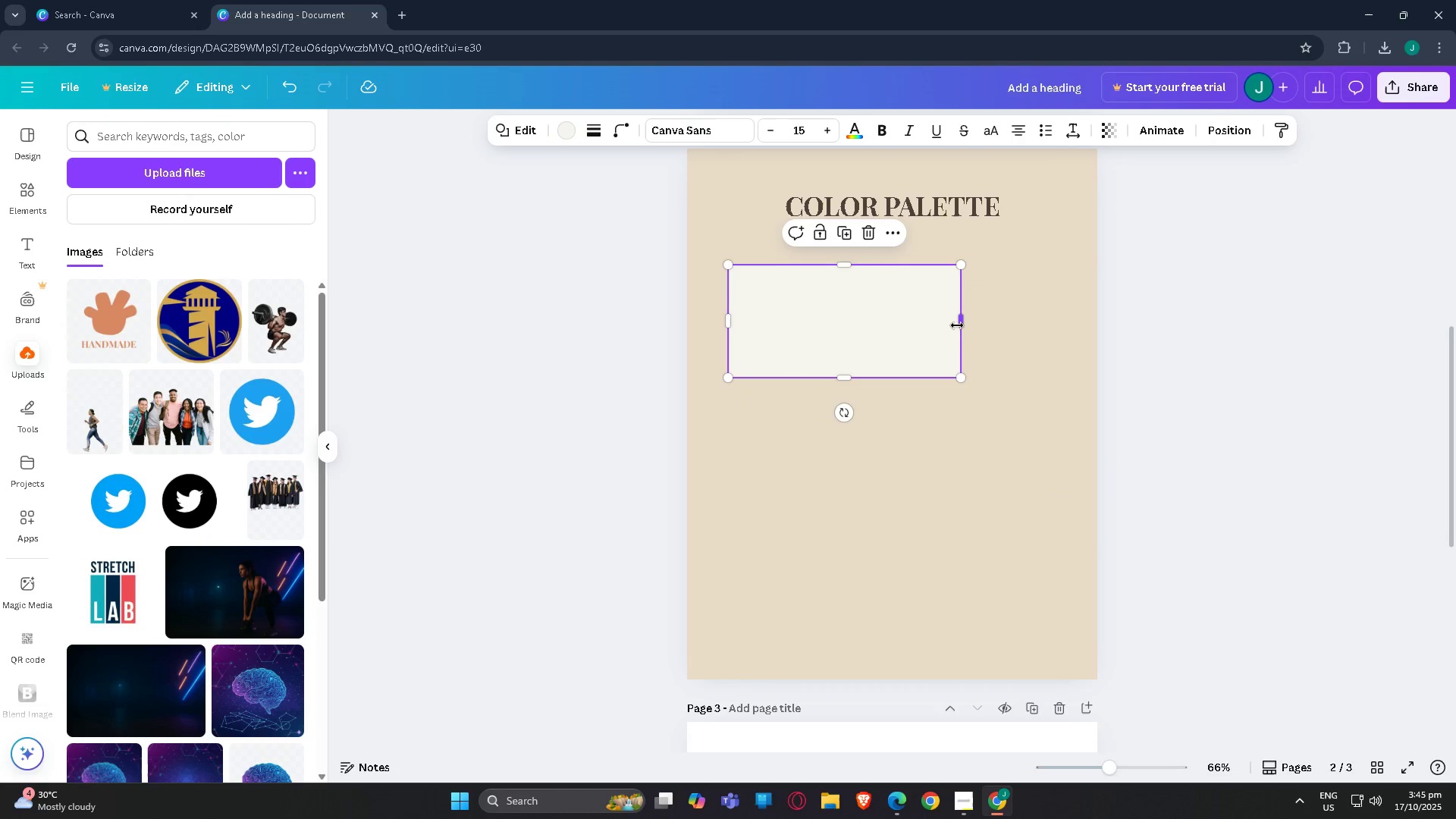 
left_click_drag(start_coordinate=[961, 325], to_coordinate=[1056, 325])
 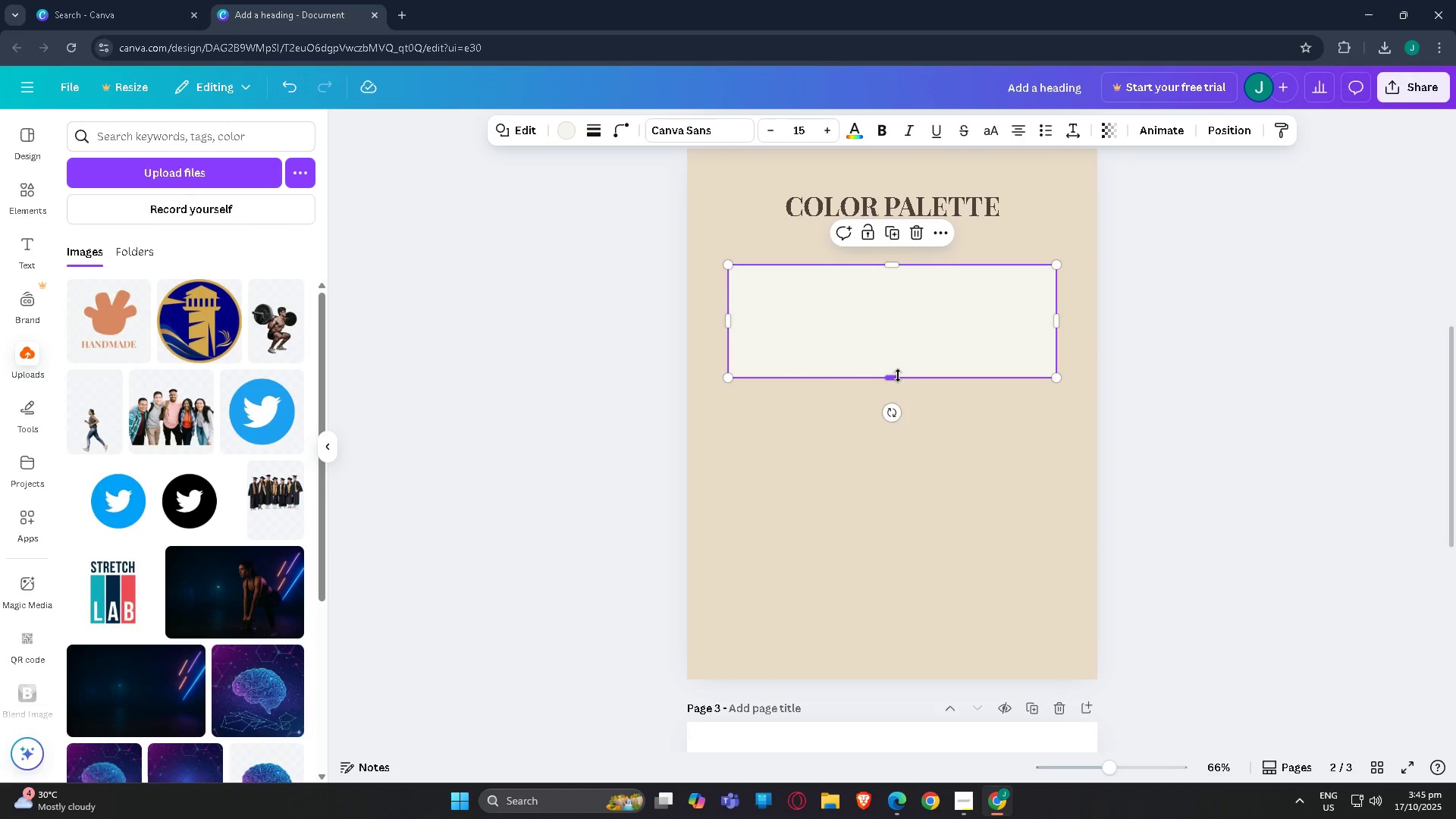 
left_click_drag(start_coordinate=[898, 375], to_coordinate=[906, 405])
 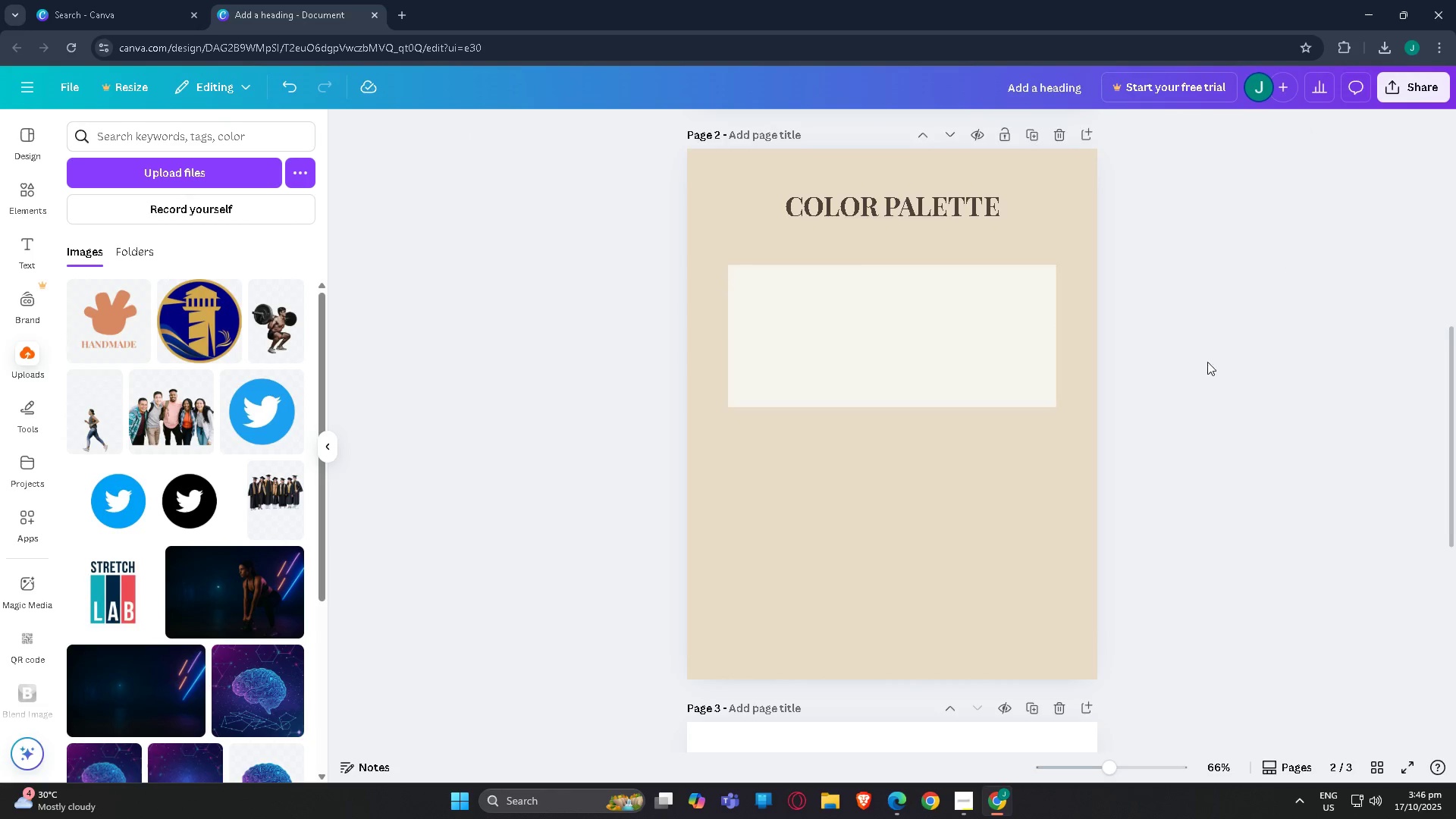 
scroll: coordinate [1150, 521], scroll_direction: up, amount: 6.0
 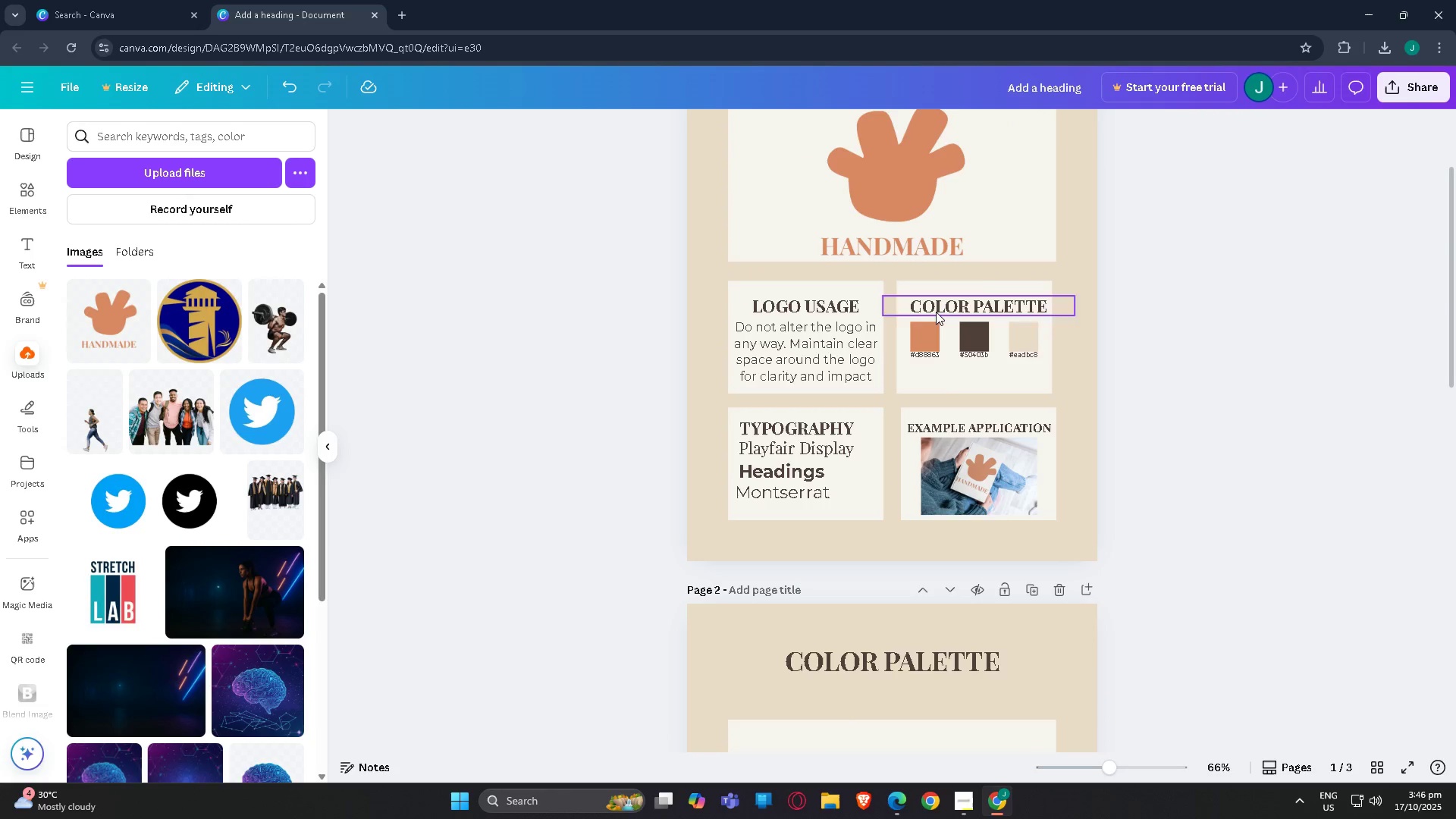 
left_click([923, 336])
 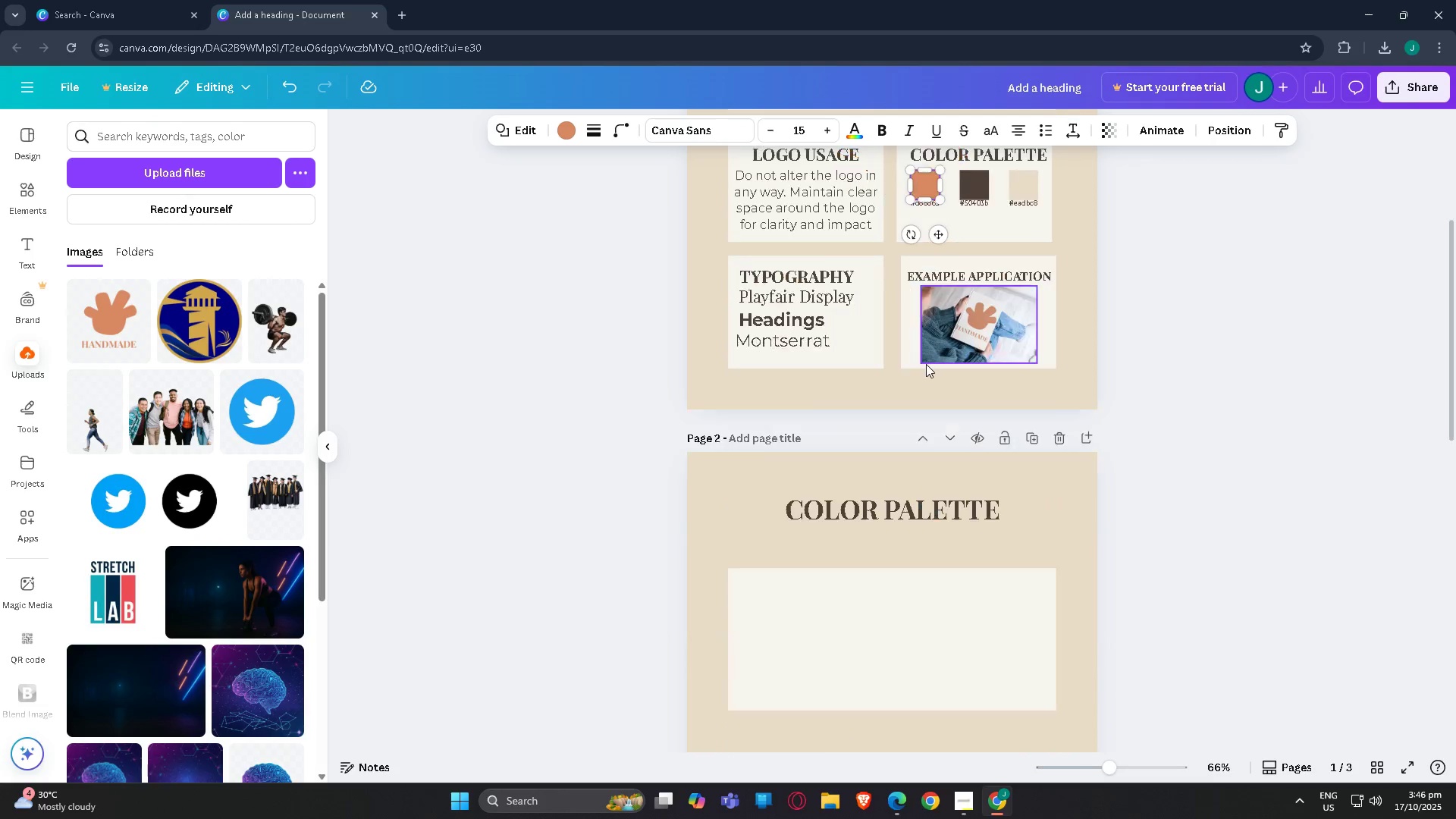 
scroll: coordinate [924, 353], scroll_direction: down, amount: 2.0
 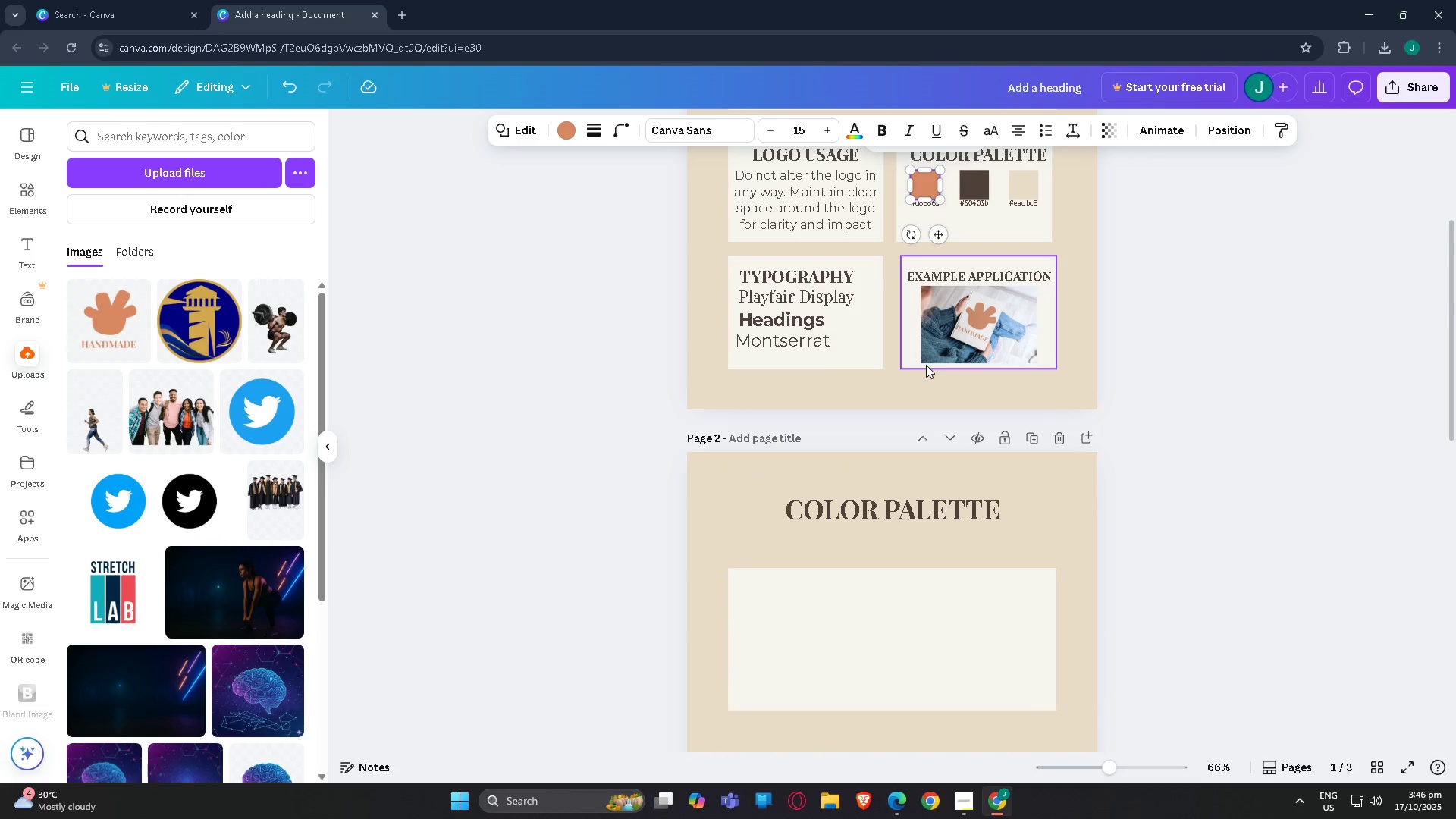 
key(Control+C)
 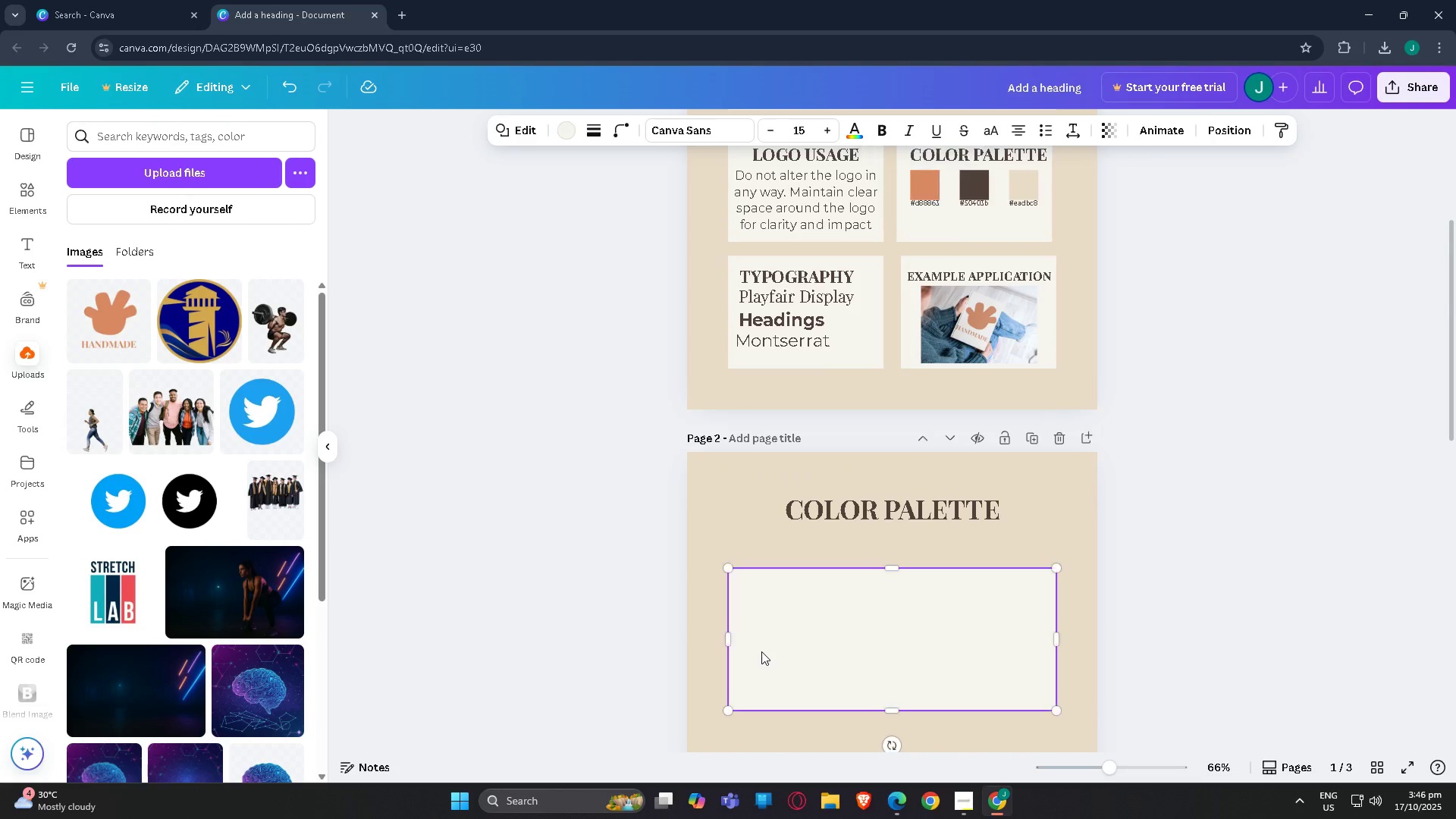 
left_click([761, 651])
 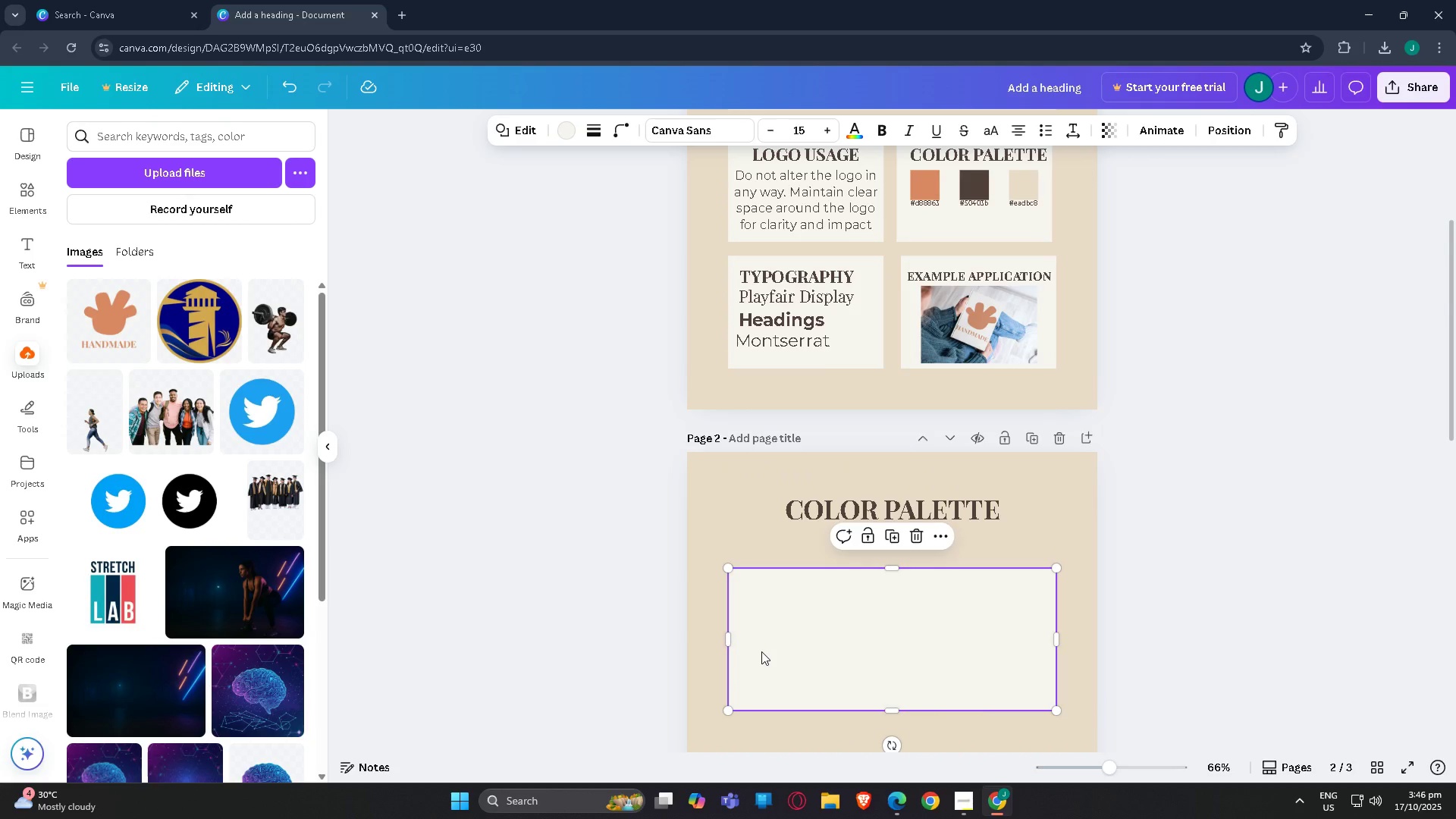 
key(Control+V)
 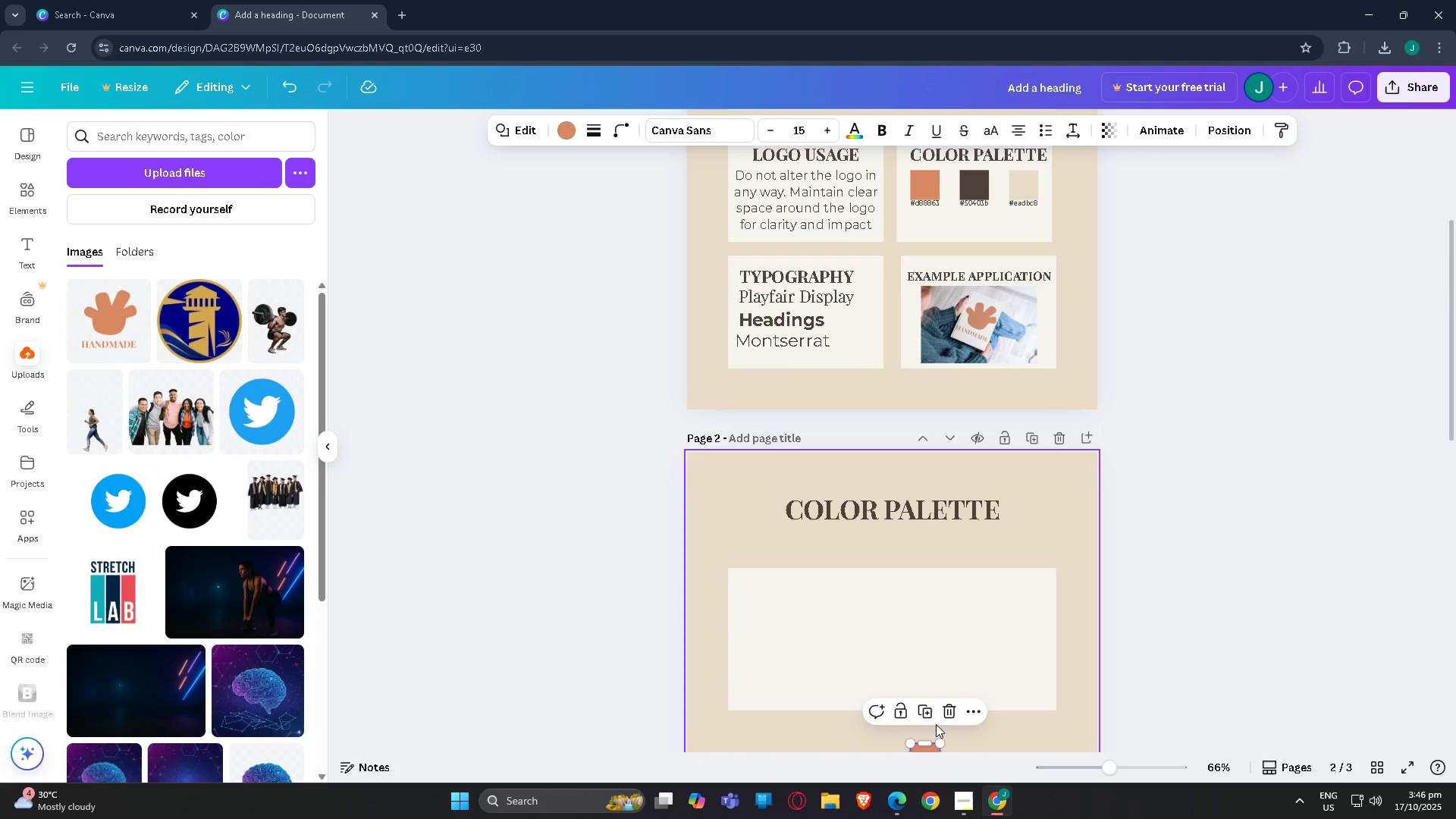 
scroll: coordinate [927, 710], scroll_direction: down, amount: 3.0
 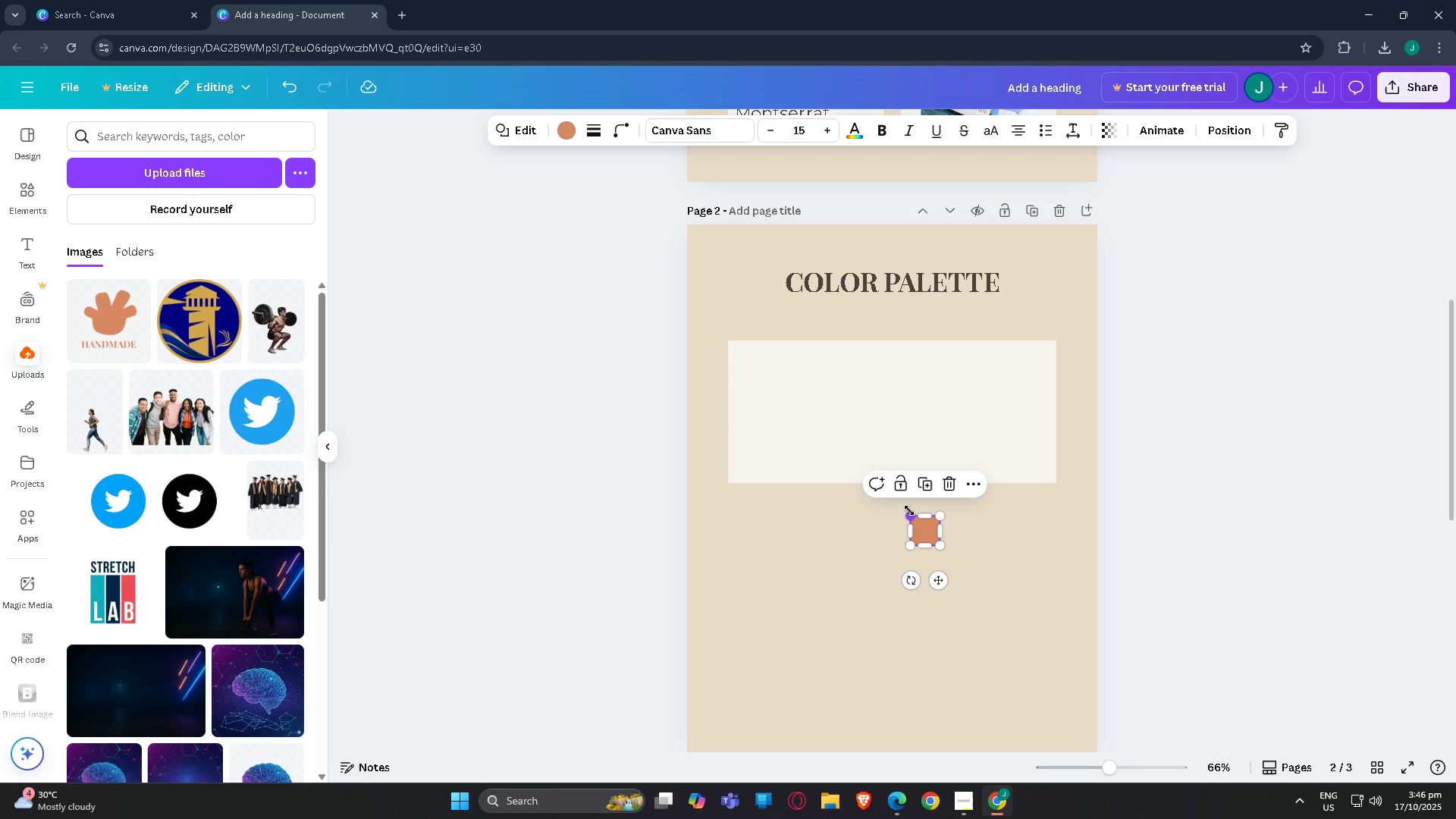 
left_click_drag(start_coordinate=[909, 514], to_coordinate=[884, 484])
 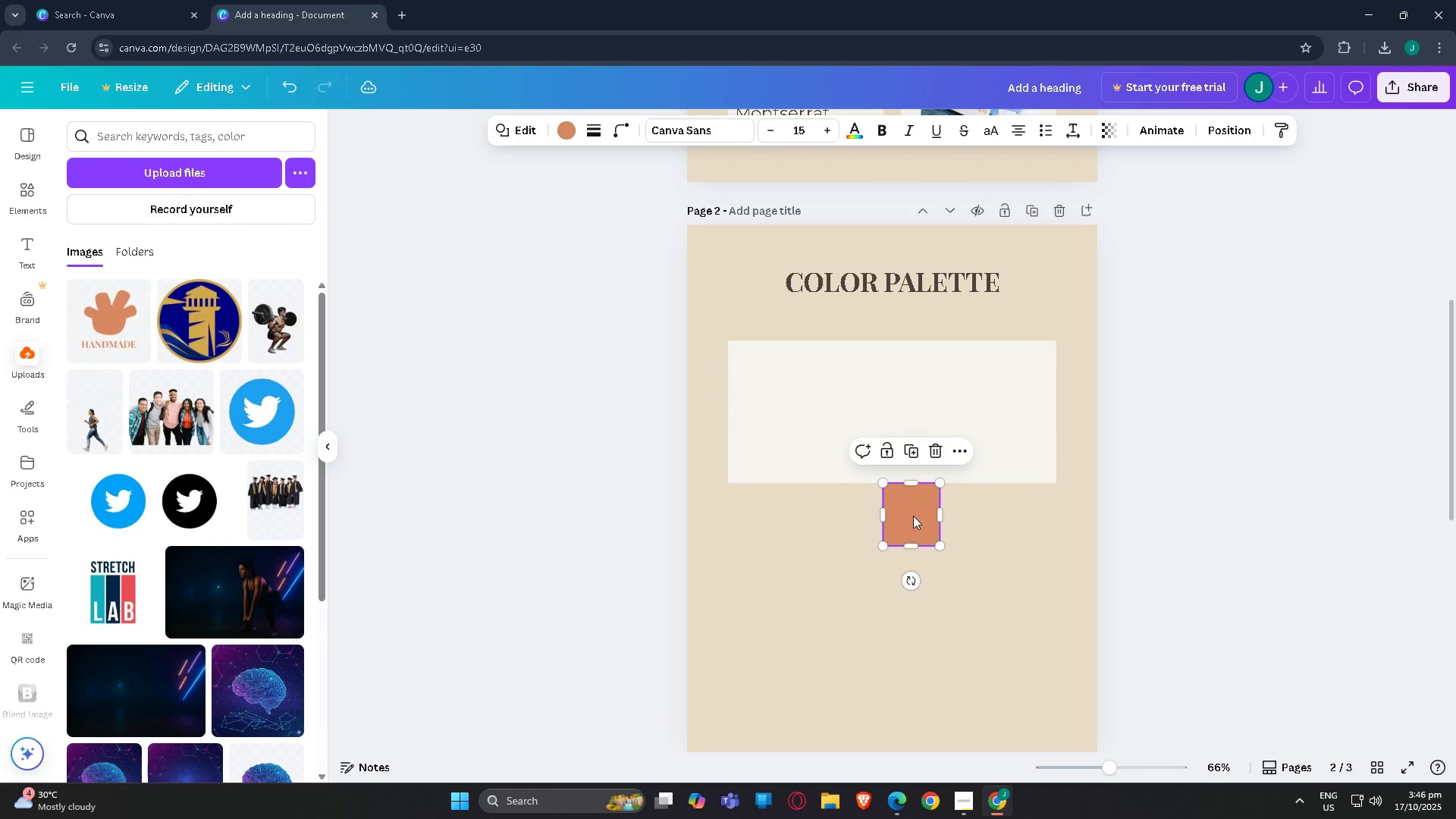 
left_click_drag(start_coordinate=[913, 516], to_coordinate=[786, 394])
 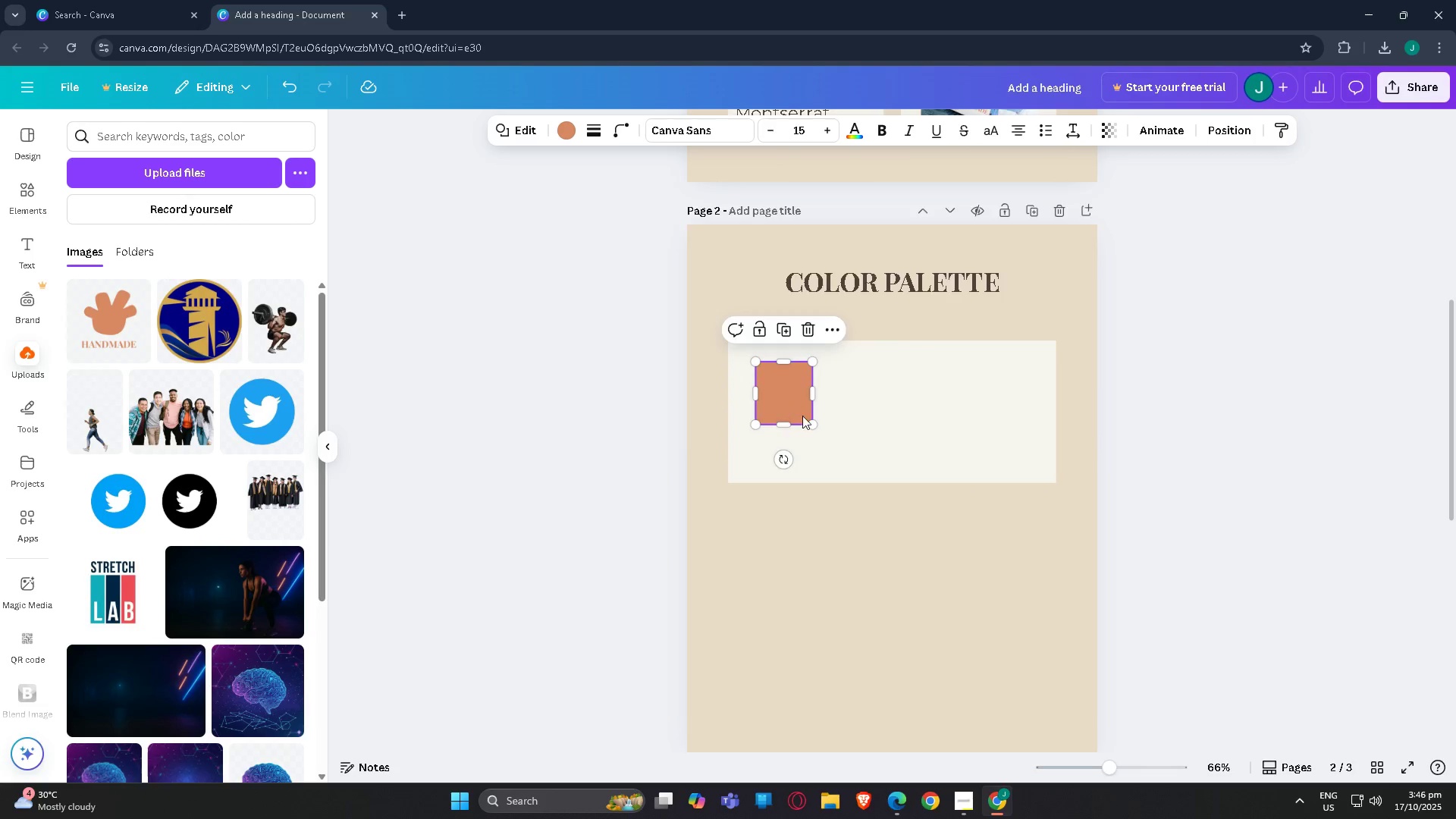 
scroll: coordinate [962, 453], scroll_direction: up, amount: 4.0
 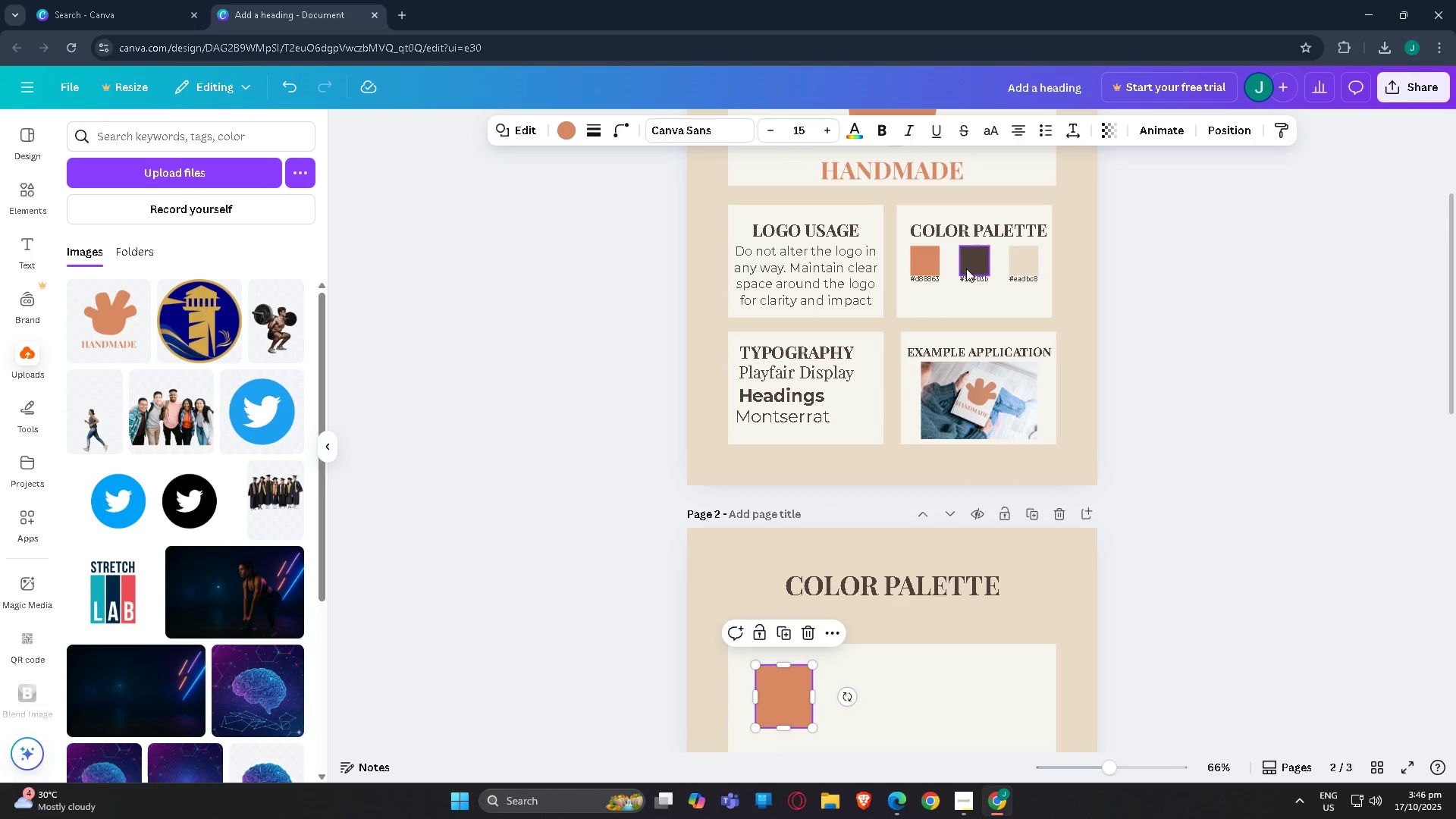 
left_click([966, 260])
 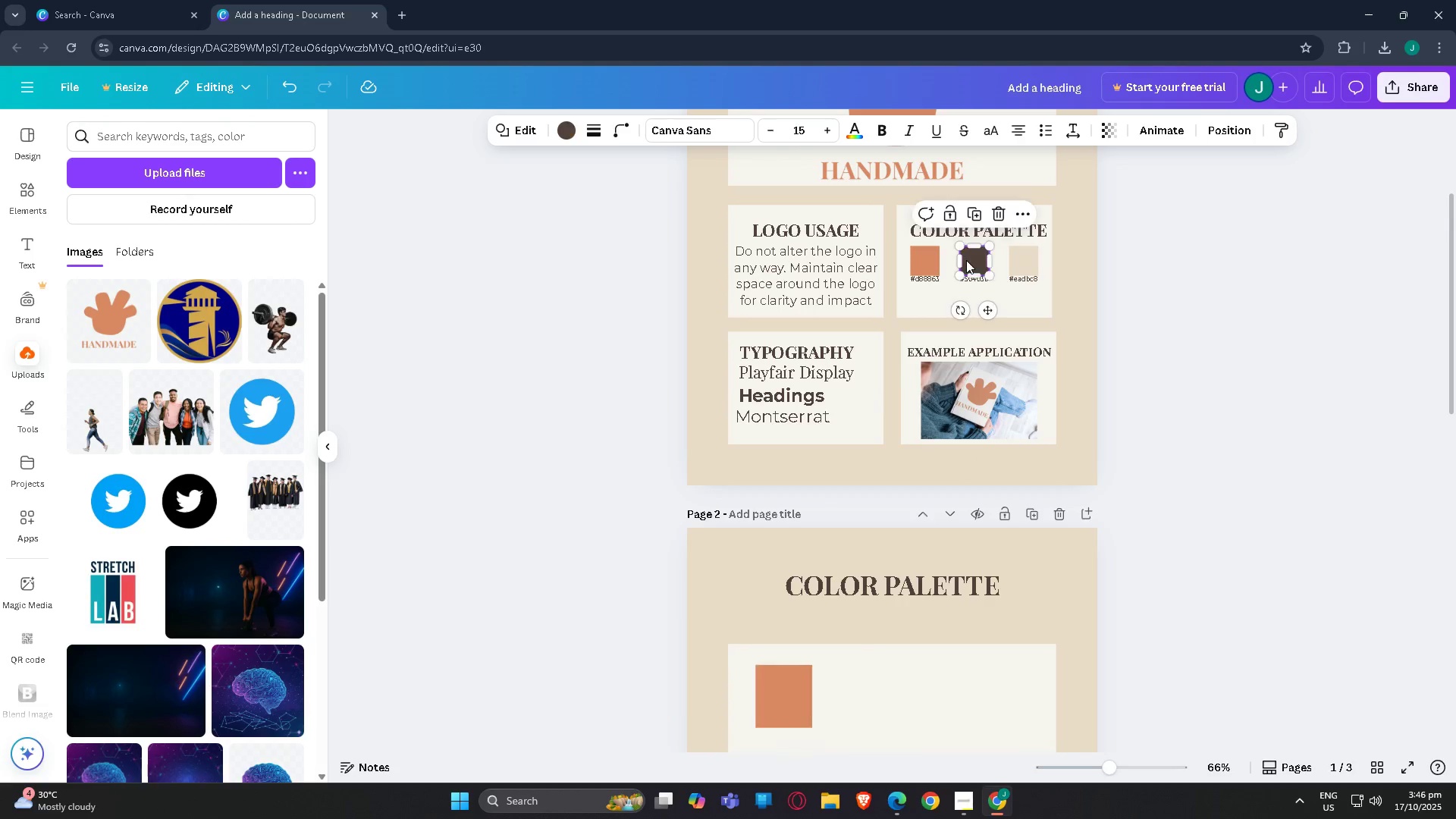 
key(Control+C)
 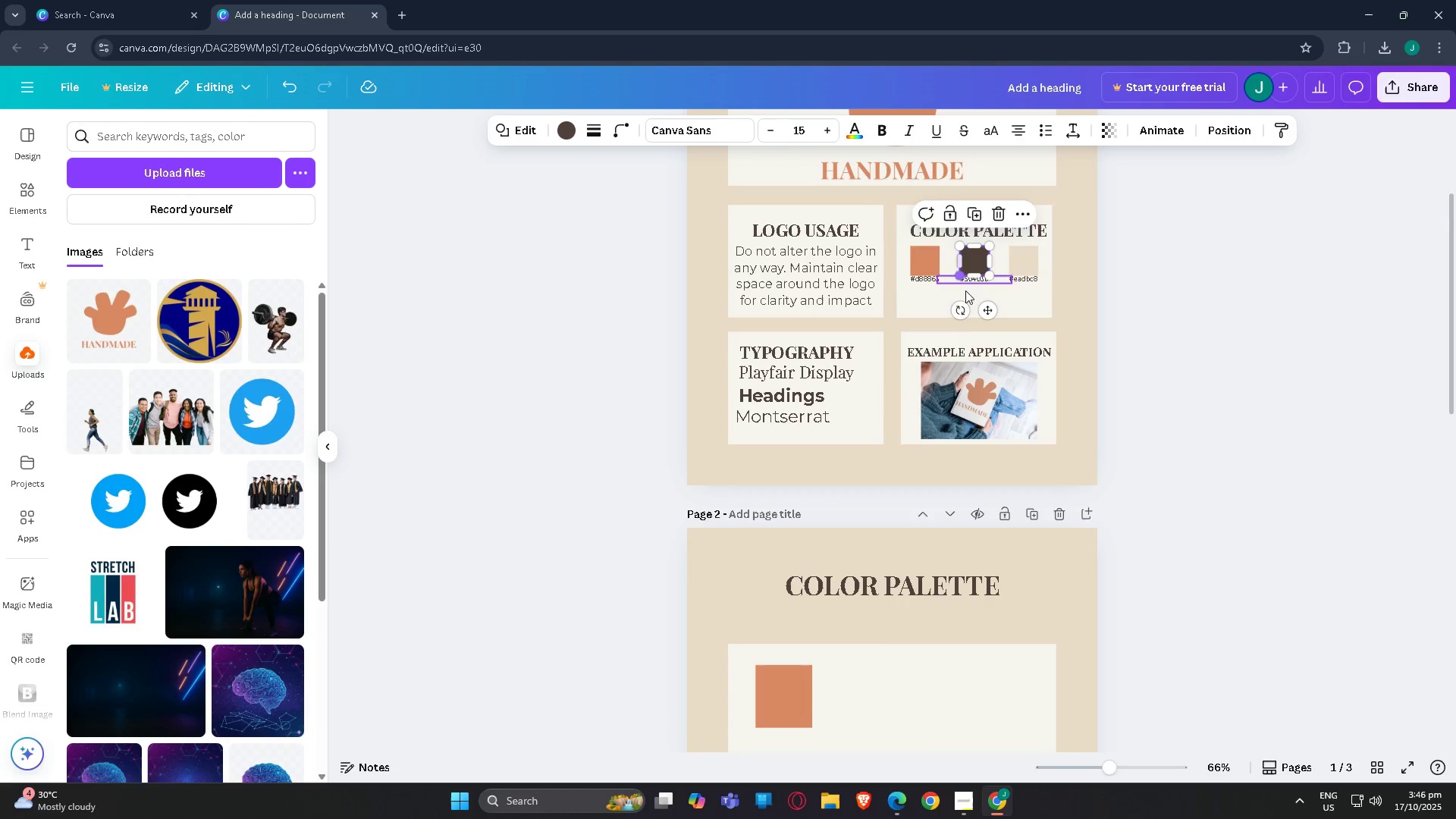 
key(Control+V)
 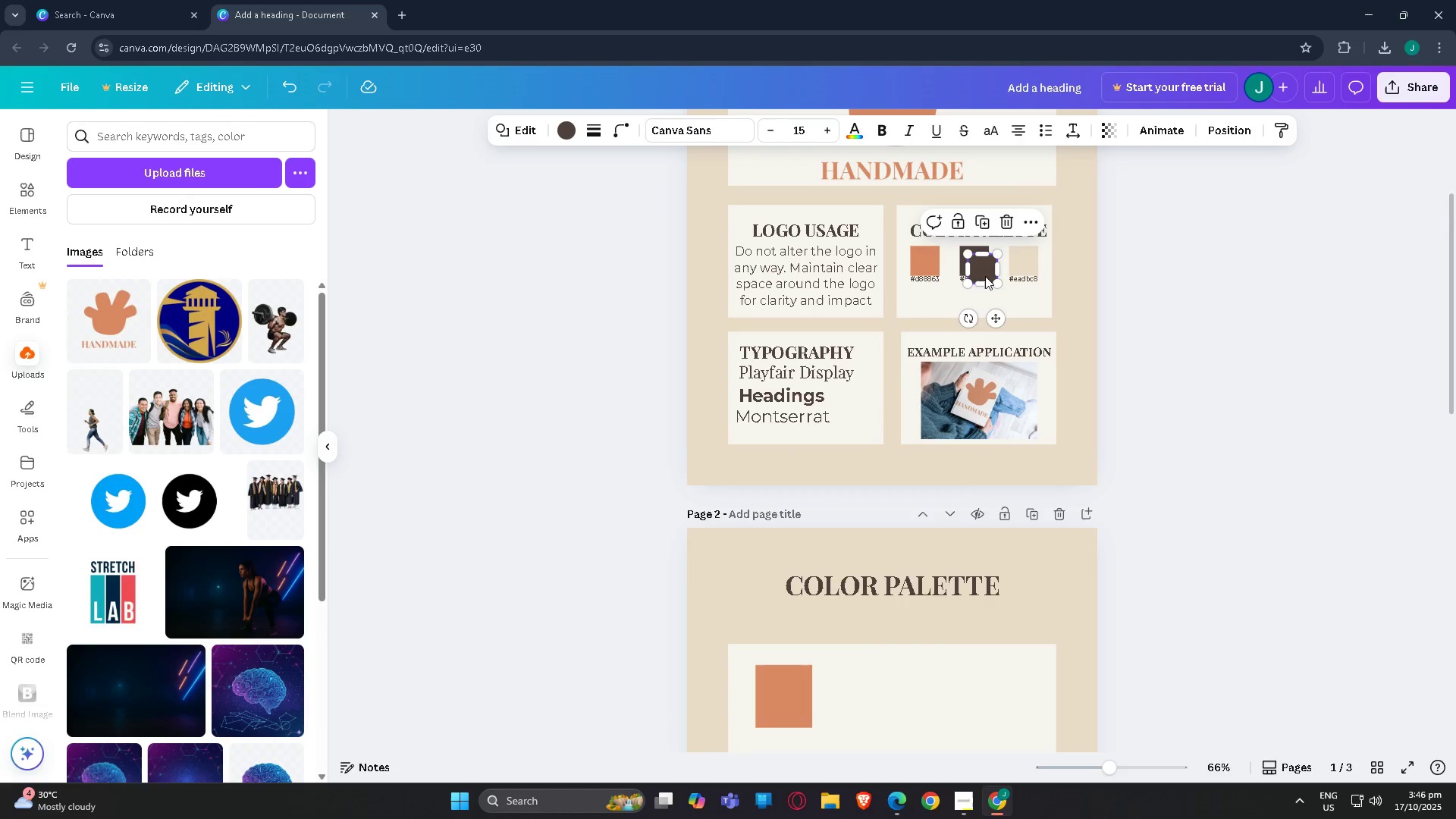 
left_click_drag(start_coordinate=[985, 276], to_coordinate=[842, 689])
 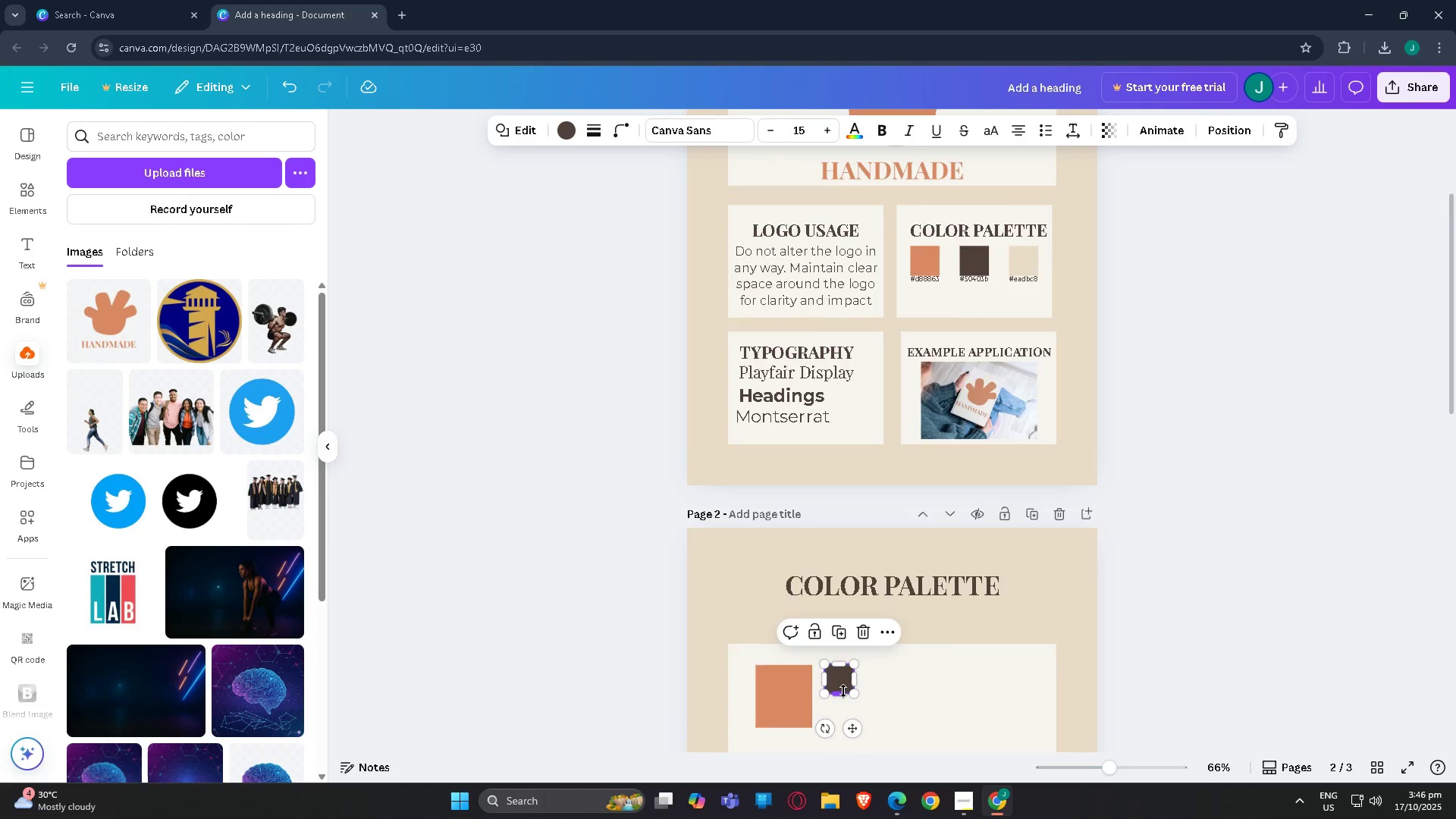 
scroll: coordinate [843, 691], scroll_direction: down, amount: 1.0
 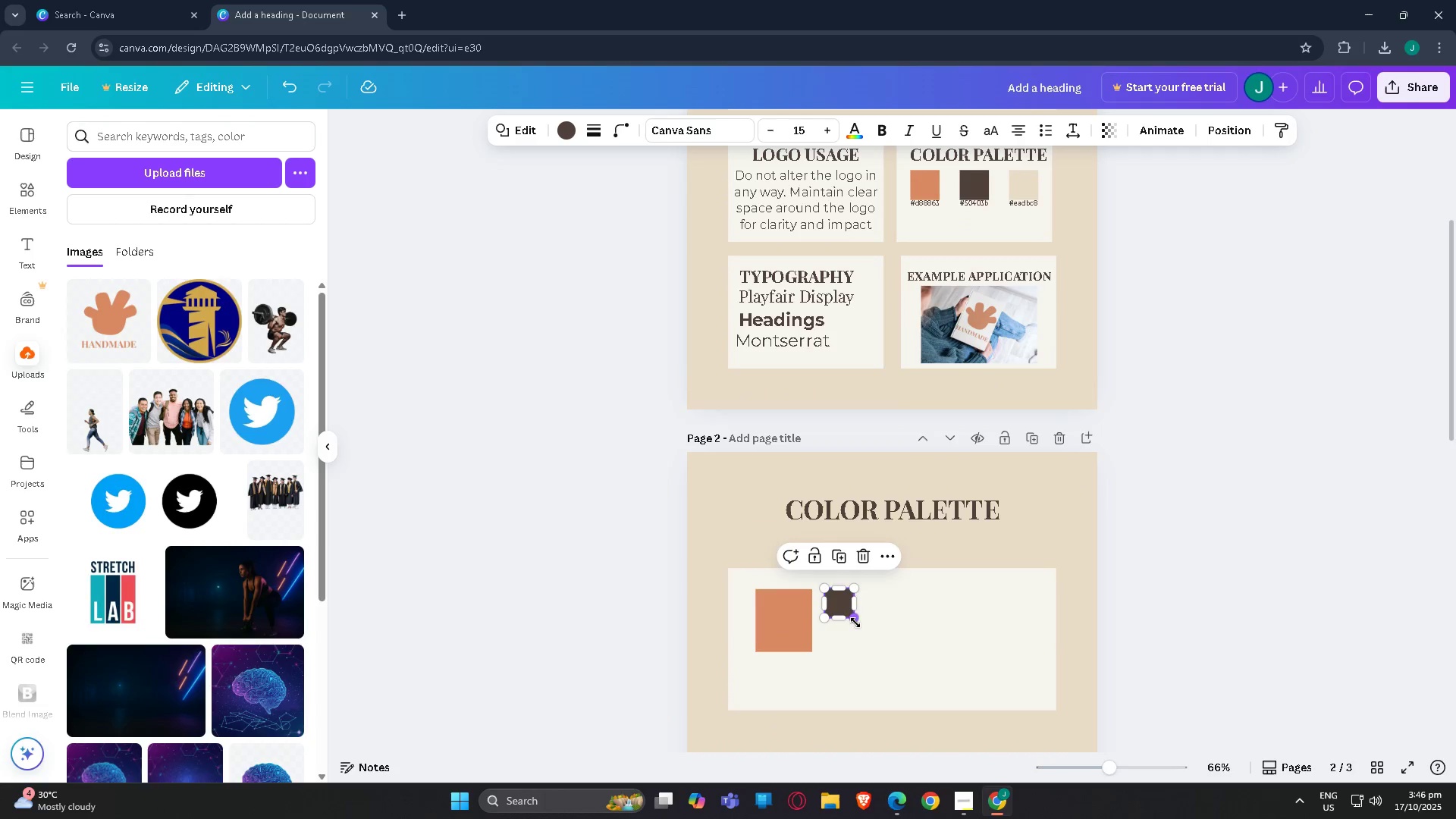 
left_click_drag(start_coordinate=[855, 622], to_coordinate=[883, 654])
 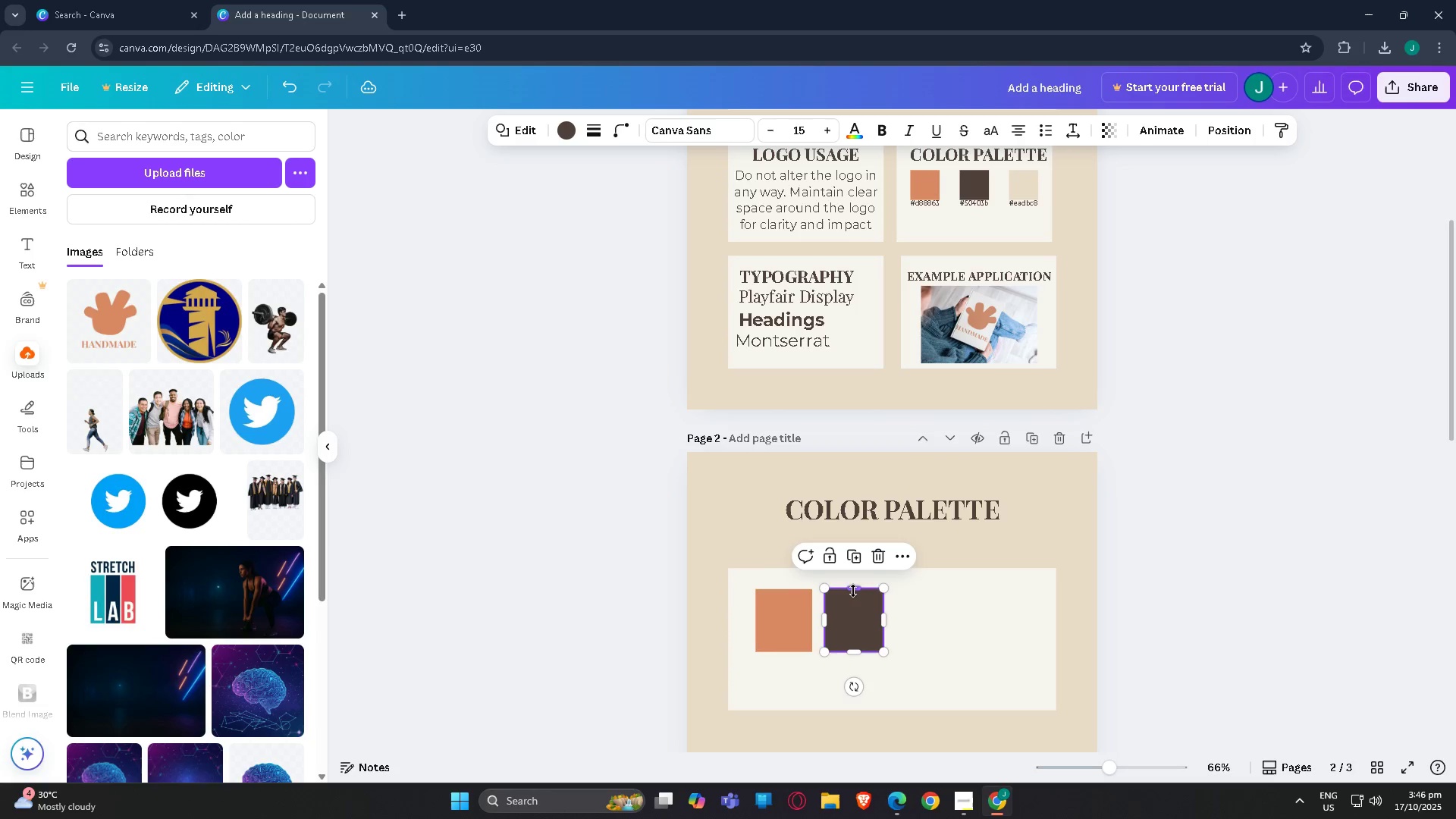 
left_click_drag(start_coordinate=[853, 591], to_coordinate=[853, 595])
 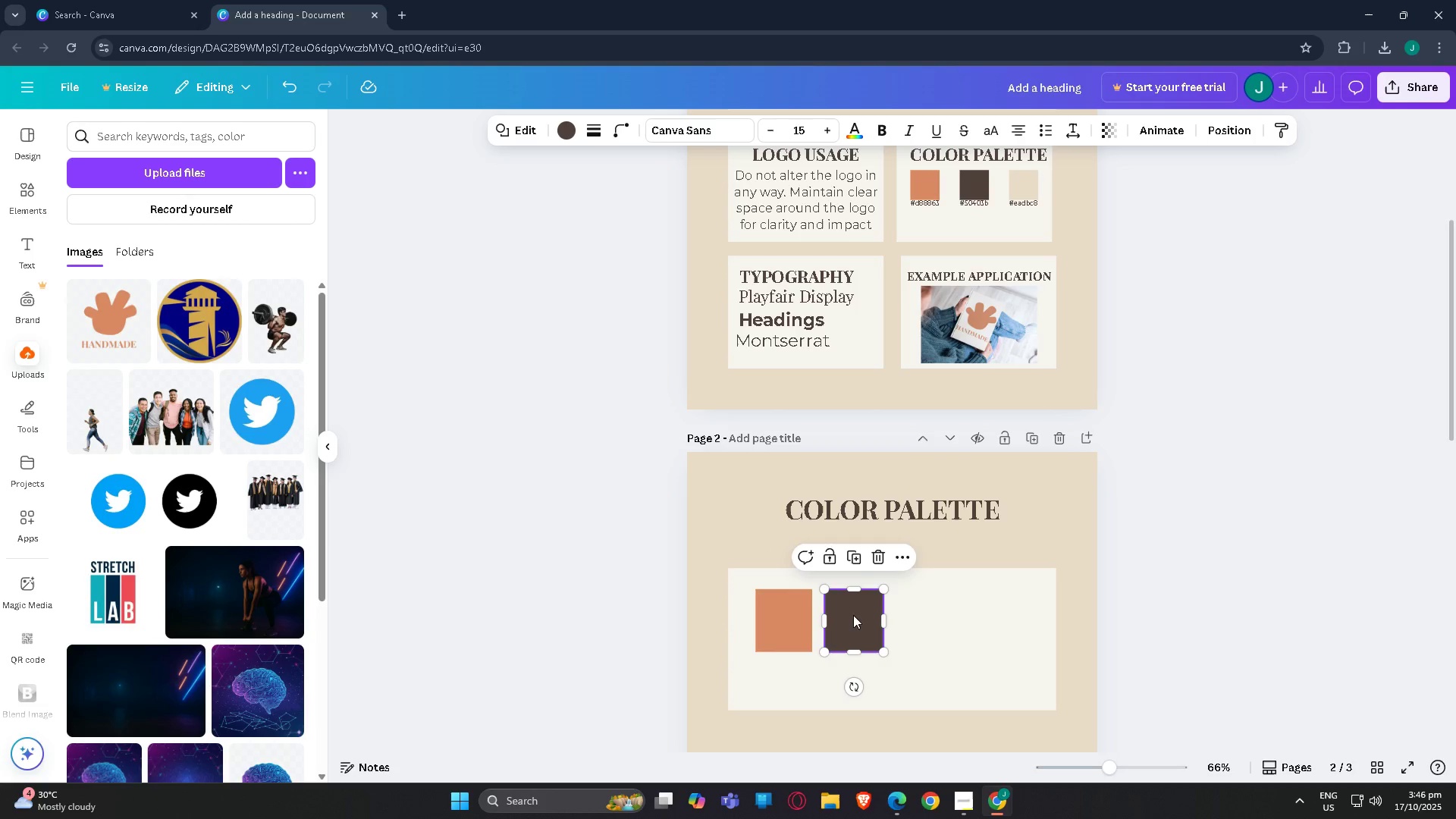 
left_click_drag(start_coordinate=[853, 615], to_coordinate=[786, 613])
 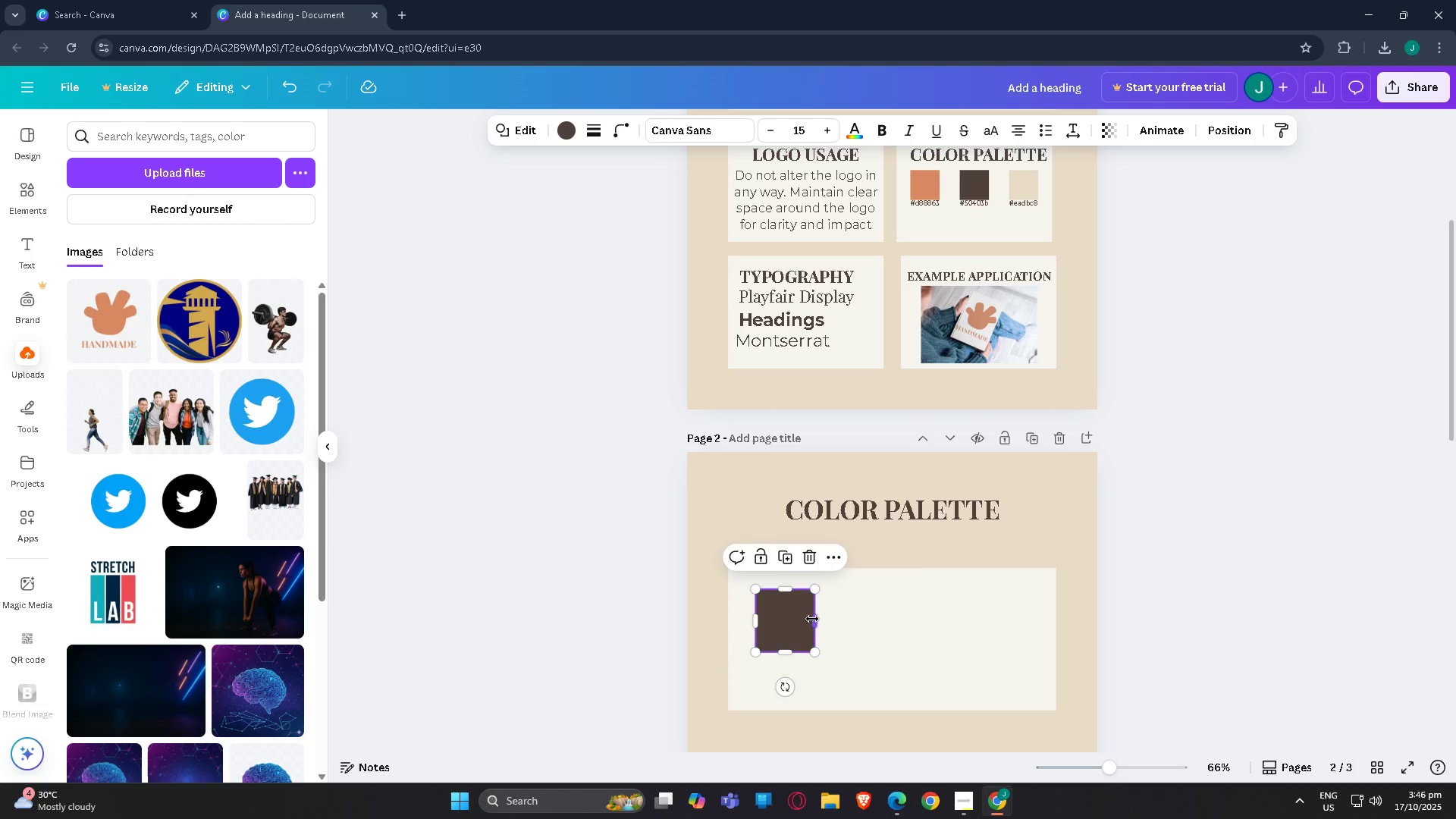 
left_click_drag(start_coordinate=[812, 619], to_coordinate=[808, 620])
 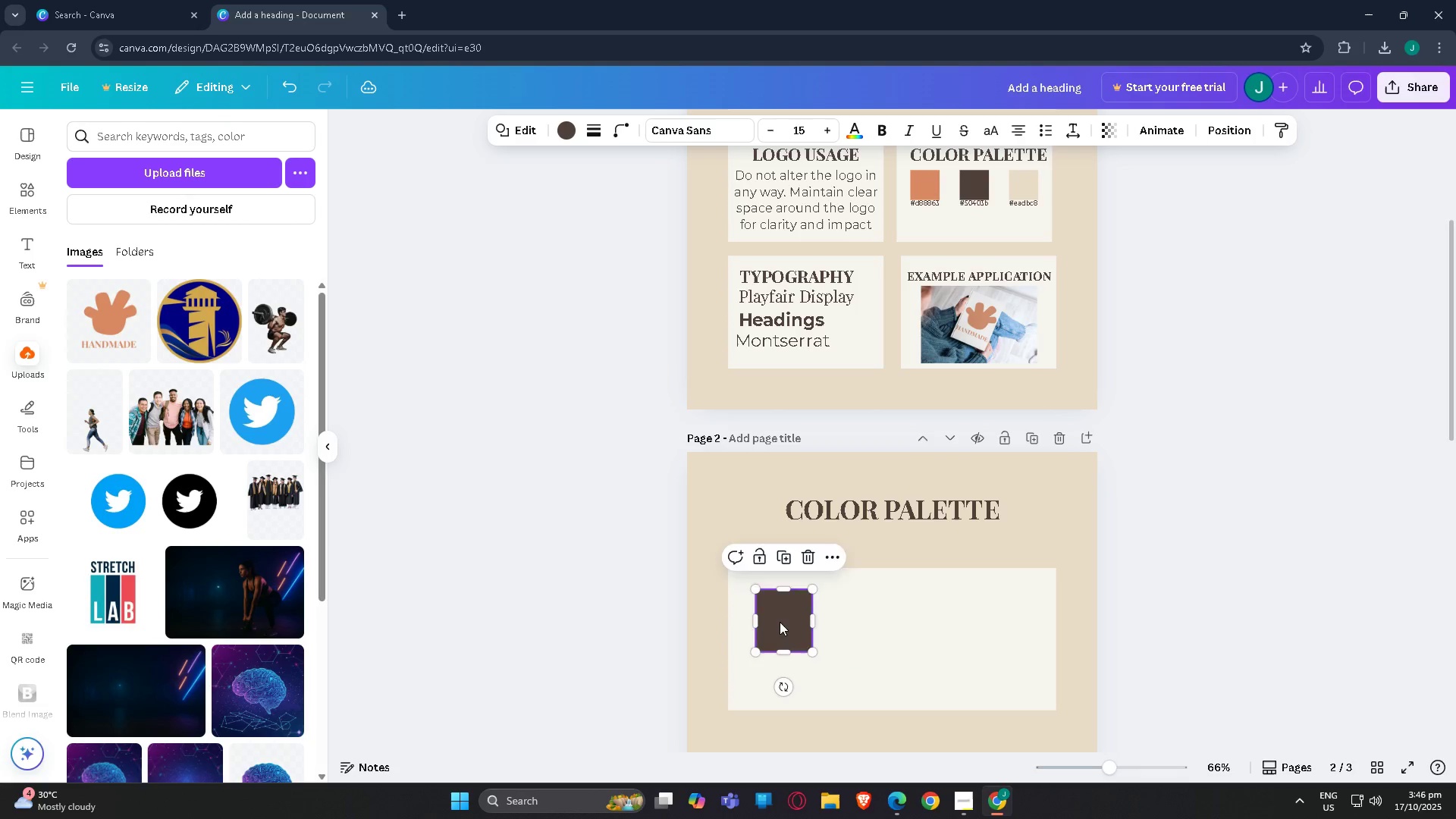 
left_click_drag(start_coordinate=[780, 622], to_coordinate=[889, 626])
 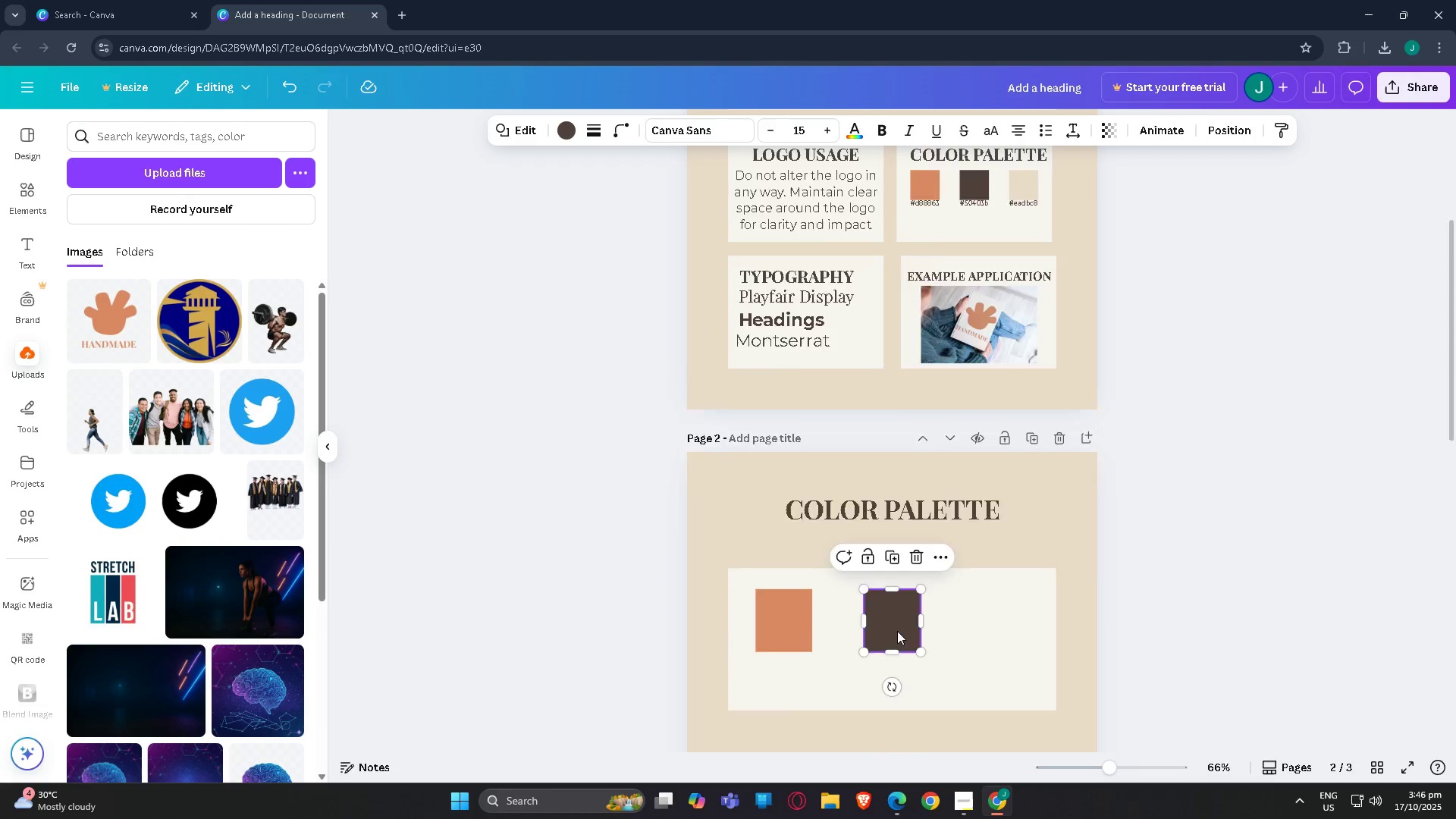 
scroll: coordinate [908, 632], scroll_direction: up, amount: 6.0
 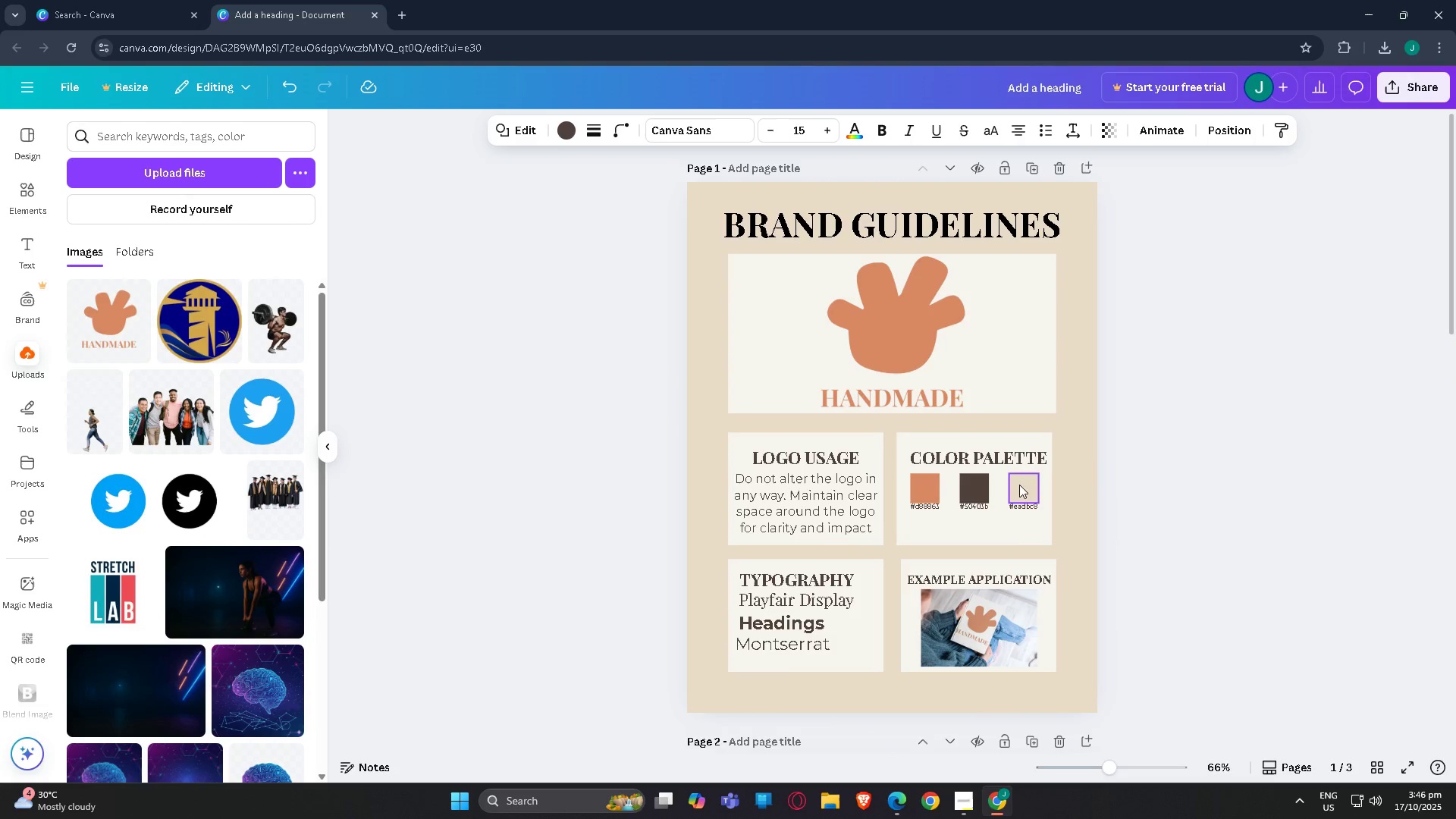 
left_click([1023, 490])
 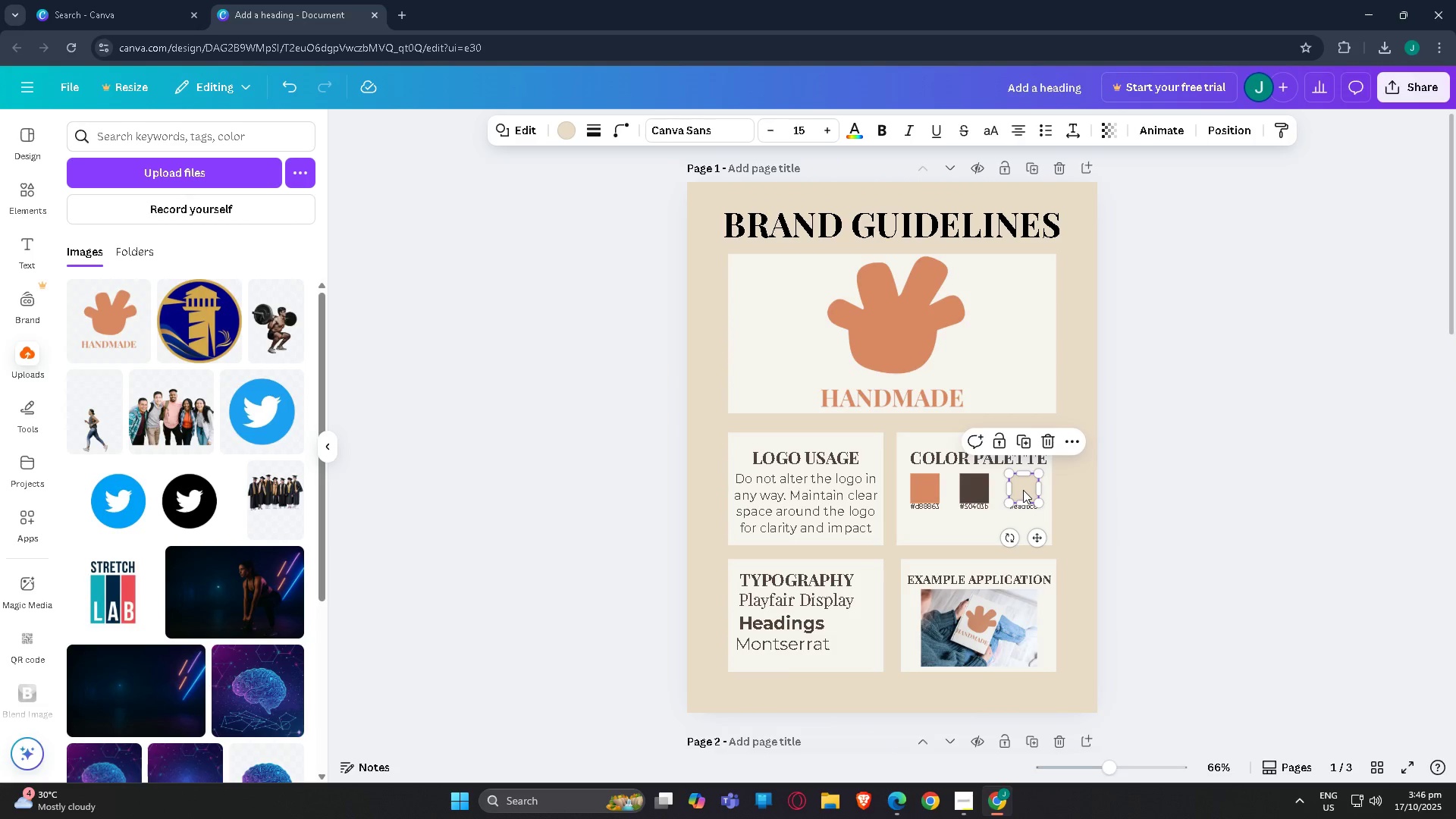 
key(Control+C)
 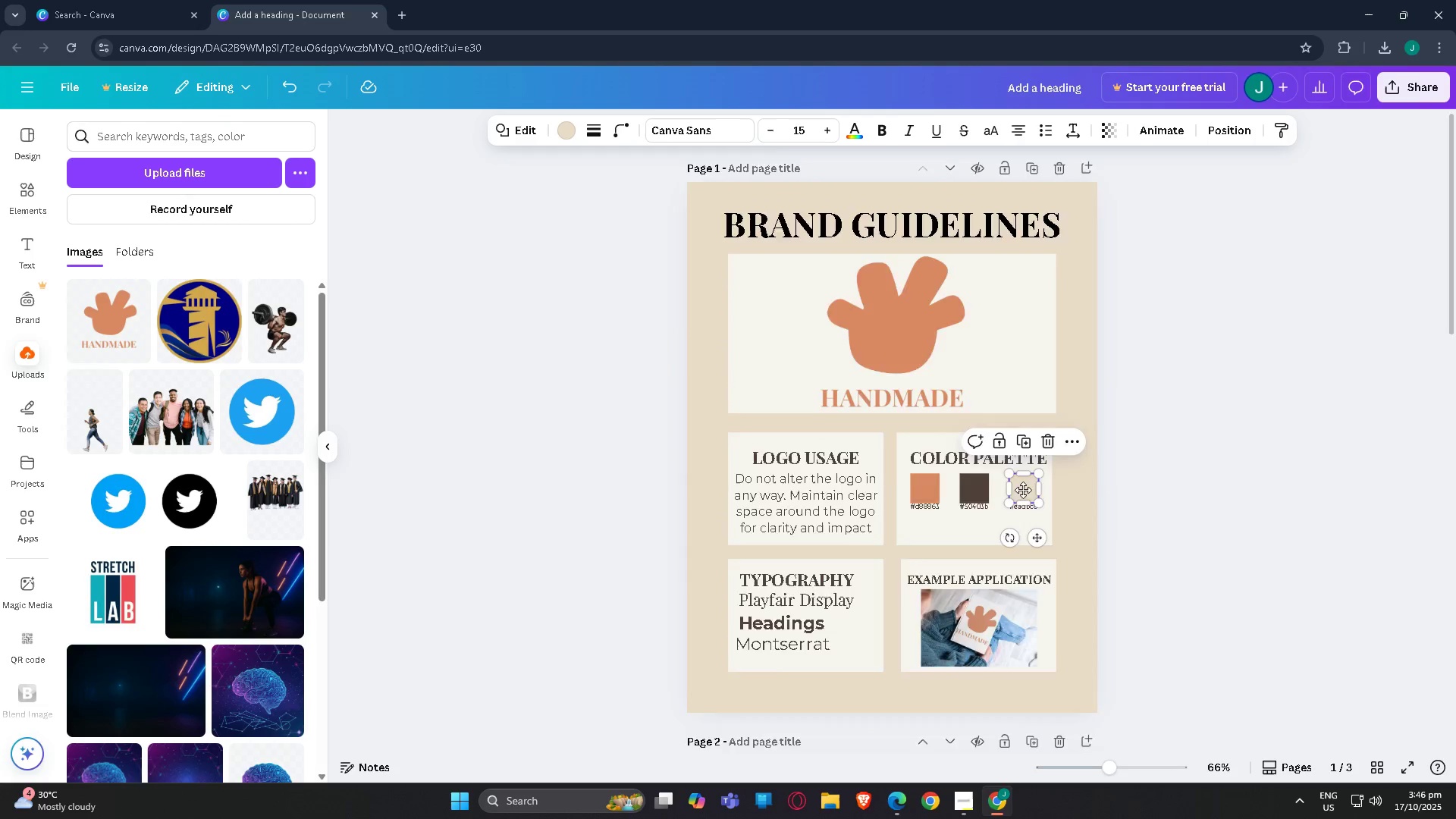 
scroll: coordinate [974, 504], scroll_direction: down, amount: 4.0
 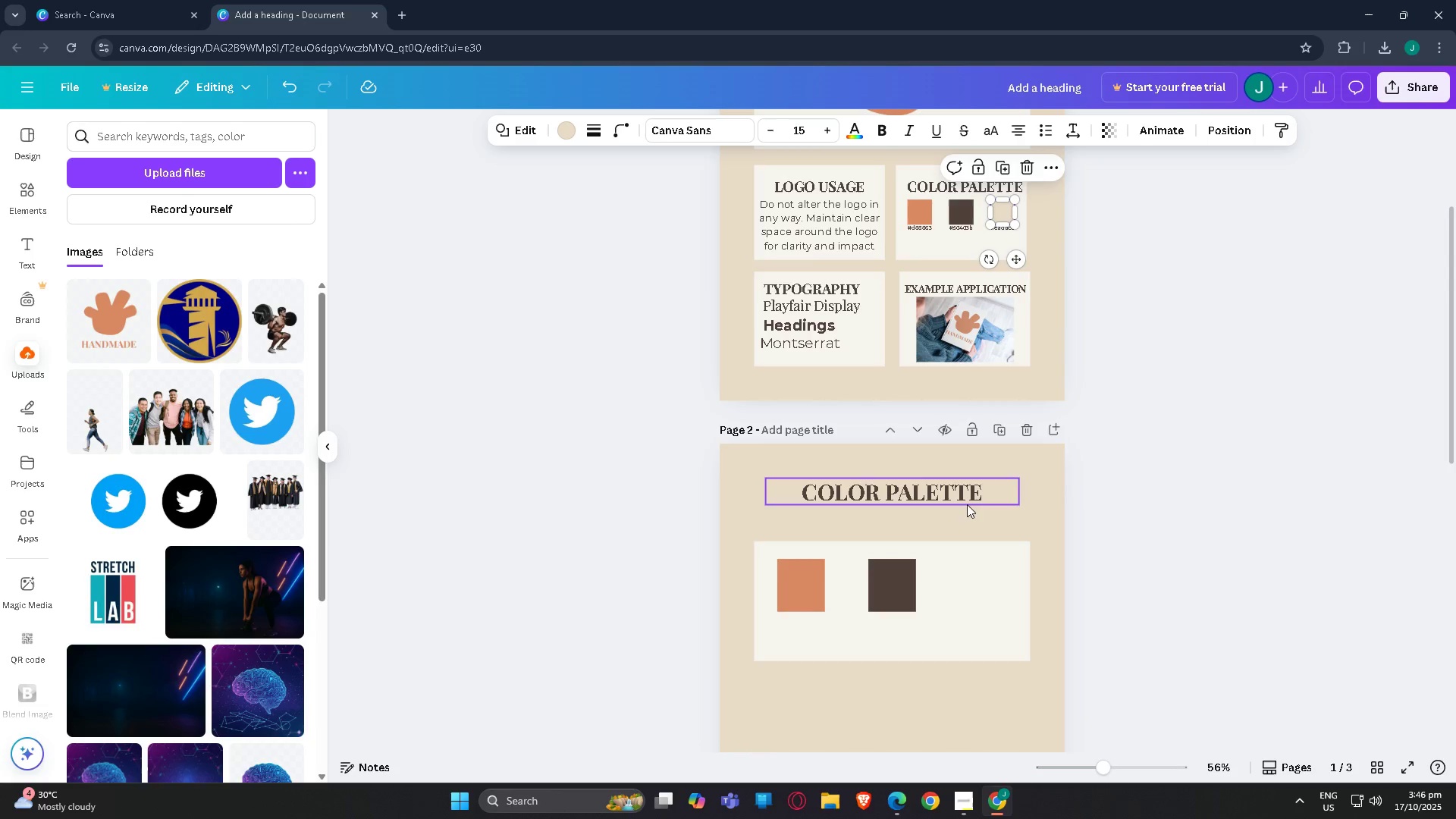 
key(Control+ControlLeft)
 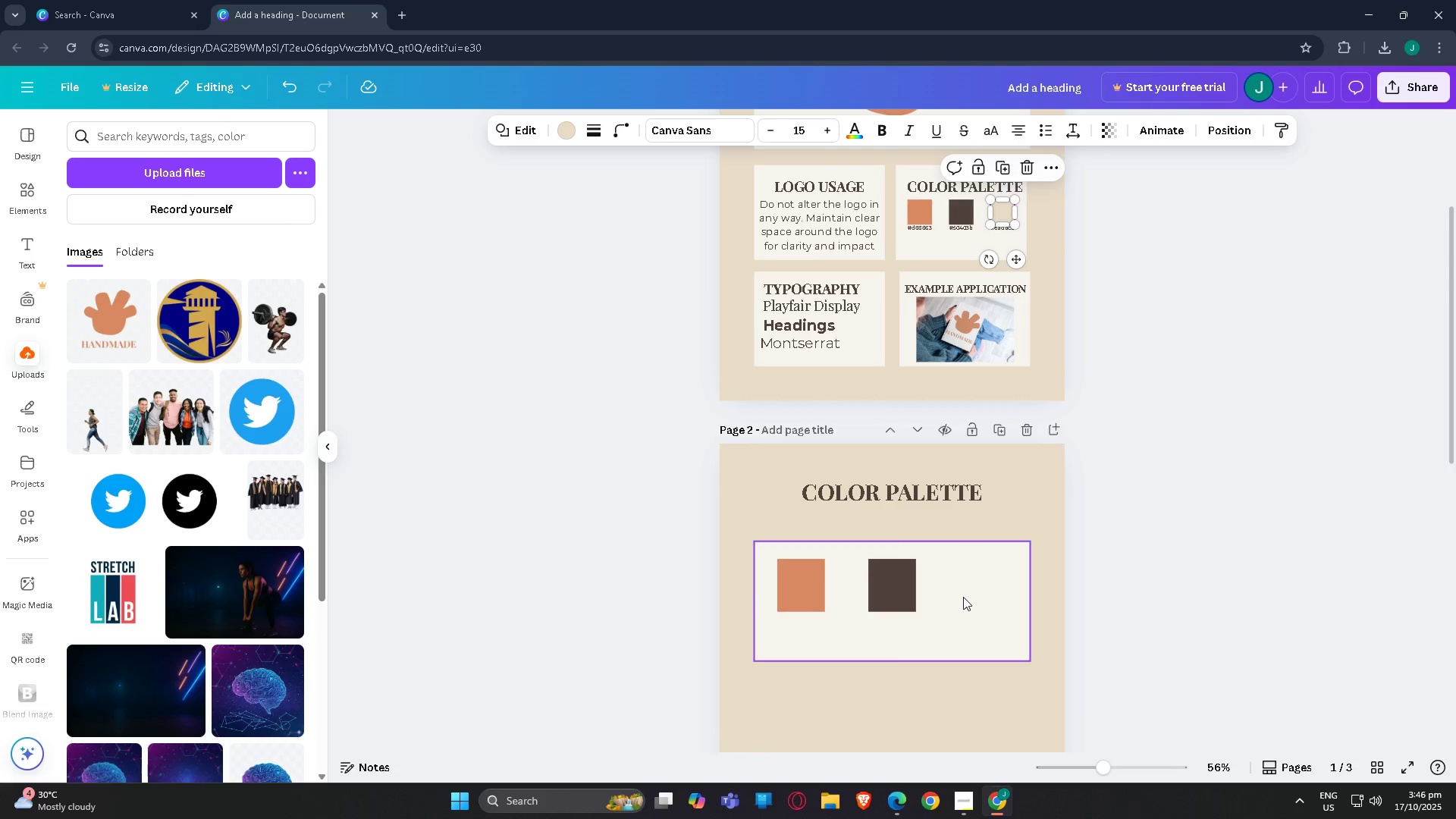 
left_click([963, 597])
 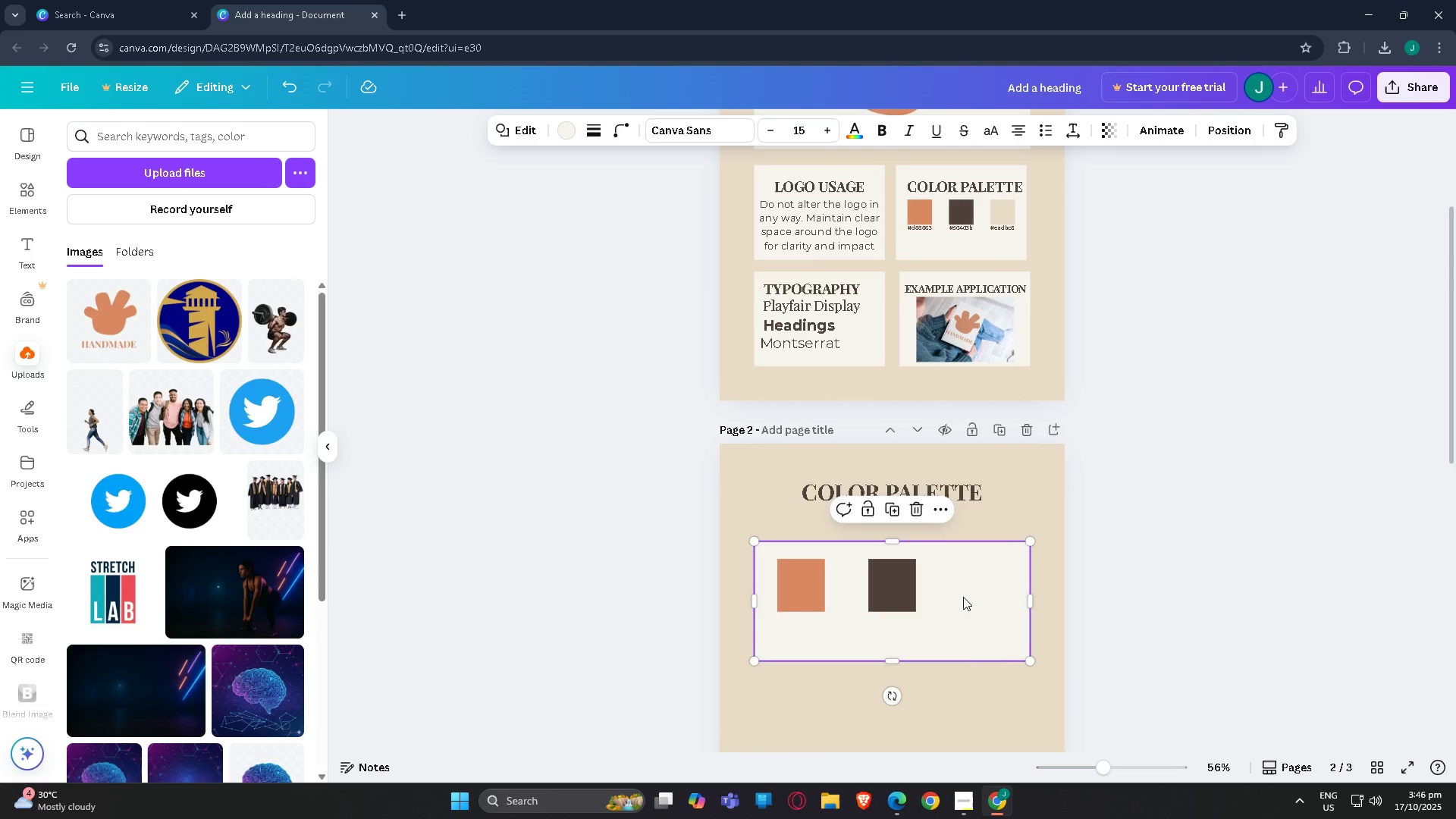 
key(Control+V)
 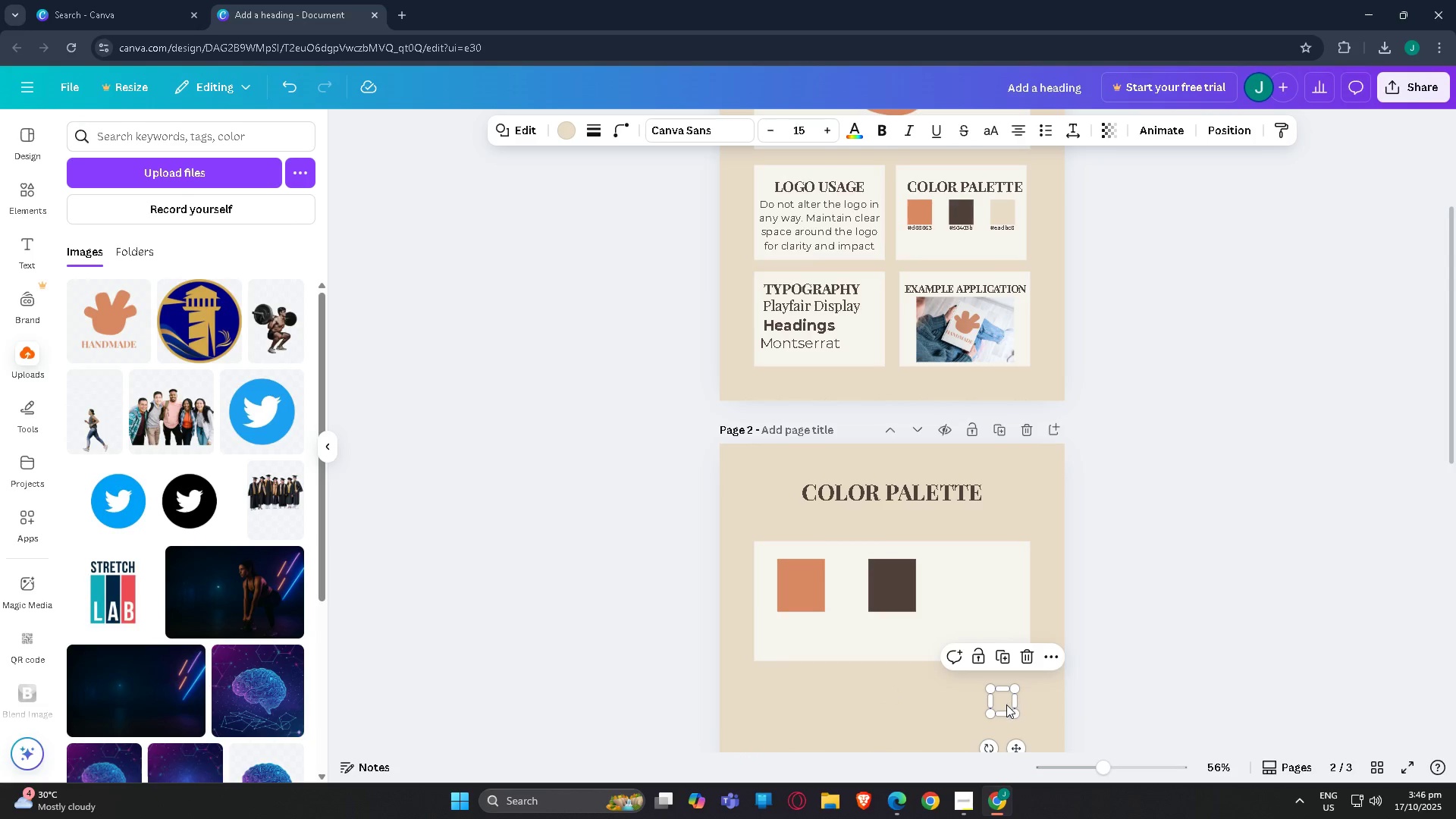 
left_click_drag(start_coordinate=[1006, 704], to_coordinate=[886, 572])
 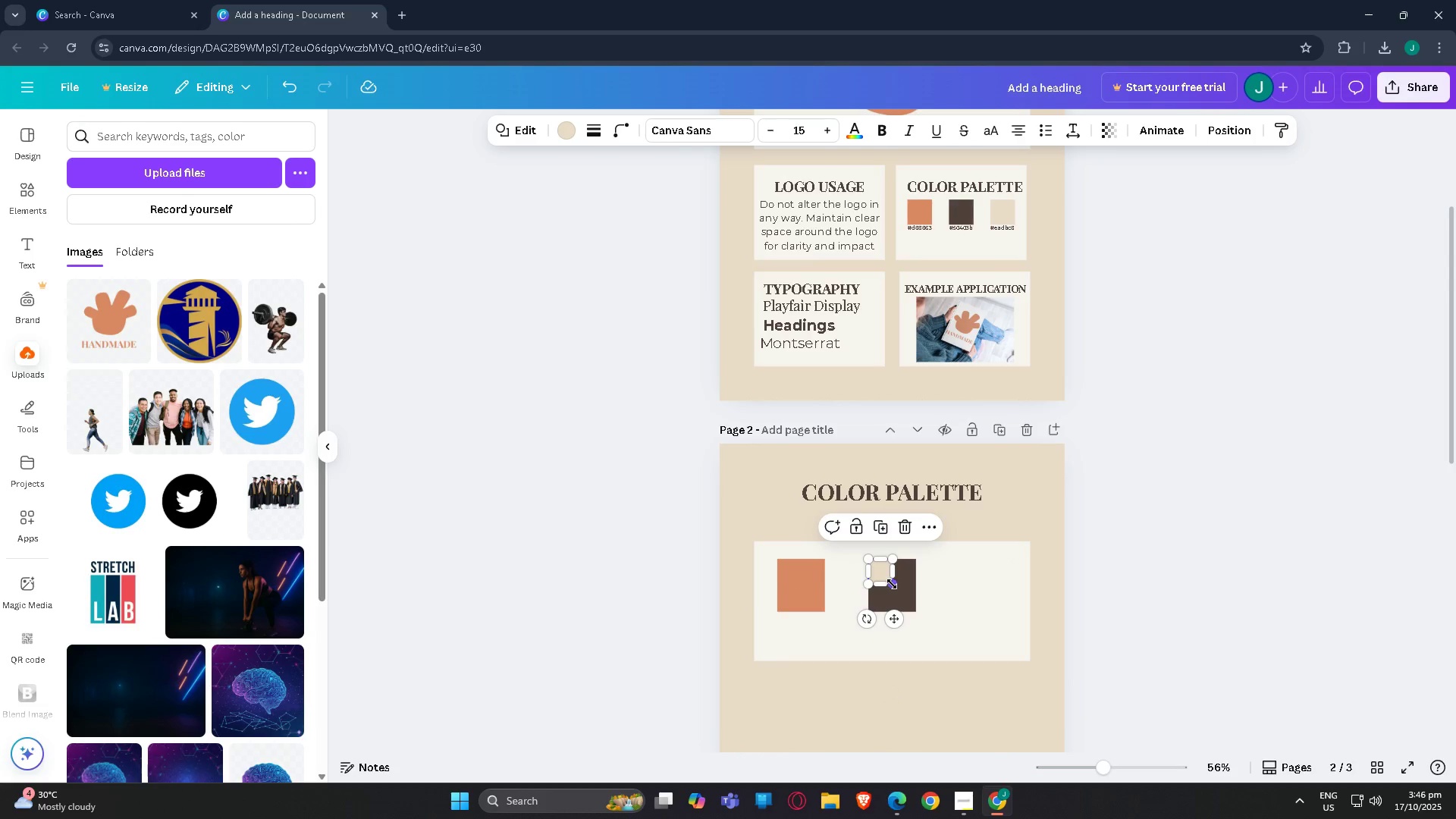 
left_click_drag(start_coordinate=[892, 584], to_coordinate=[916, 611])
 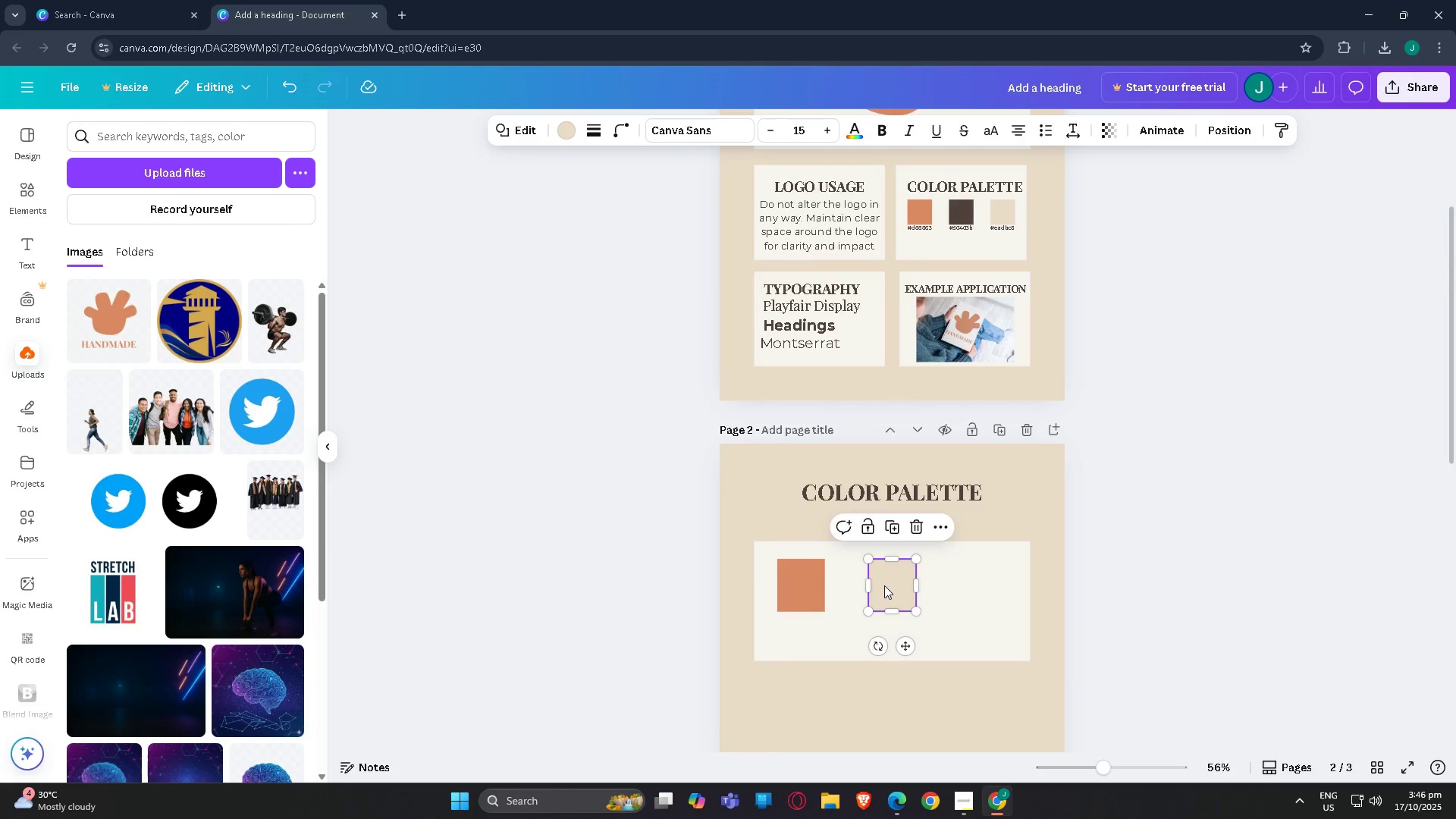 
left_click_drag(start_coordinate=[884, 585], to_coordinate=[975, 588])
 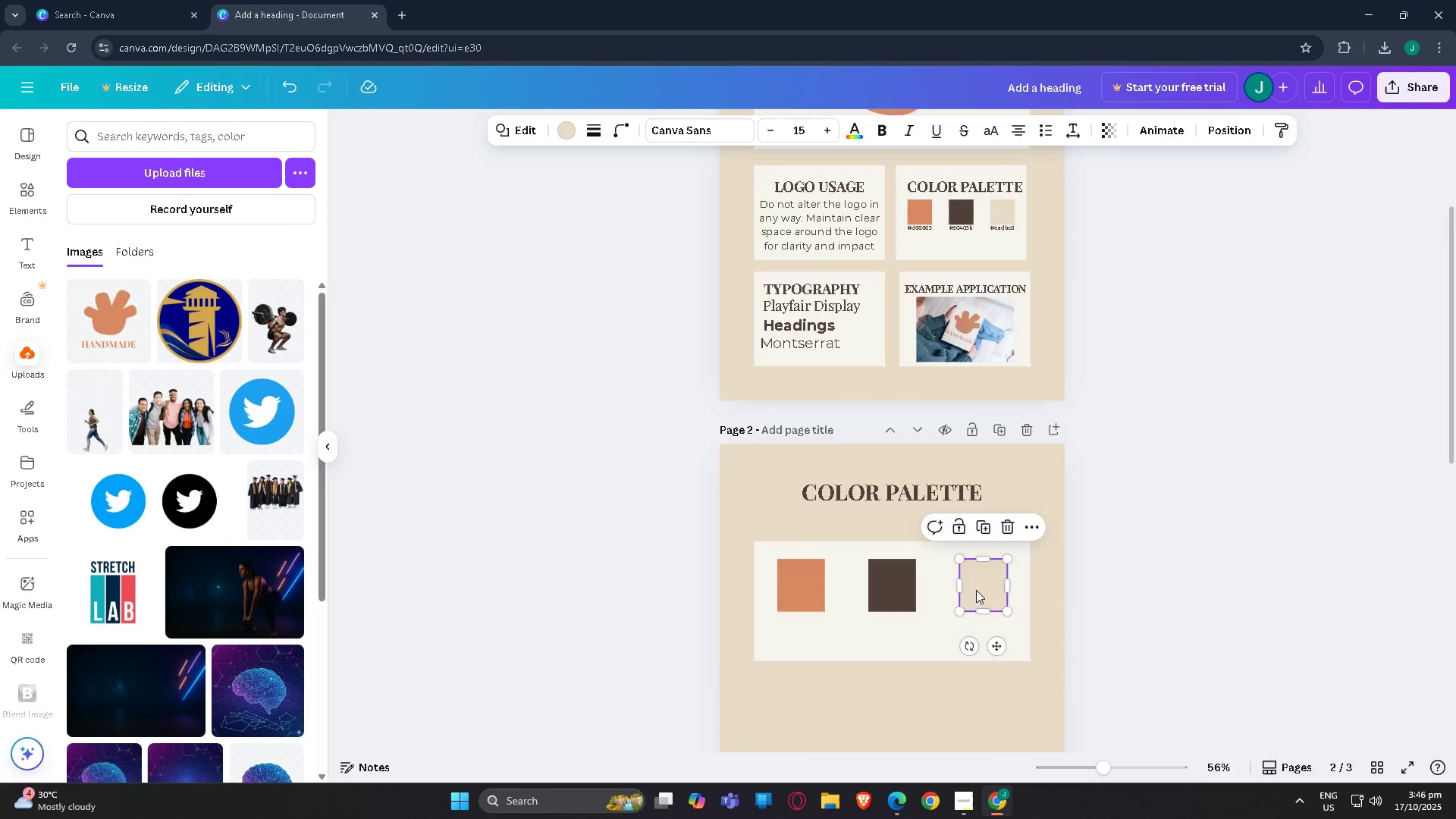 
scroll: coordinate [987, 600], scroll_direction: none, amount: 0.0
 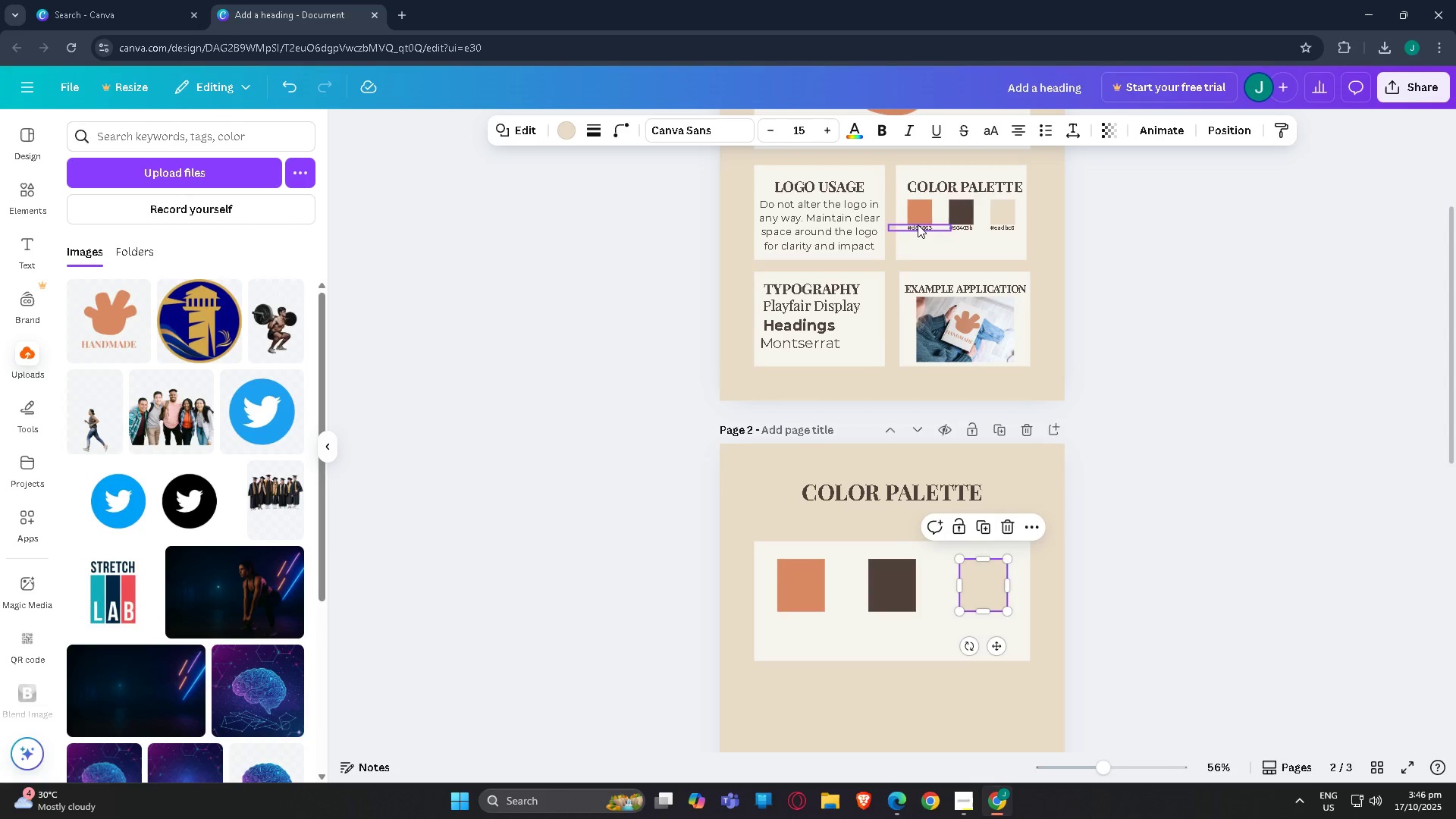 
left_click([918, 225])
 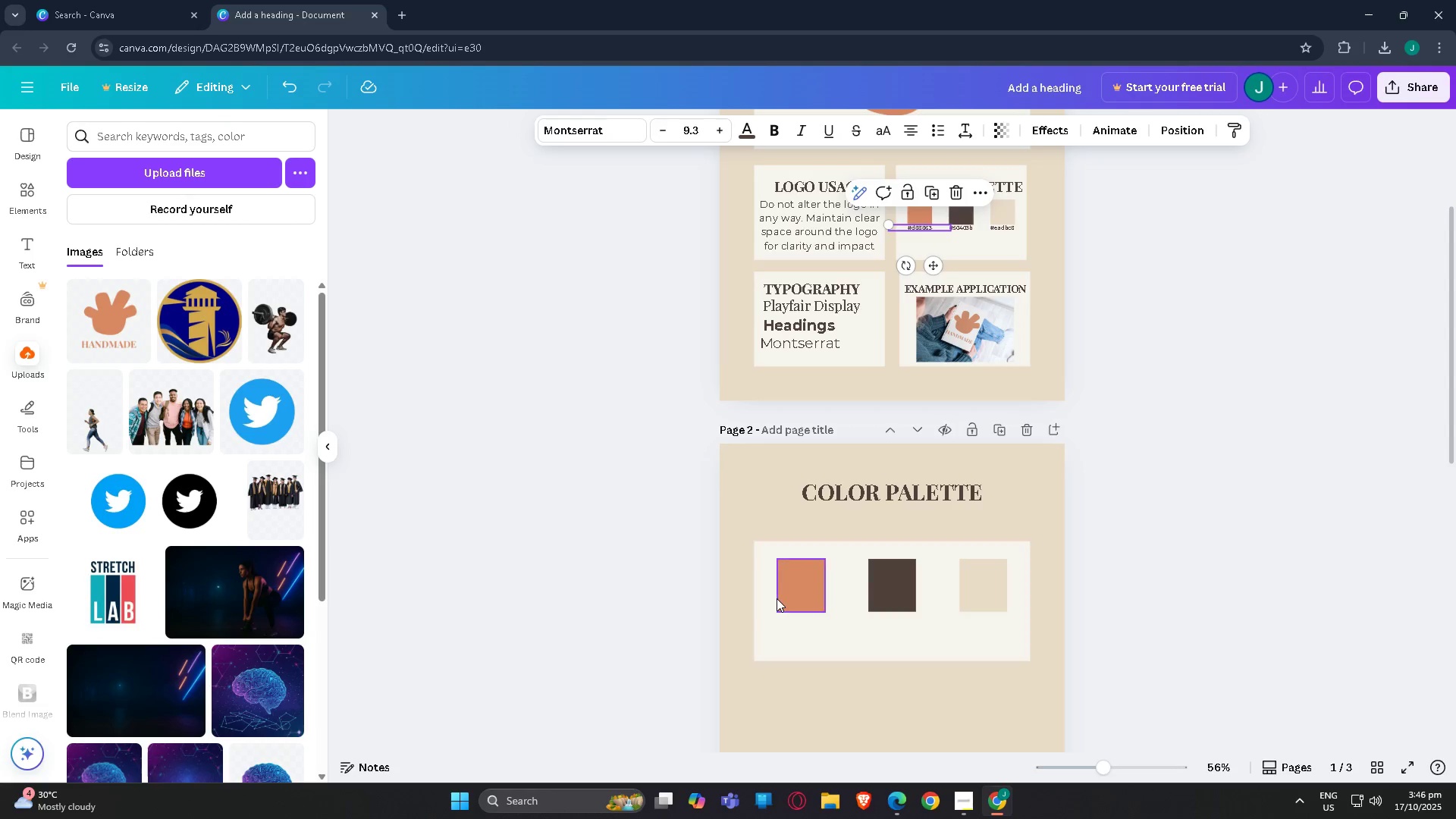 
key(Control+C)
 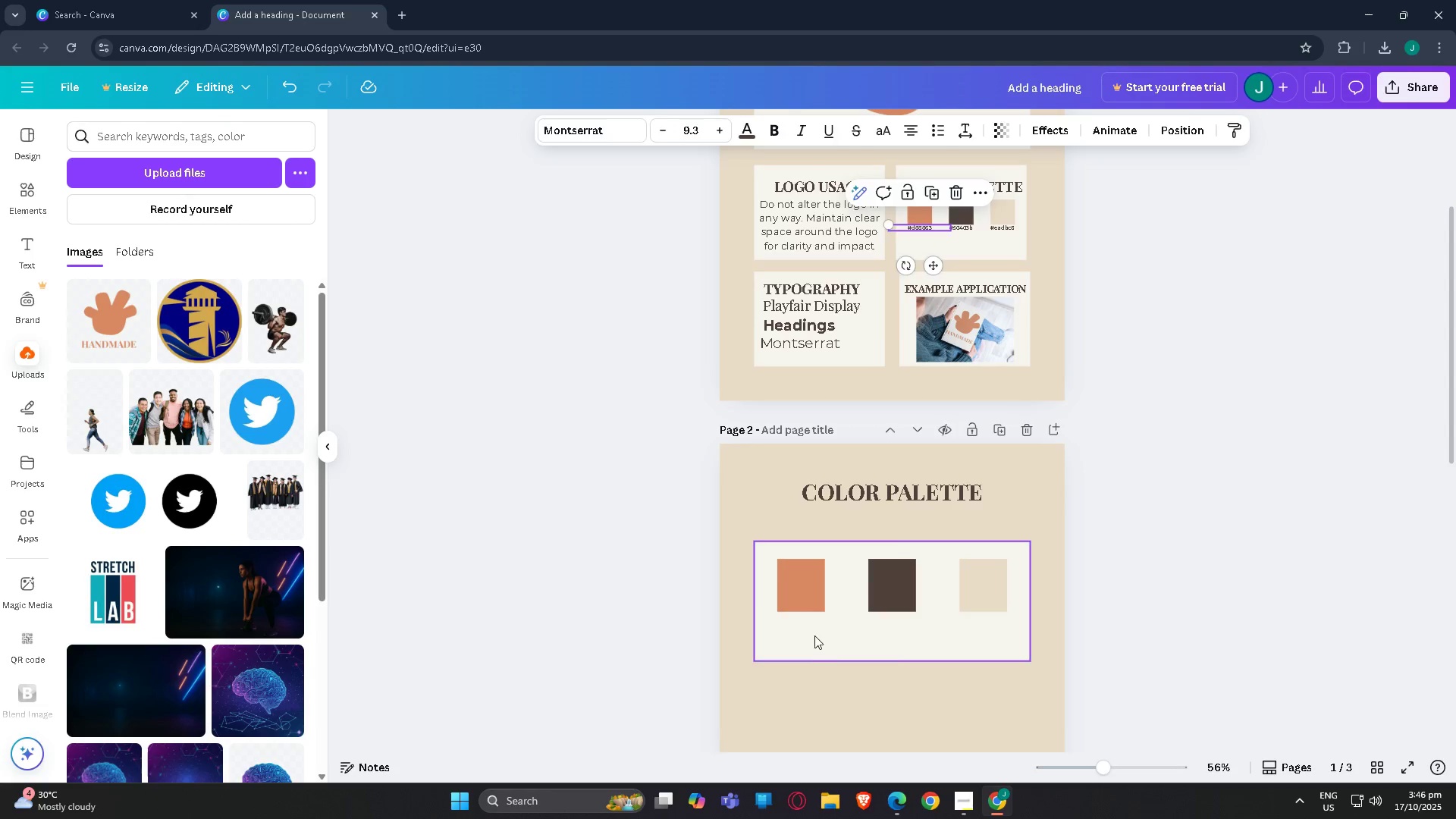 
left_click([814, 635])
 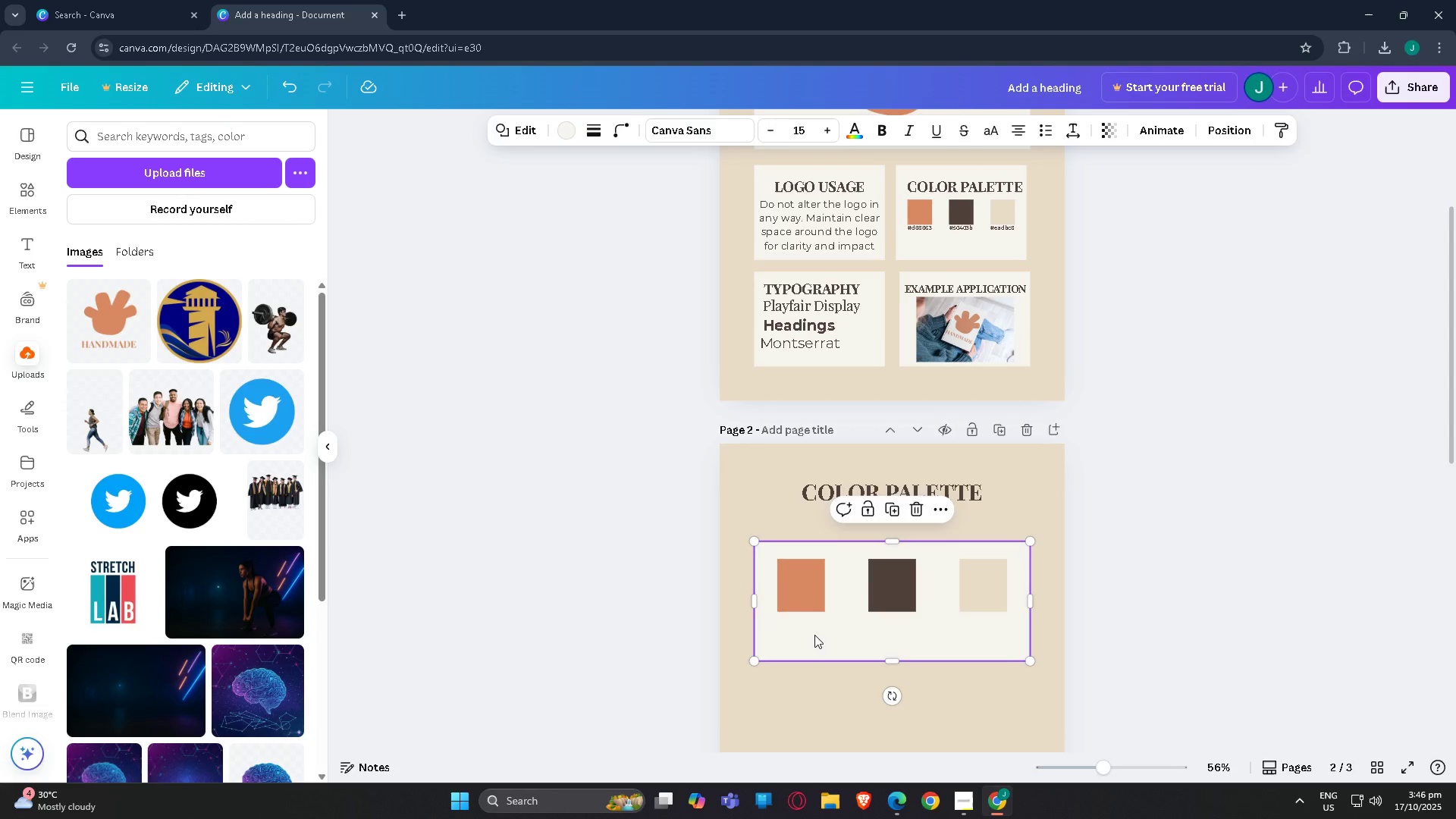 
key(Control+V)
 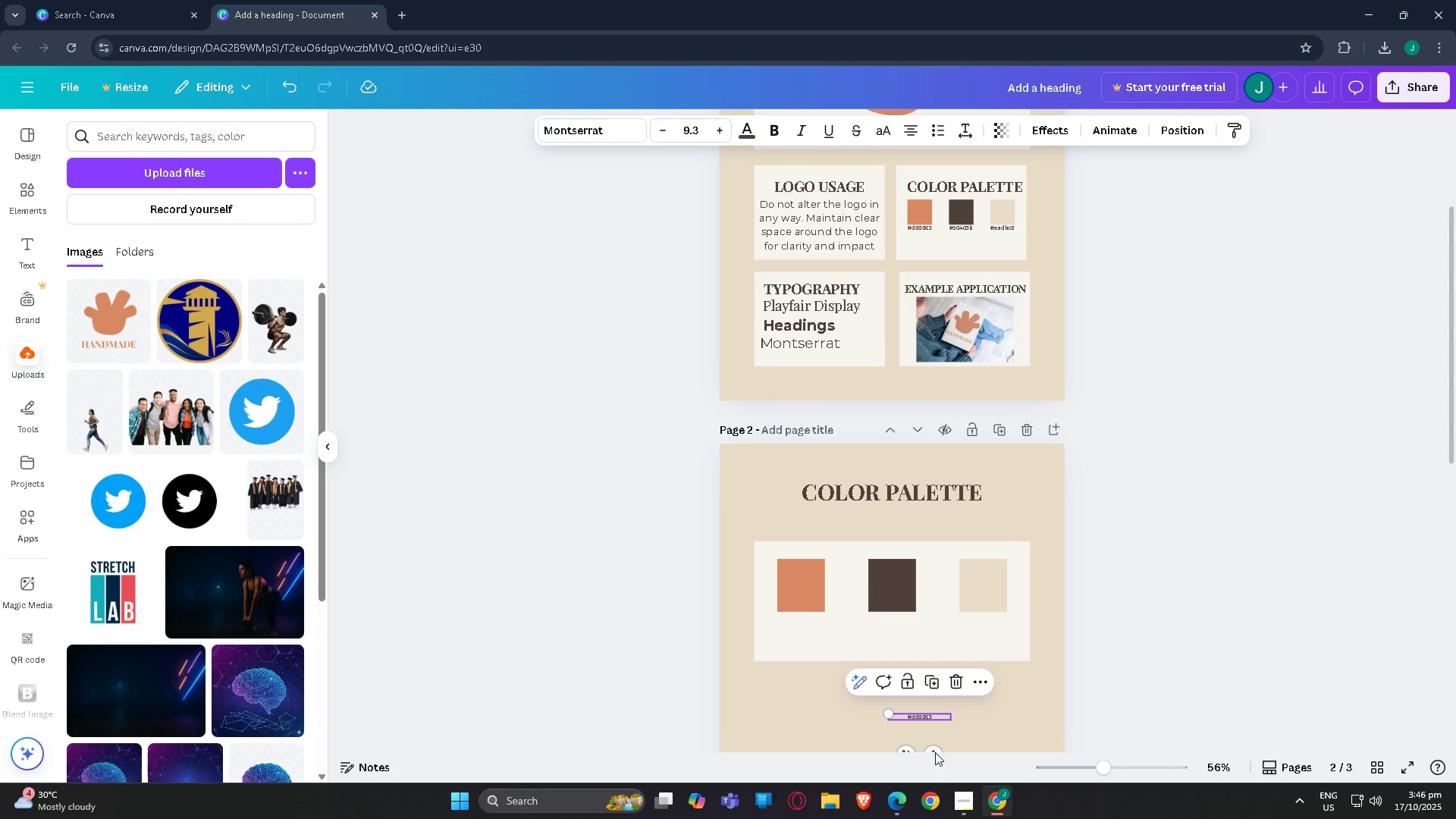 
left_click_drag(start_coordinate=[935, 750], to_coordinate=[817, 654])
 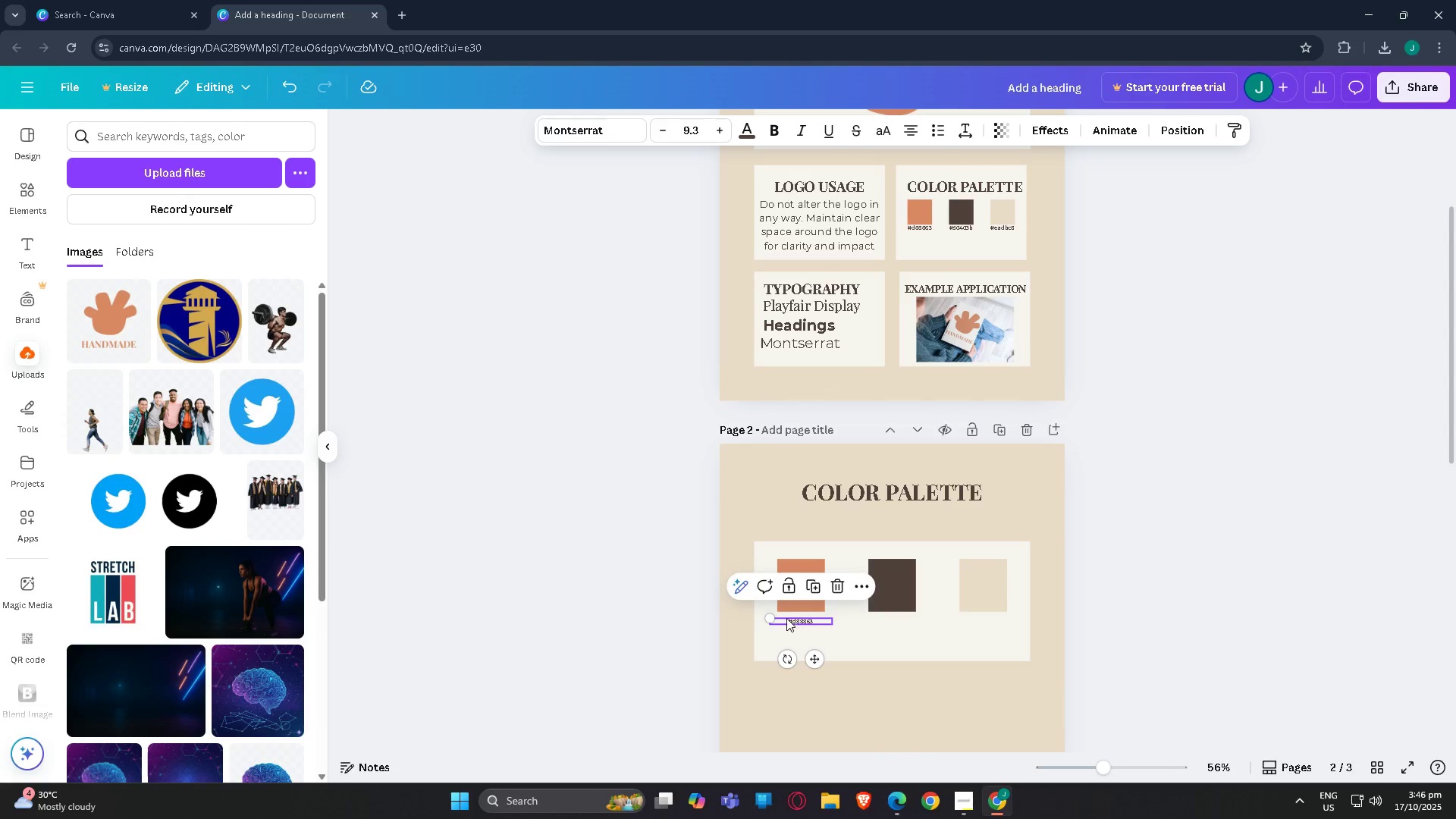 
left_click_drag(start_coordinate=[770, 617], to_coordinate=[732, 604])
 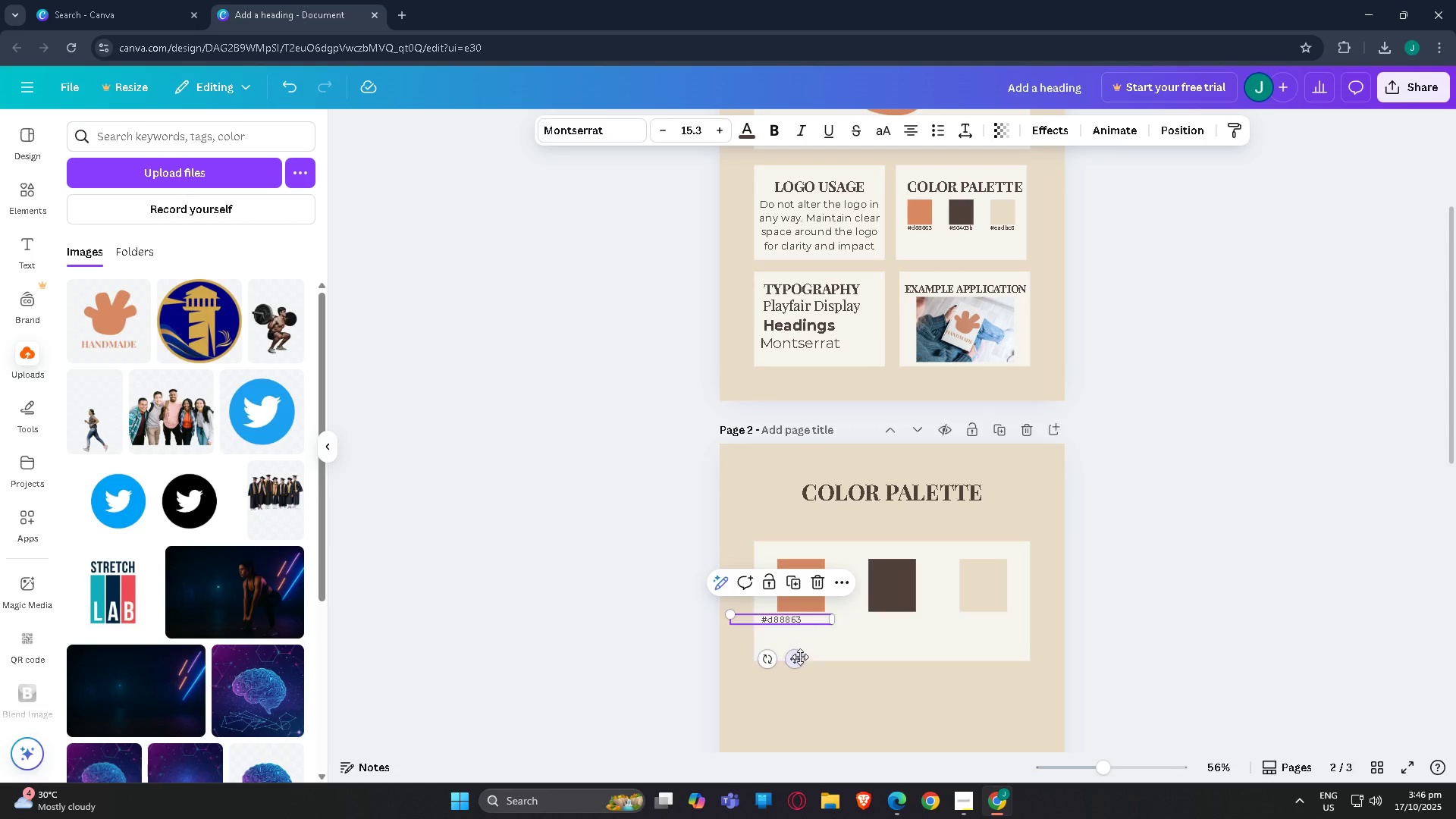 
left_click_drag(start_coordinate=[799, 657], to_coordinate=[817, 659])
 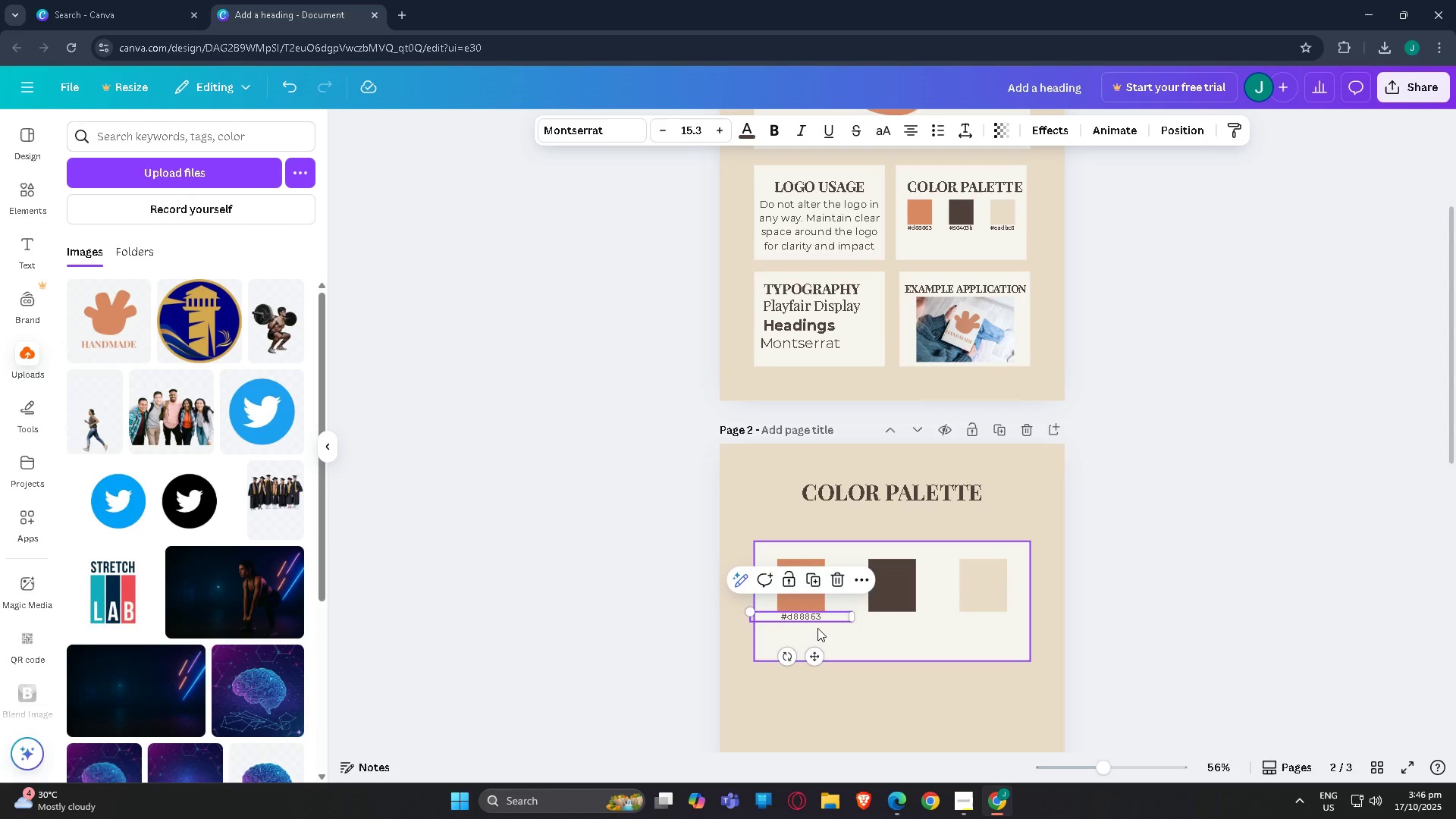 
hold_key(key=ControlLeft, duration=0.4)
 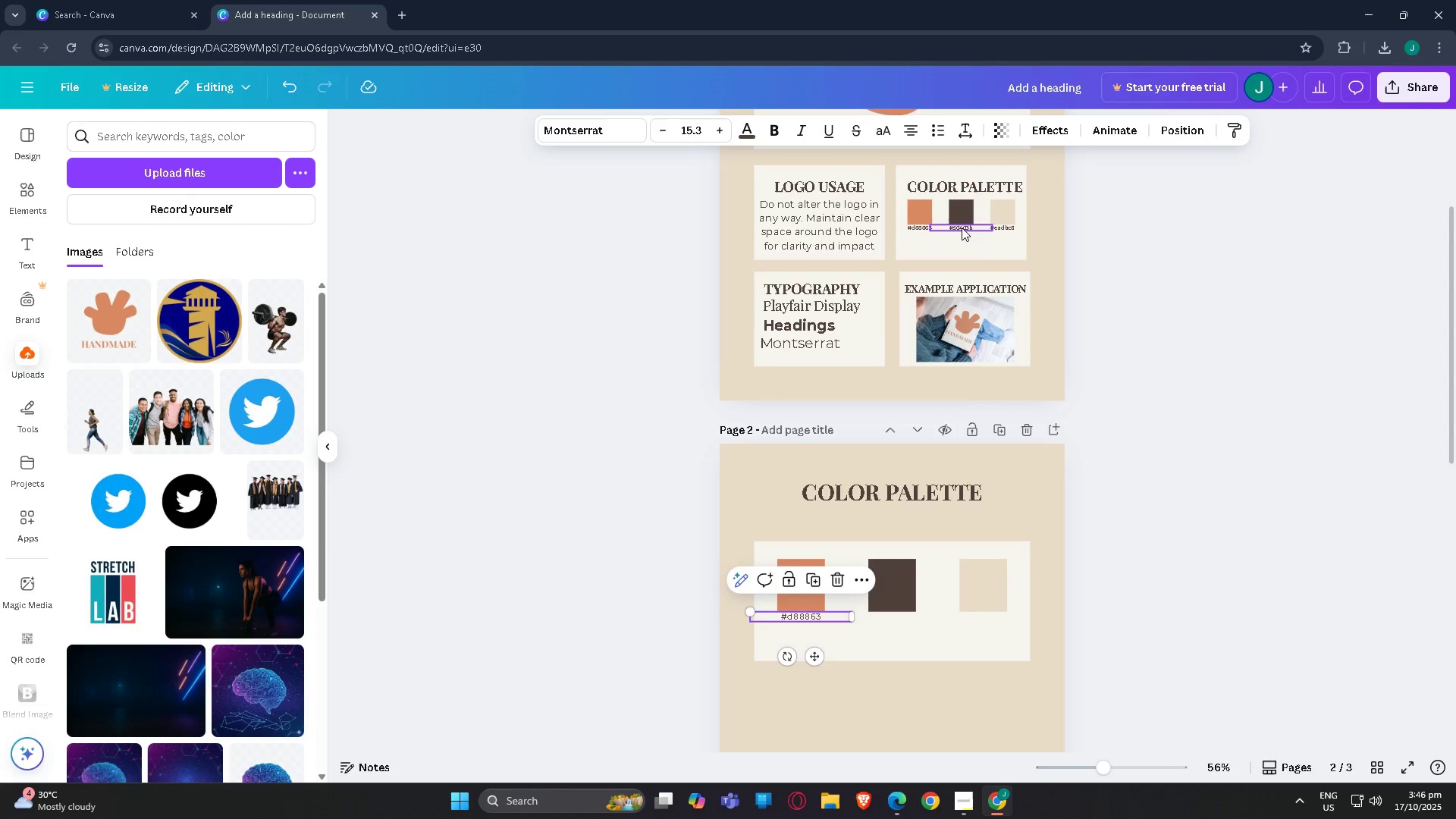 
left_click([962, 228])
 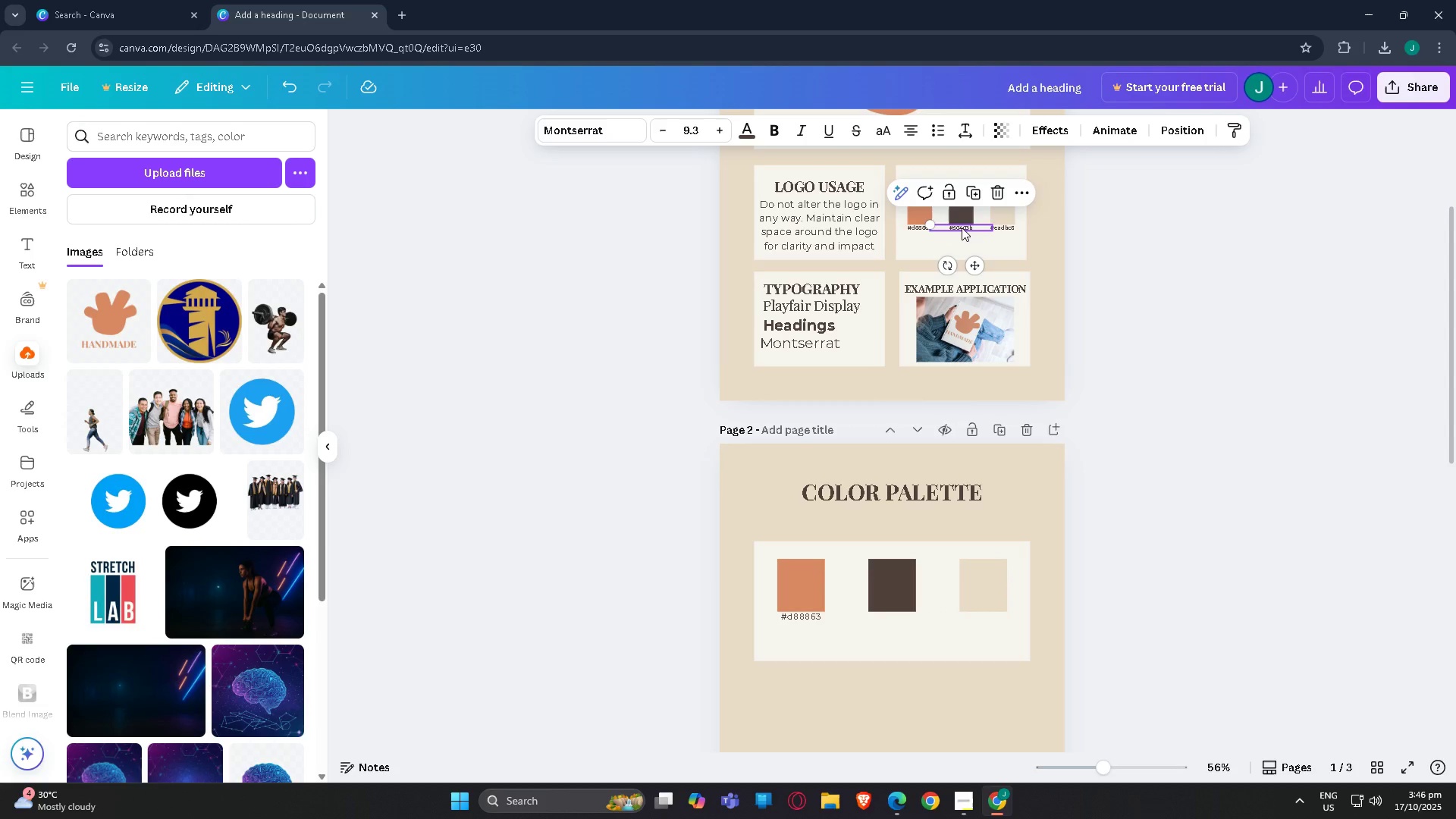 
key(Control+C)
 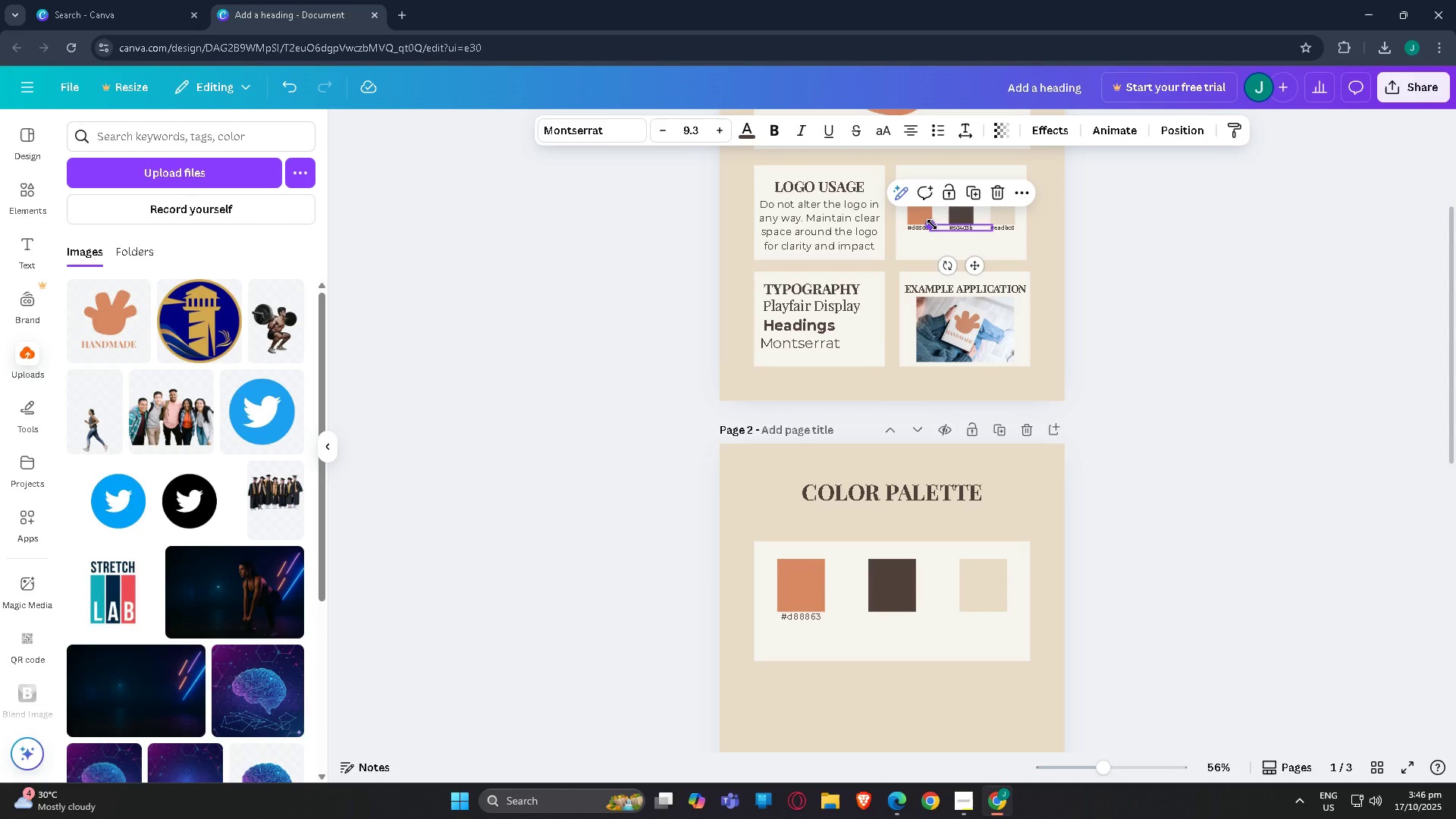 
key(Control+V)
 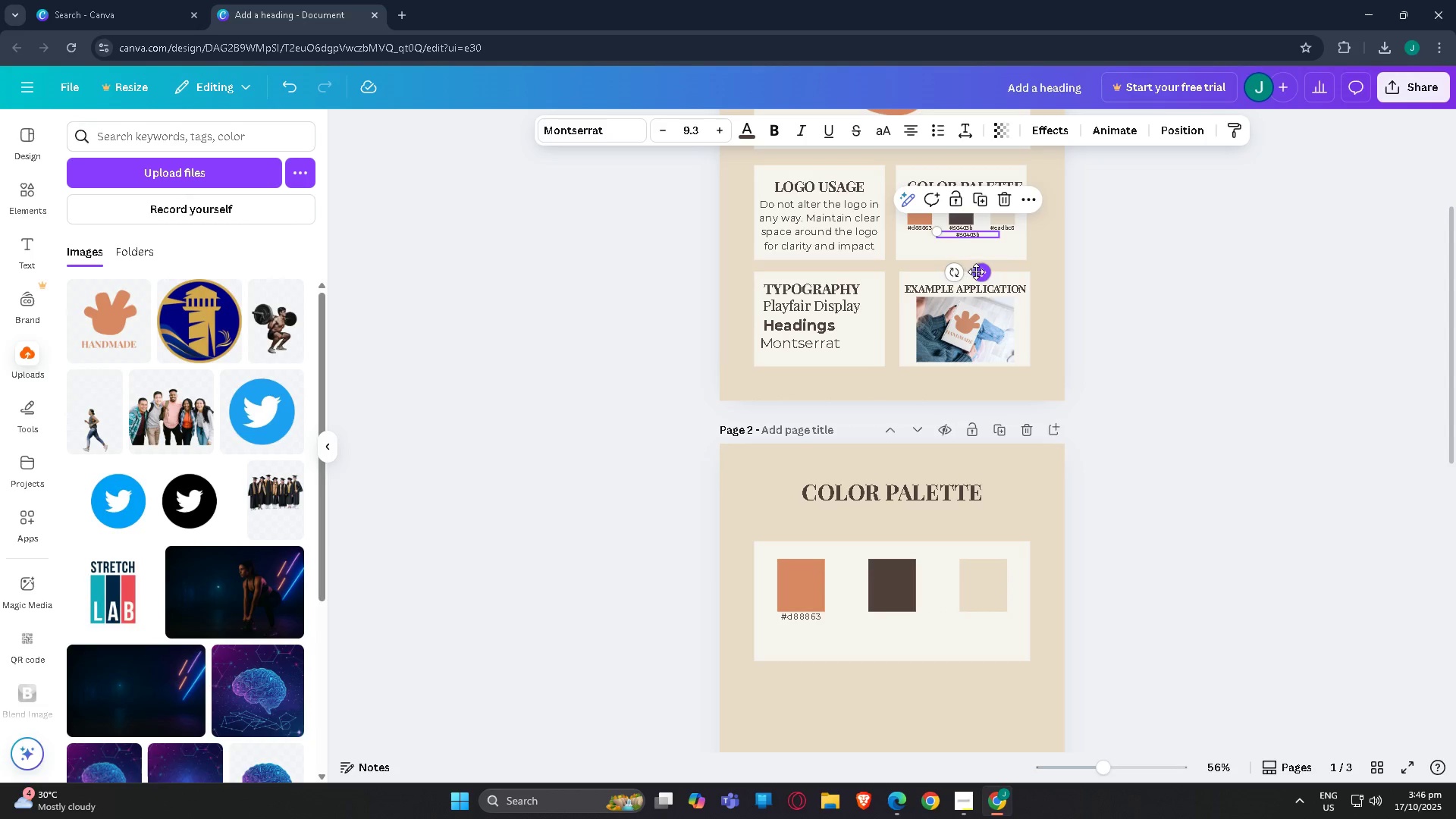 
left_click_drag(start_coordinate=[978, 275], to_coordinate=[905, 659])
 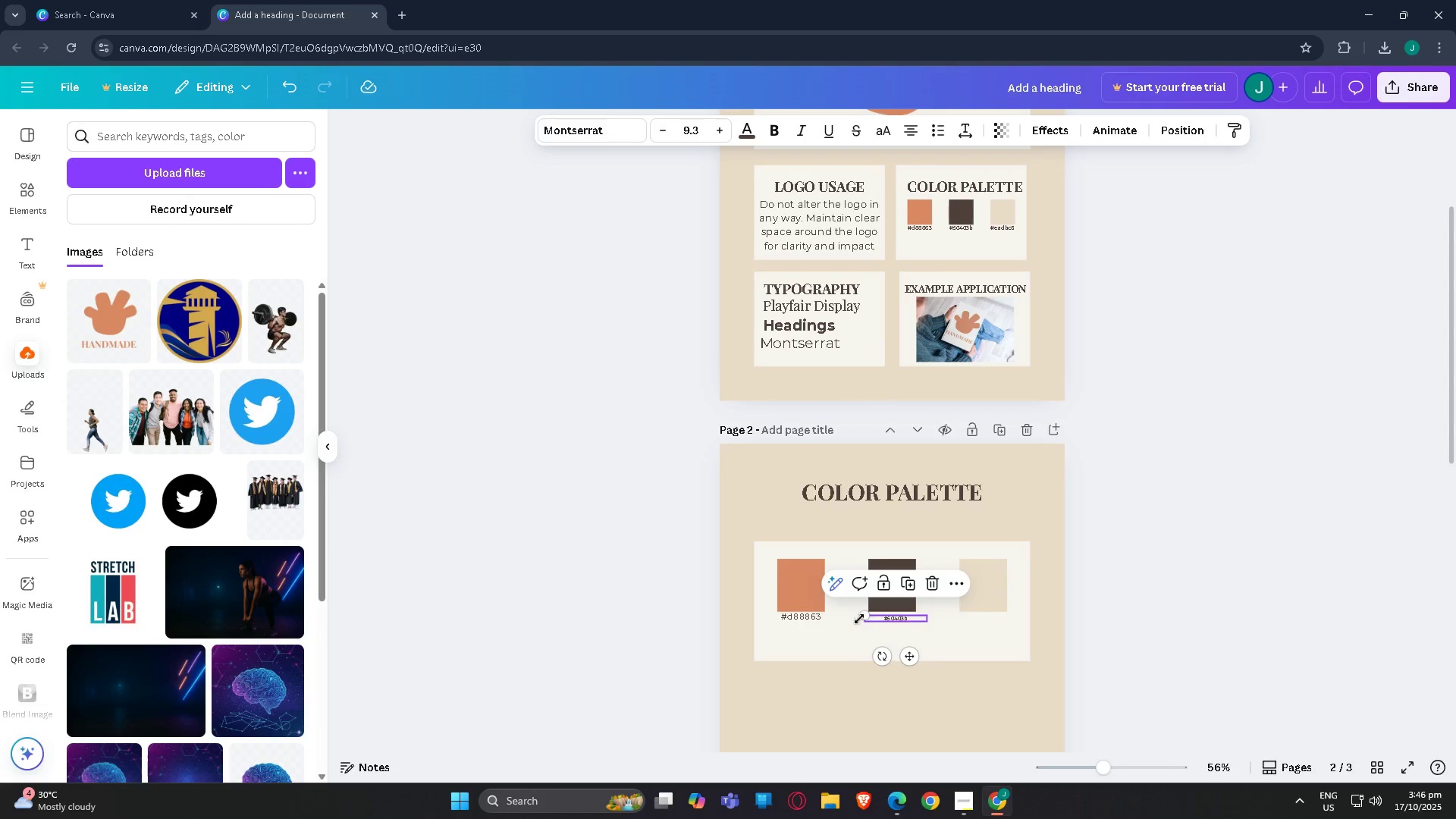 
left_click_drag(start_coordinate=[859, 619], to_coordinate=[829, 605])
 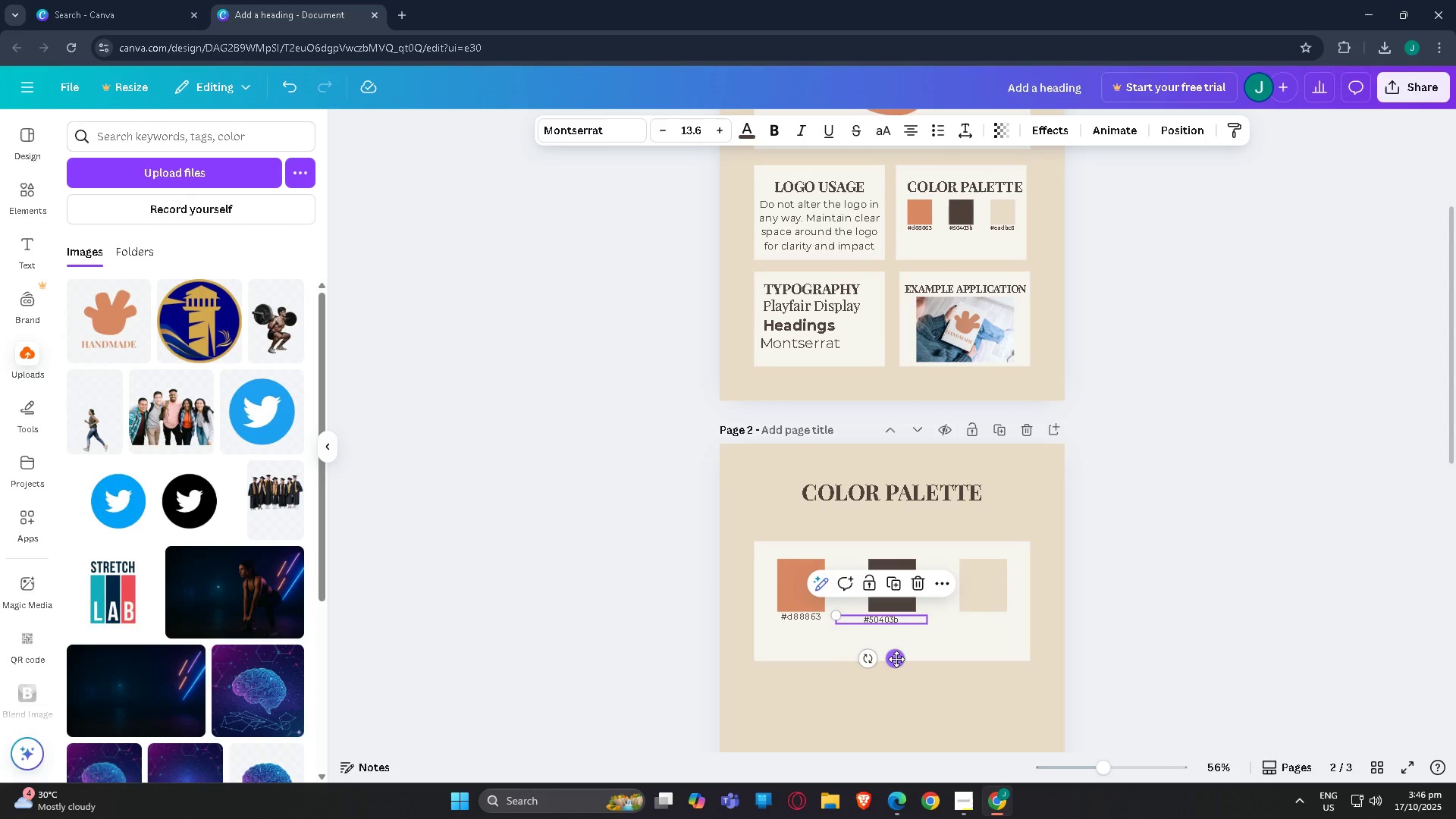 
left_click_drag(start_coordinate=[896, 659], to_coordinate=[905, 654])
 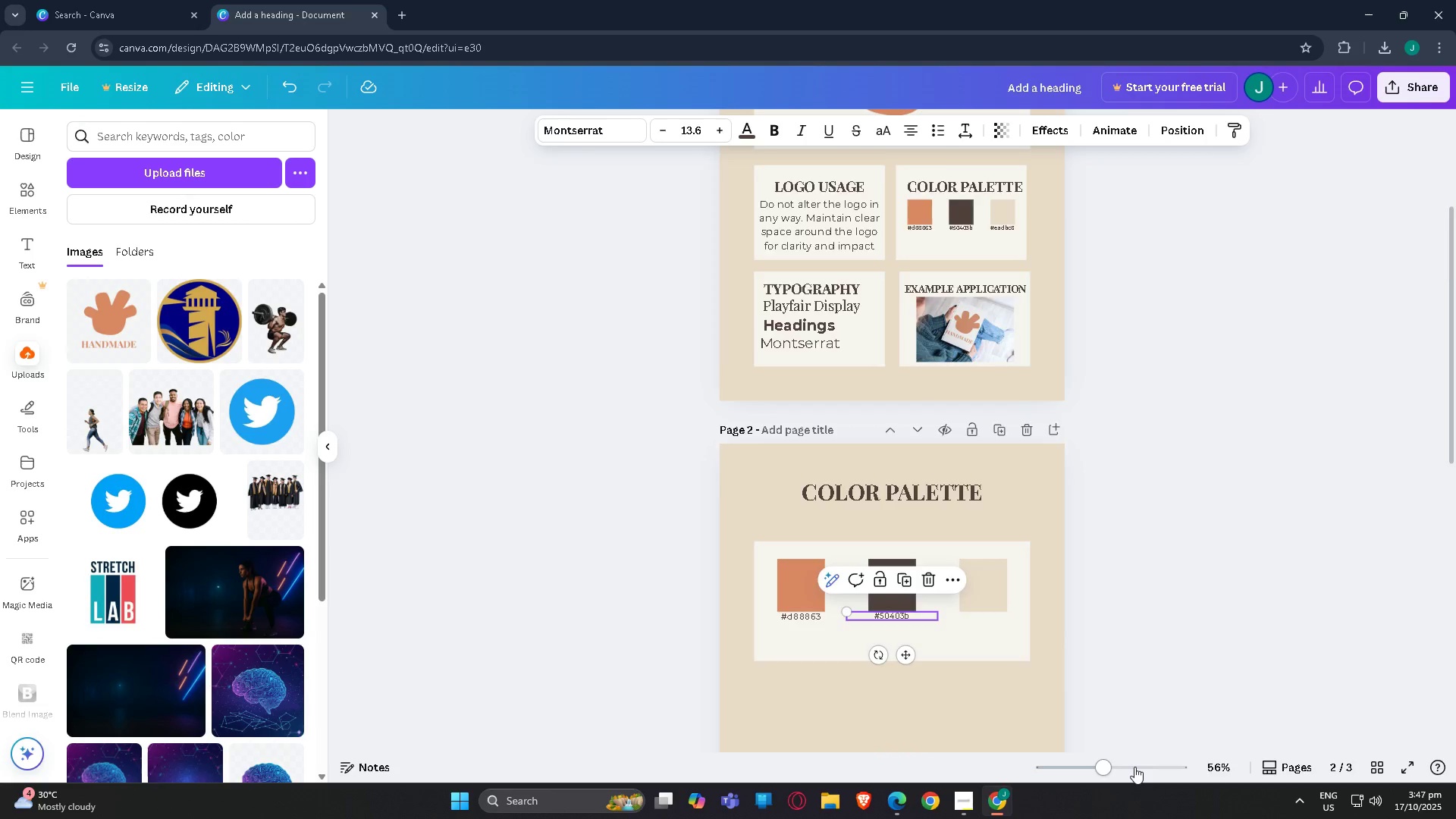 
left_click([1134, 767])
 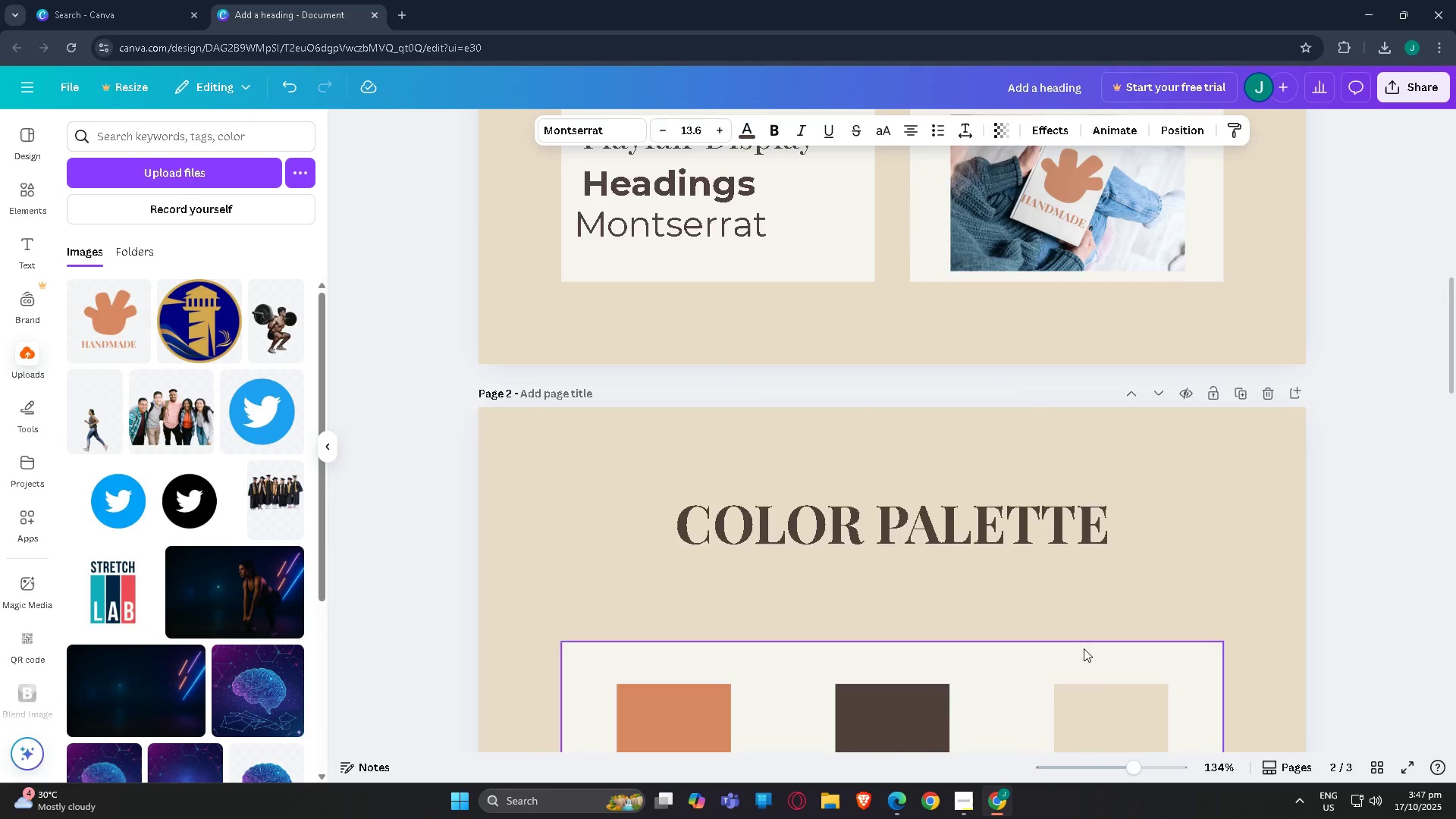 
scroll: coordinate [1066, 599], scroll_direction: down, amount: 7.0
 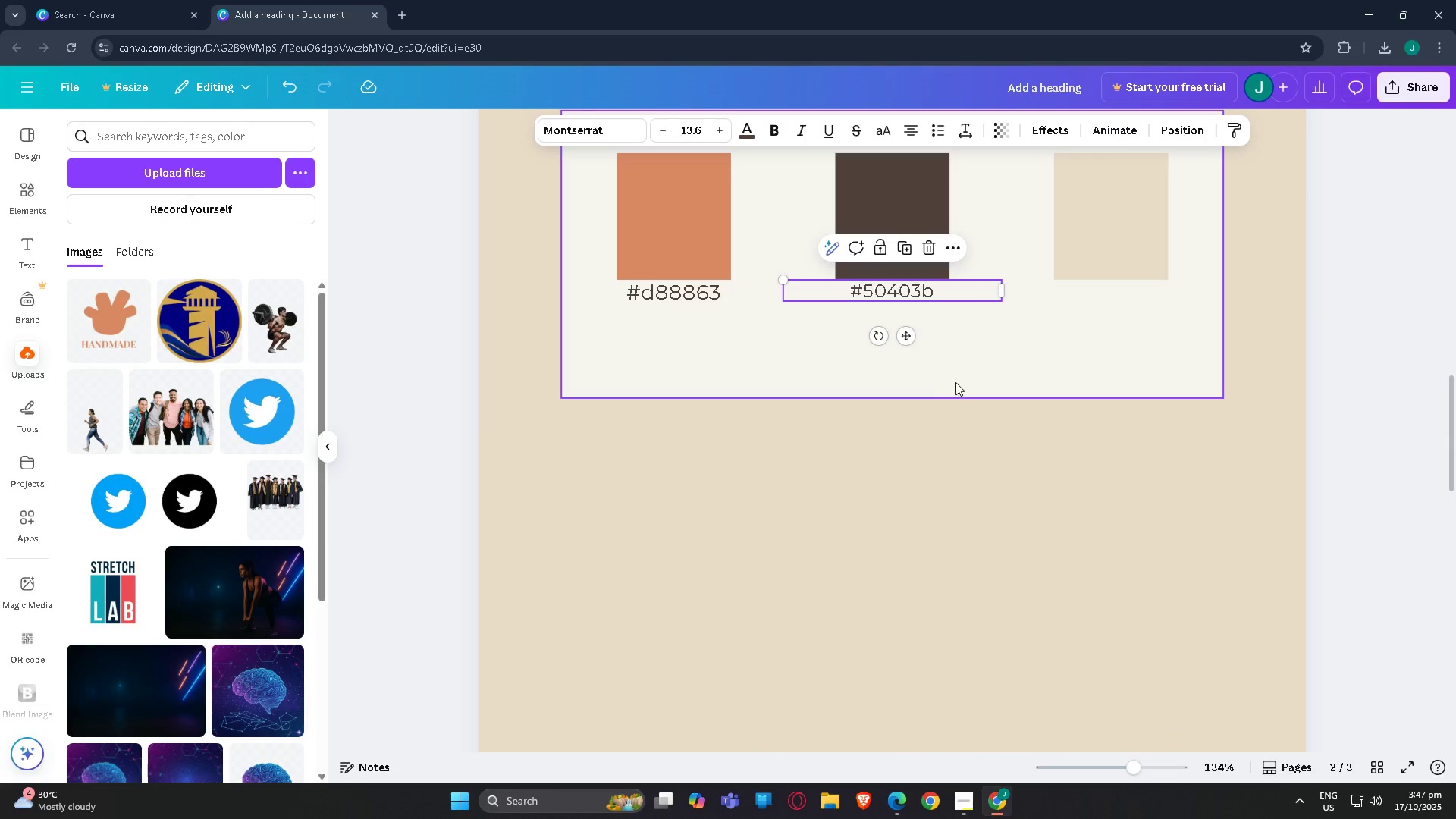 
scroll: coordinate [1179, 420], scroll_direction: up, amount: 13.0
 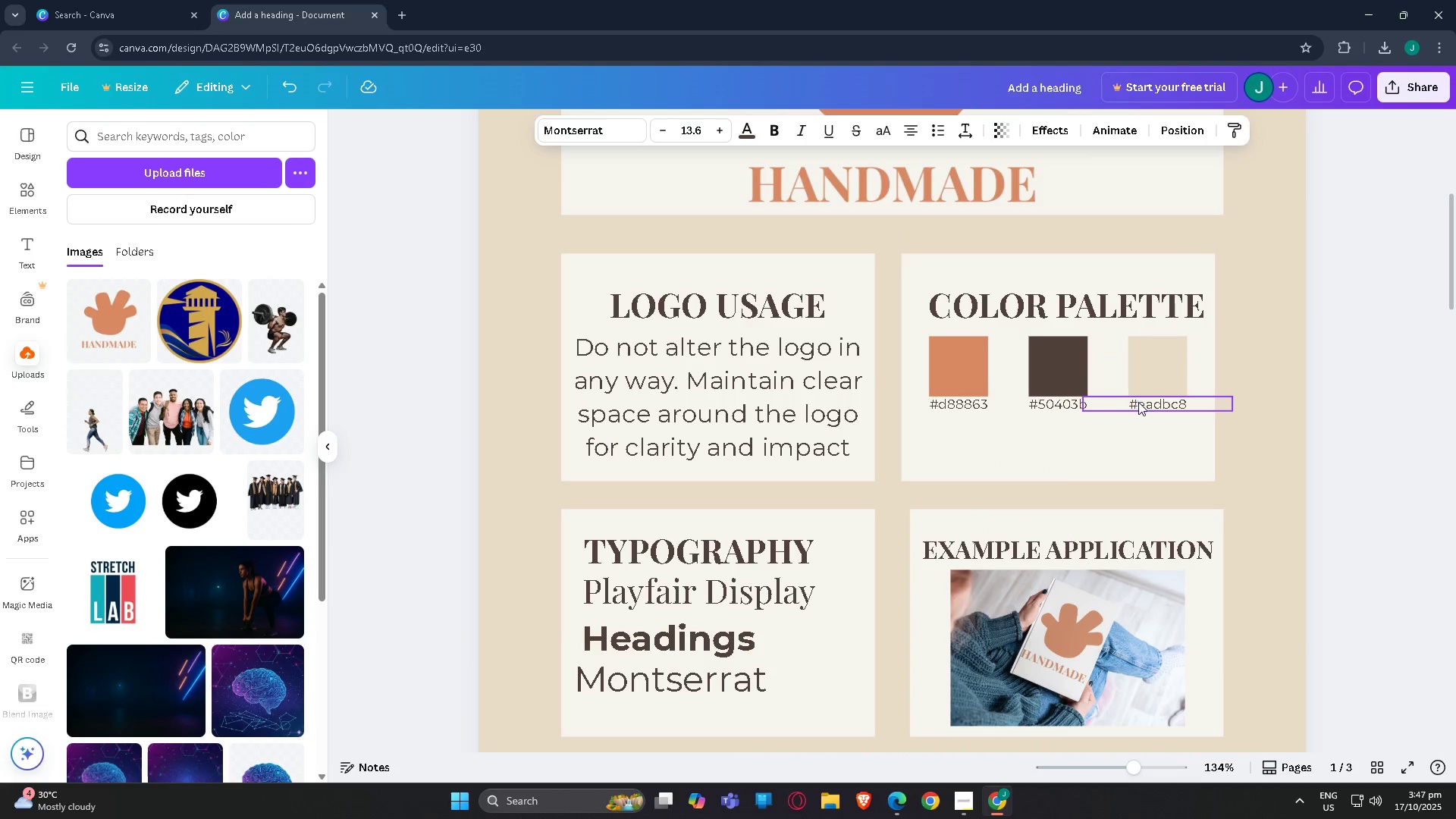 
left_click([1141, 404])
 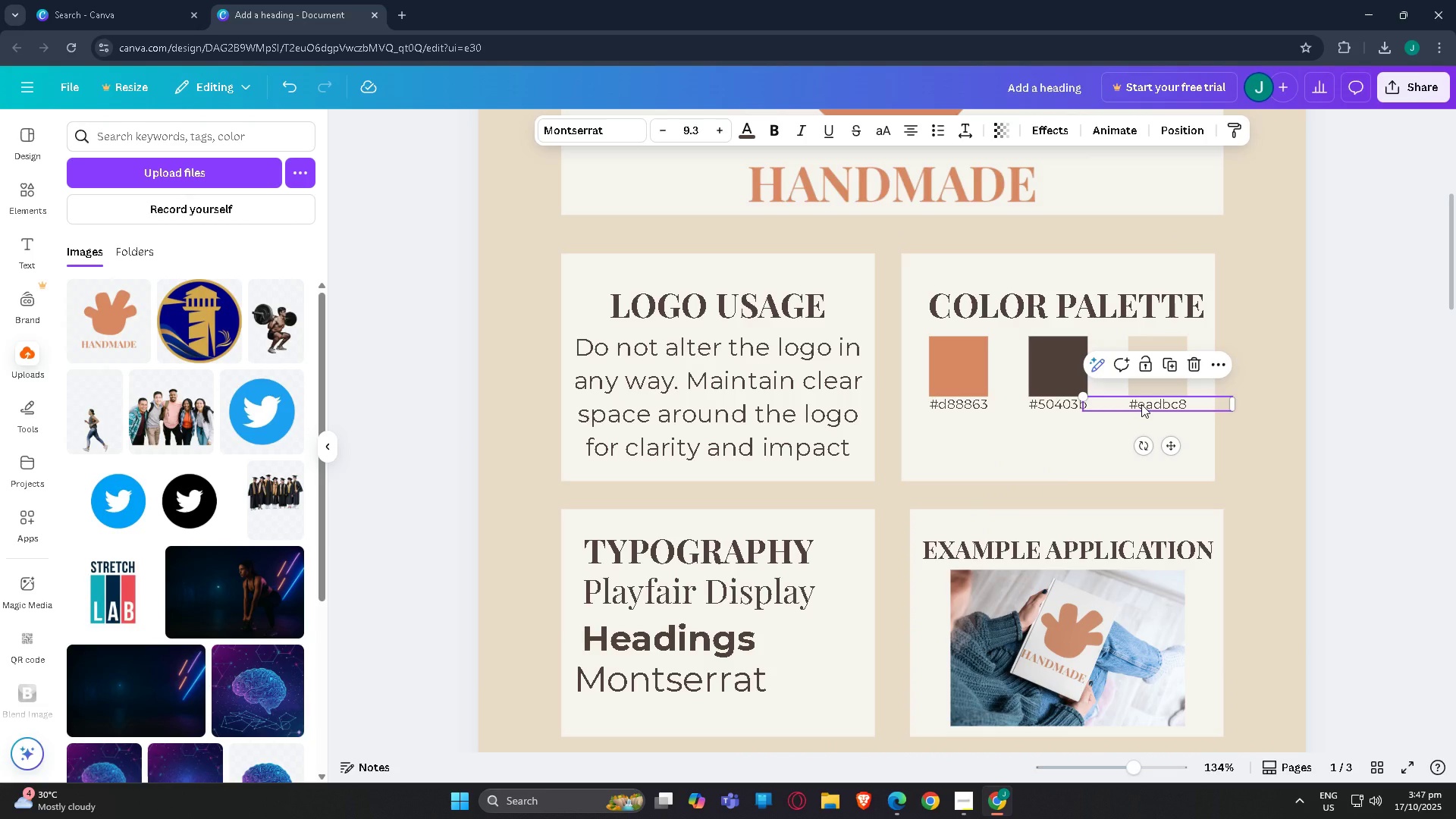 
key(Control+C)
 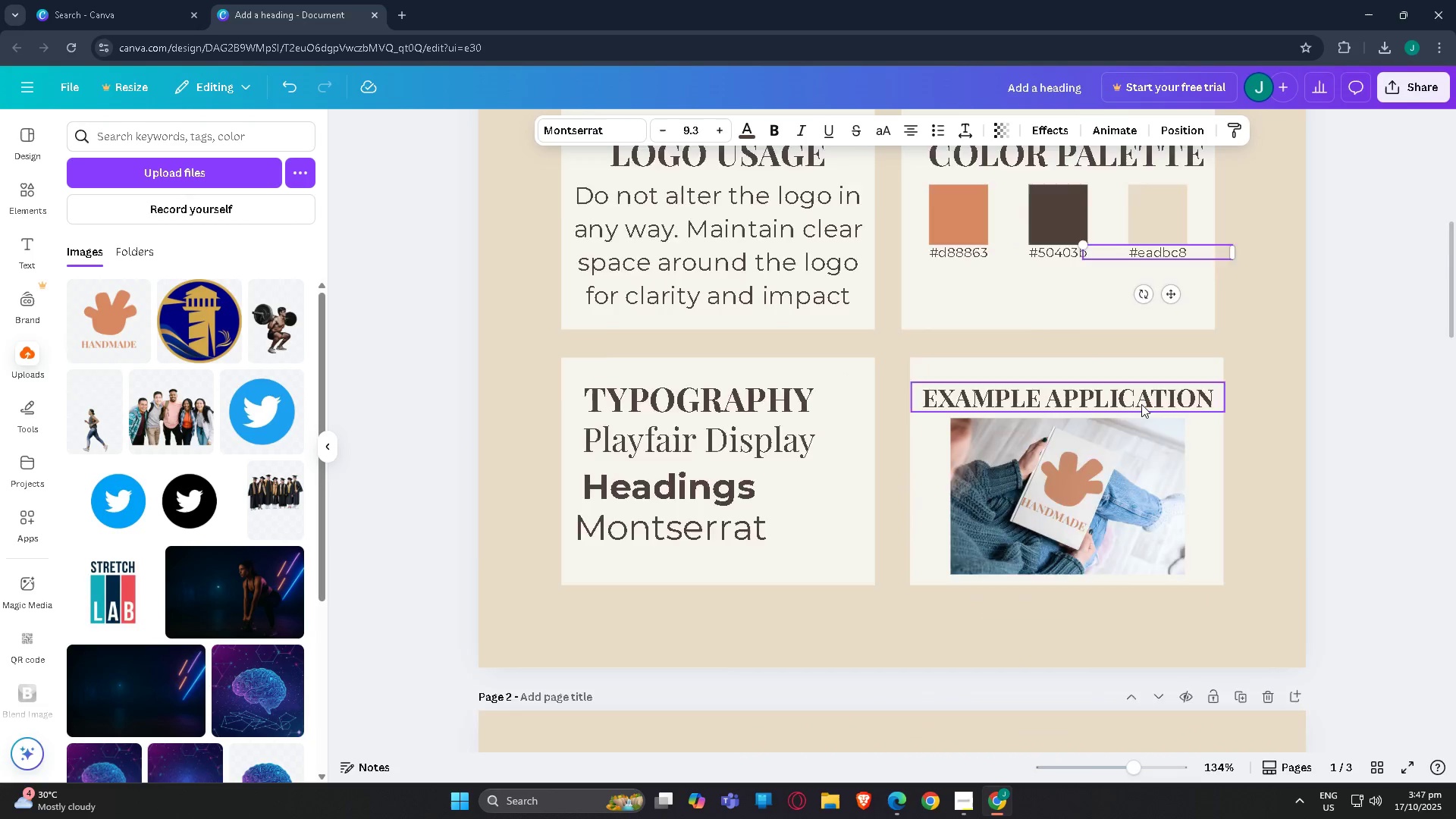 
scroll: coordinate [1145, 420], scroll_direction: down, amount: 11.0
 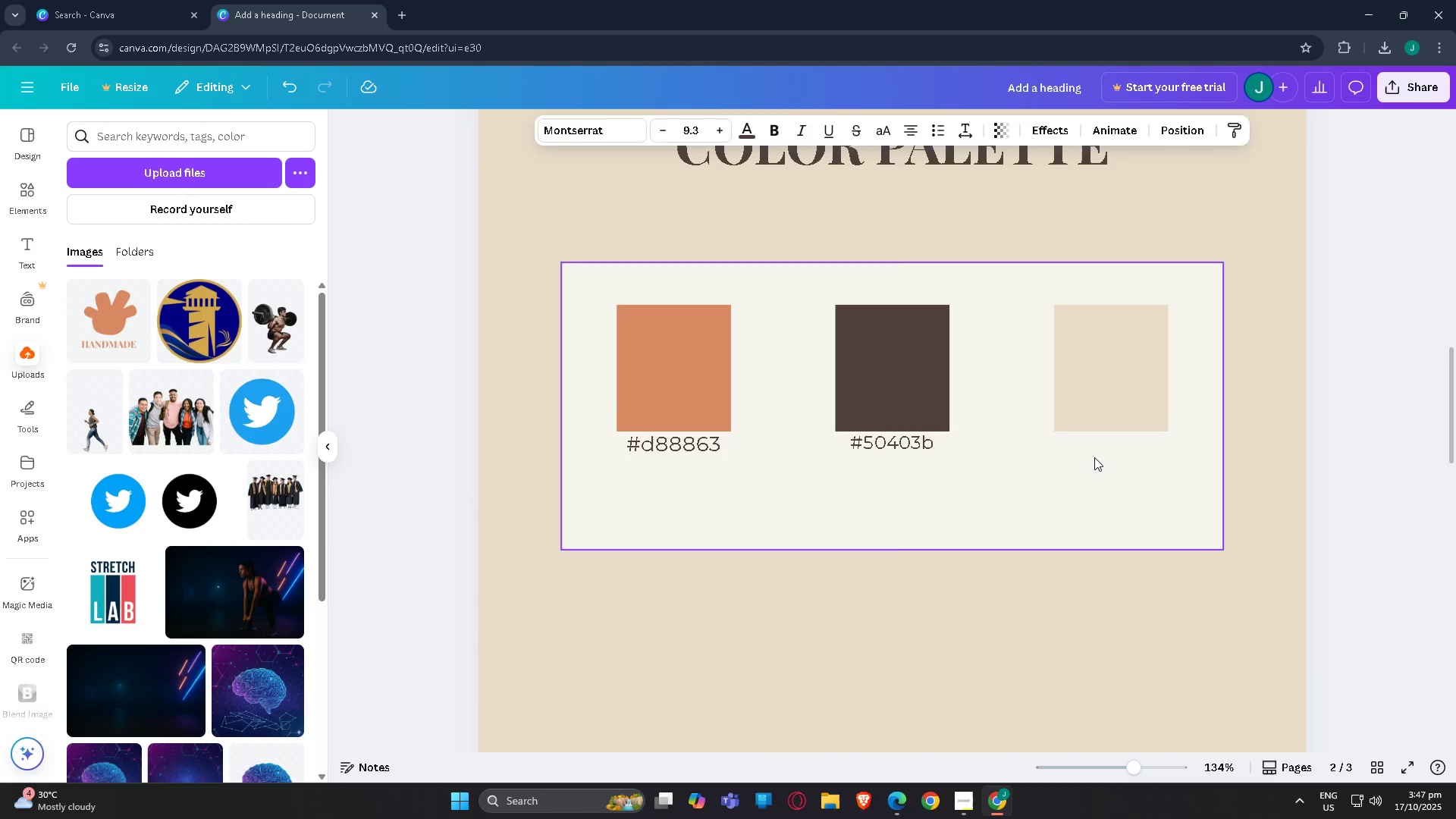 
left_click([1094, 457])
 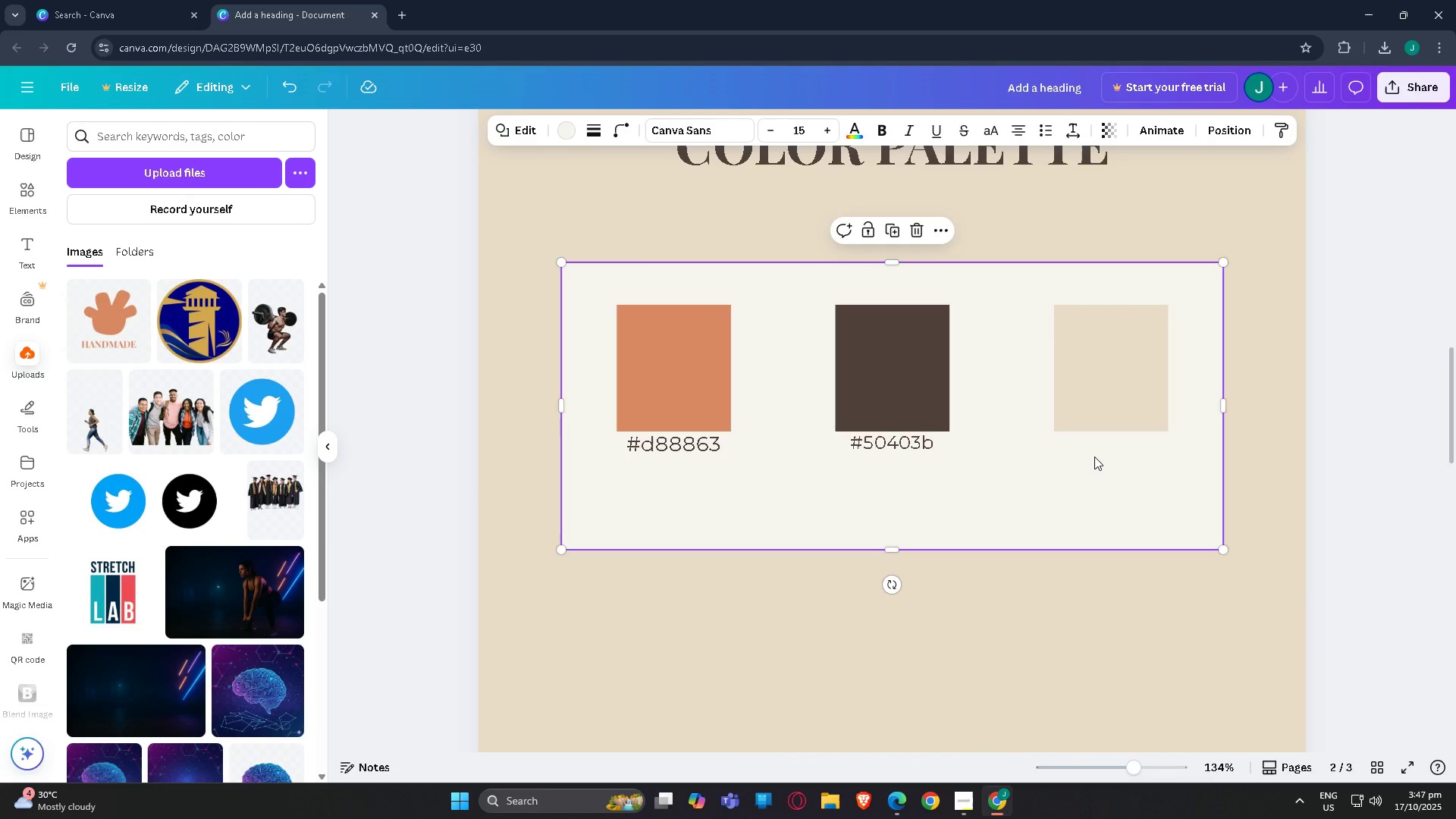 
key(Control+V)
 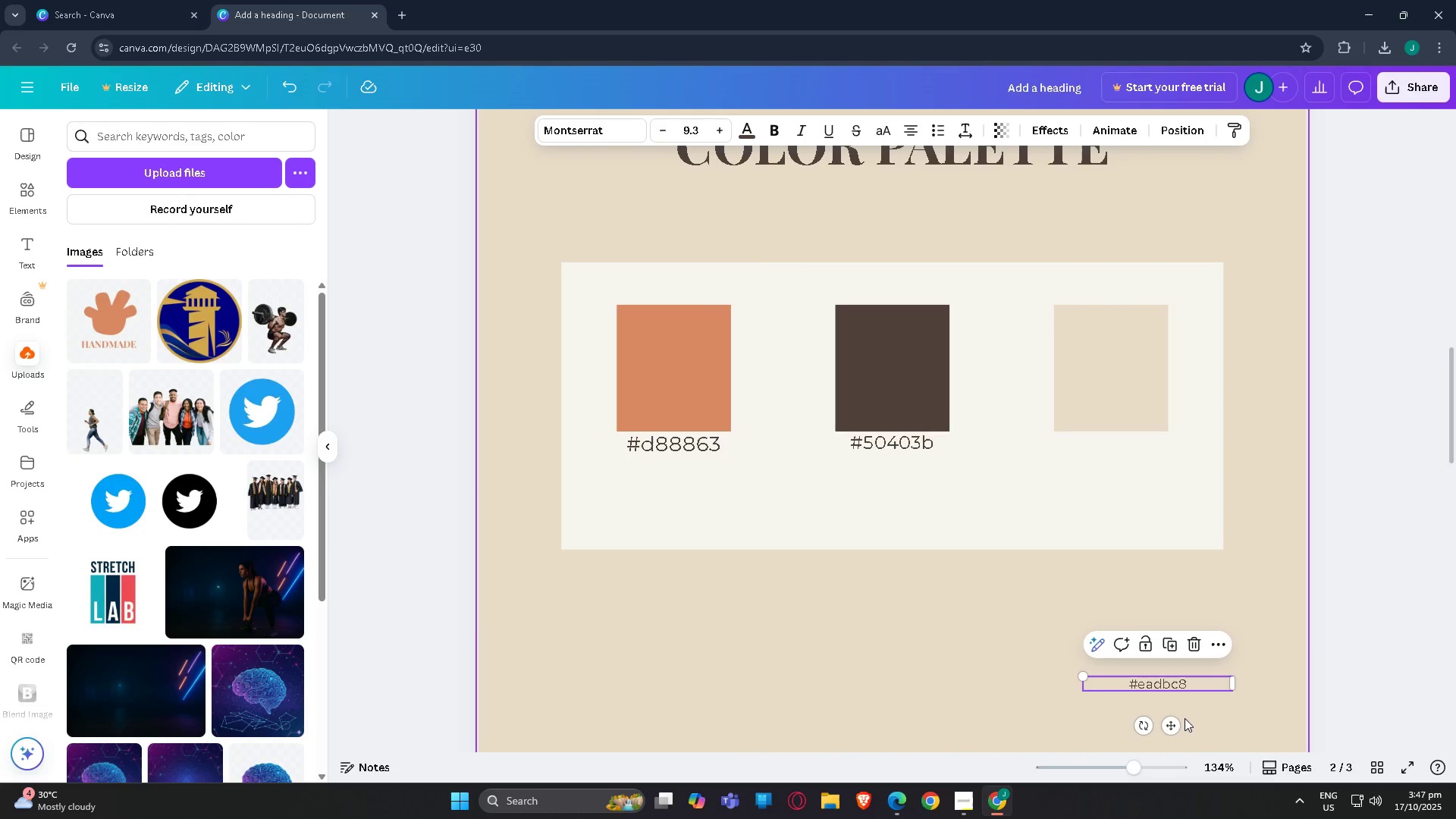 
left_click_drag(start_coordinate=[1179, 724], to_coordinate=[1133, 484])
 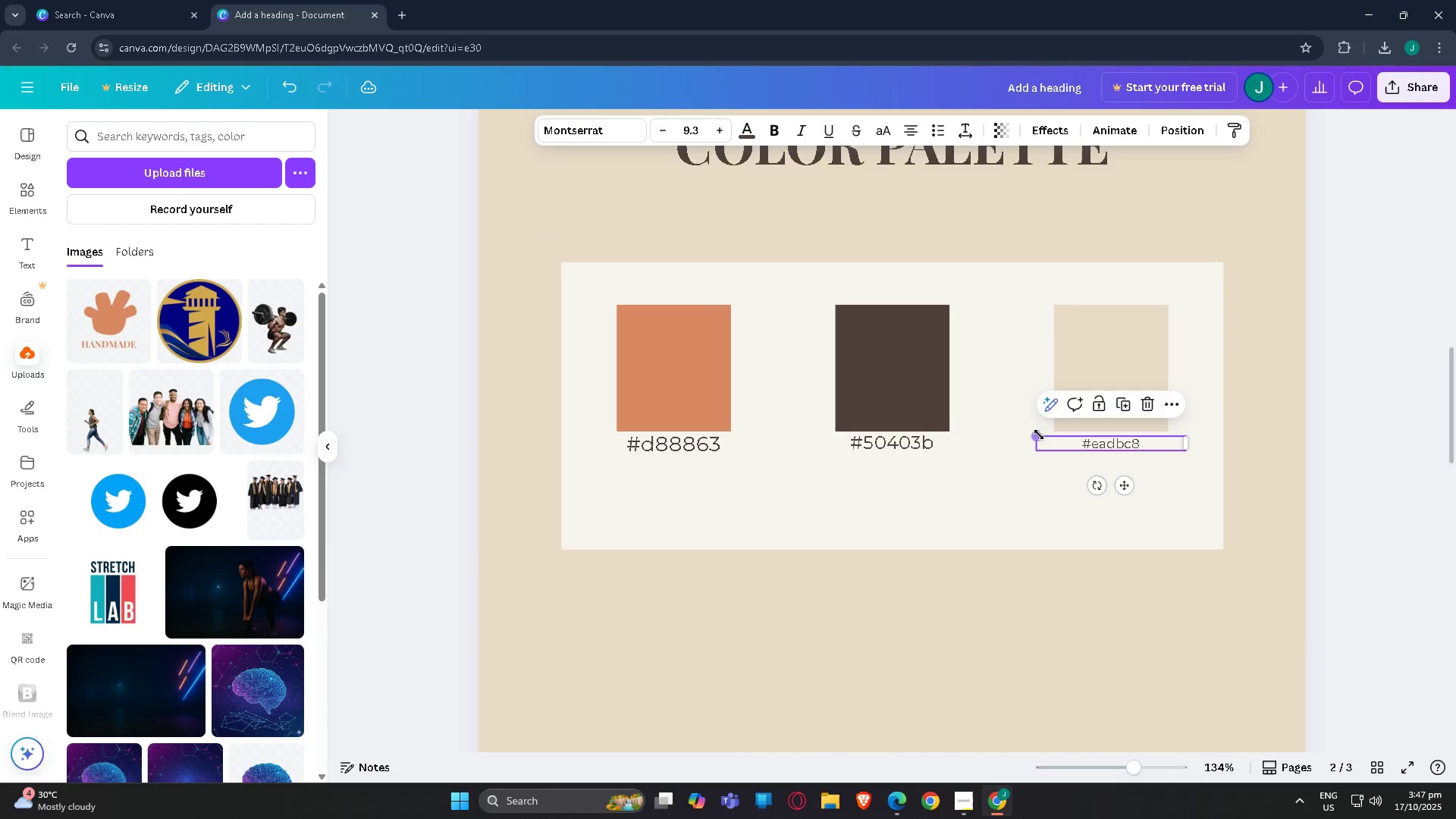 
left_click_drag(start_coordinate=[1034, 434], to_coordinate=[1000, 424])
 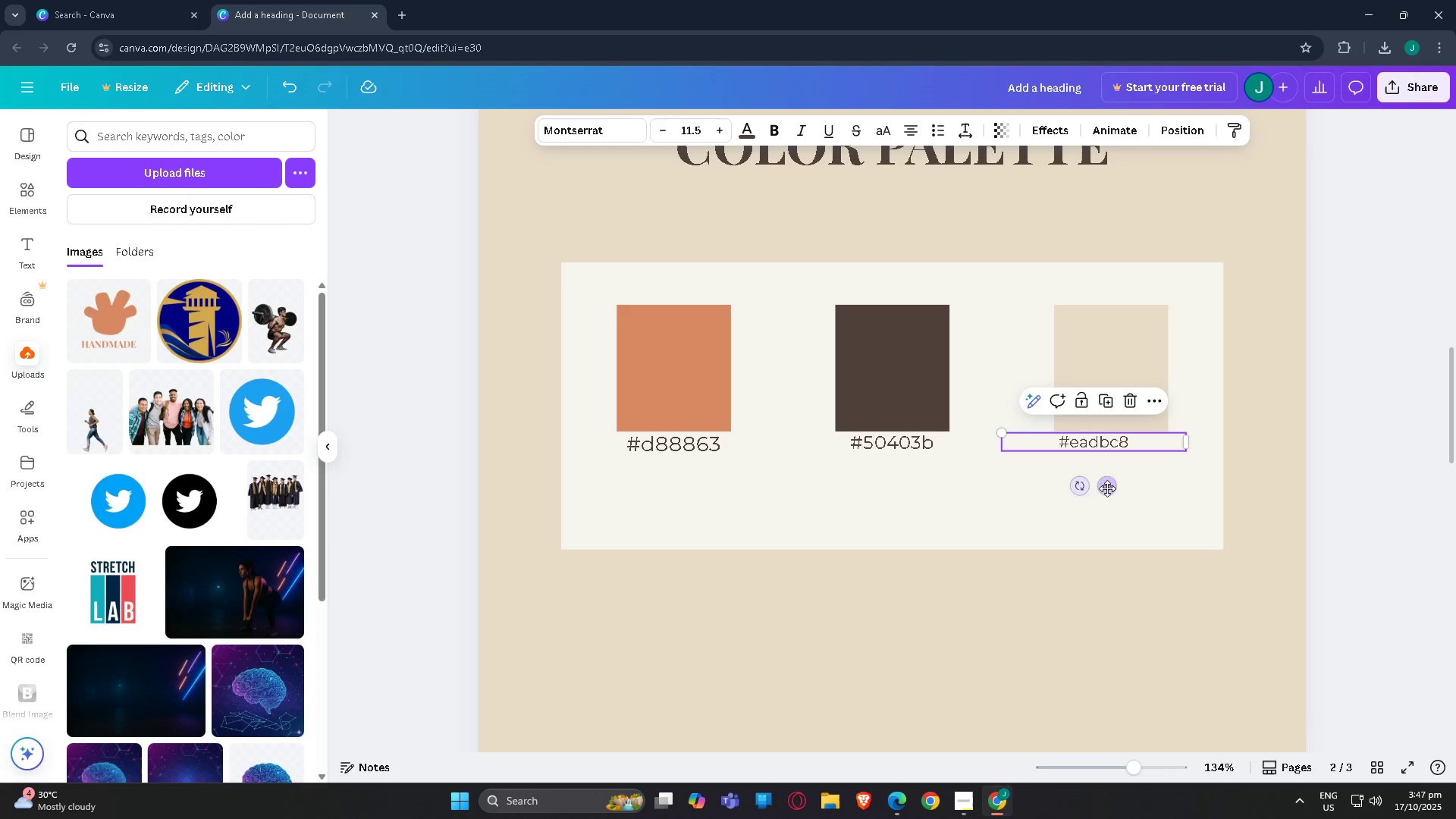 
left_click_drag(start_coordinate=[1109, 489], to_coordinate=[1123, 489])
 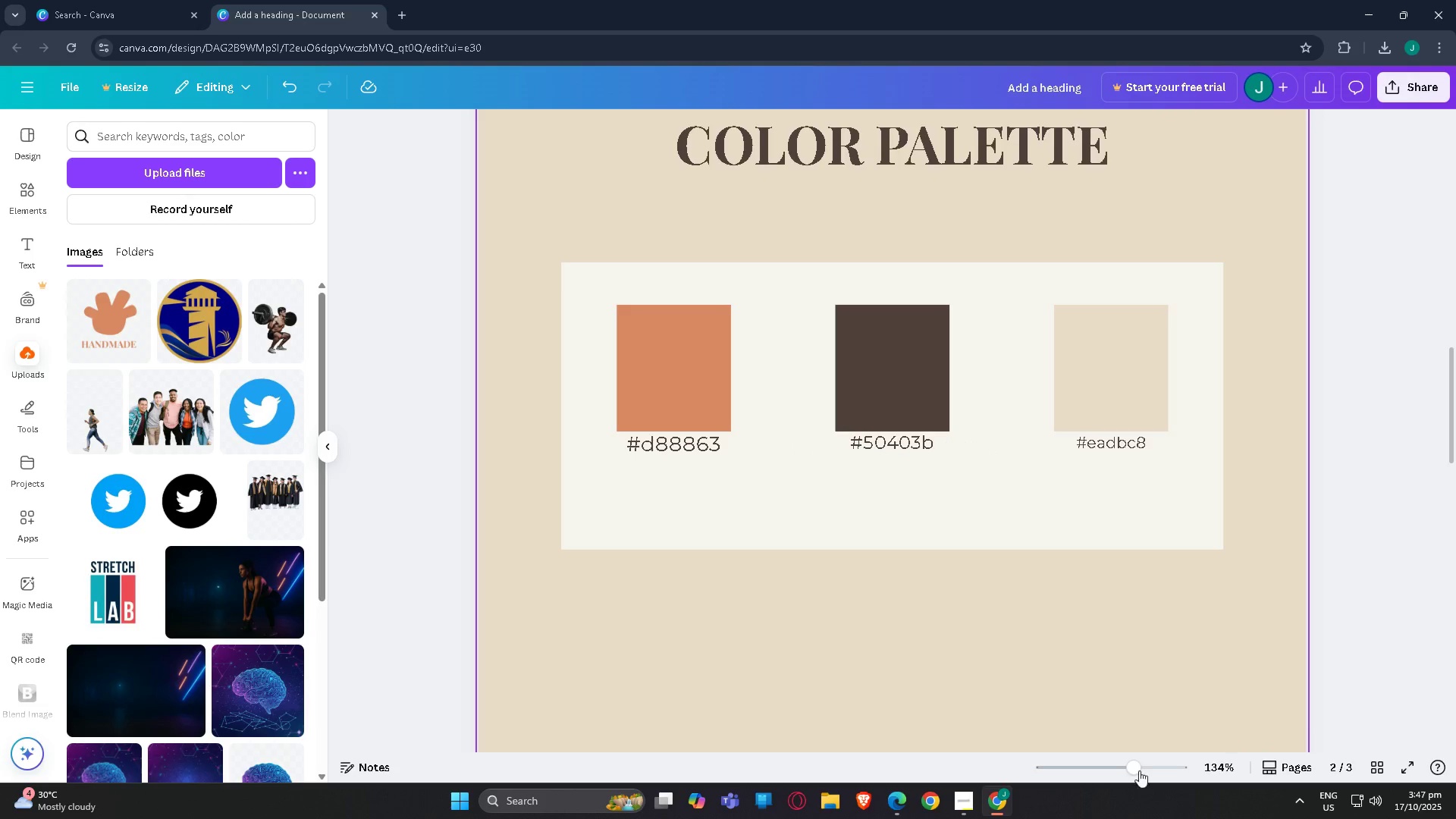 
left_click_drag(start_coordinate=[1107, 761], to_coordinate=[1103, 761])
 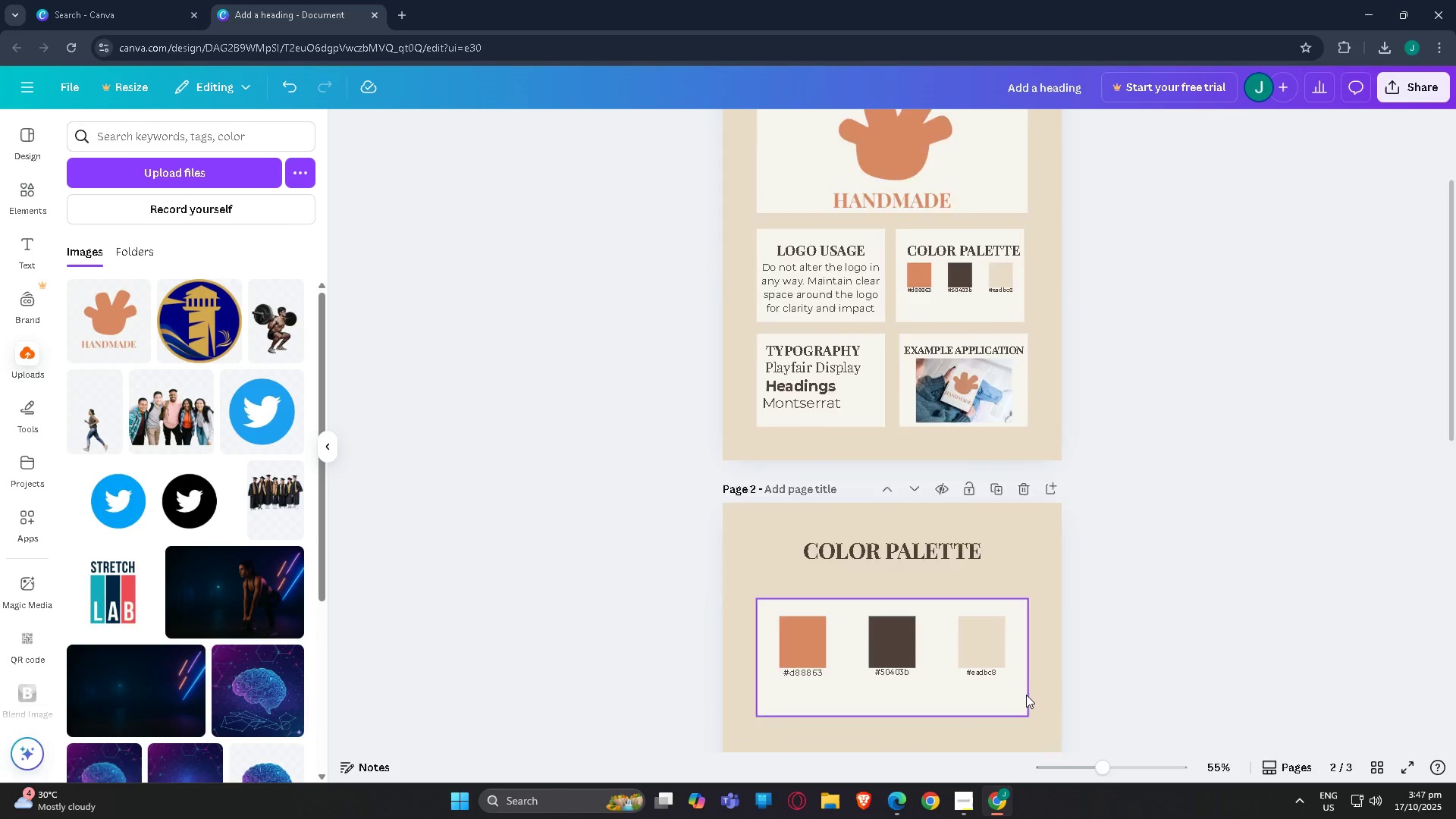 
scroll: coordinate [1025, 704], scroll_direction: down, amount: 3.0
 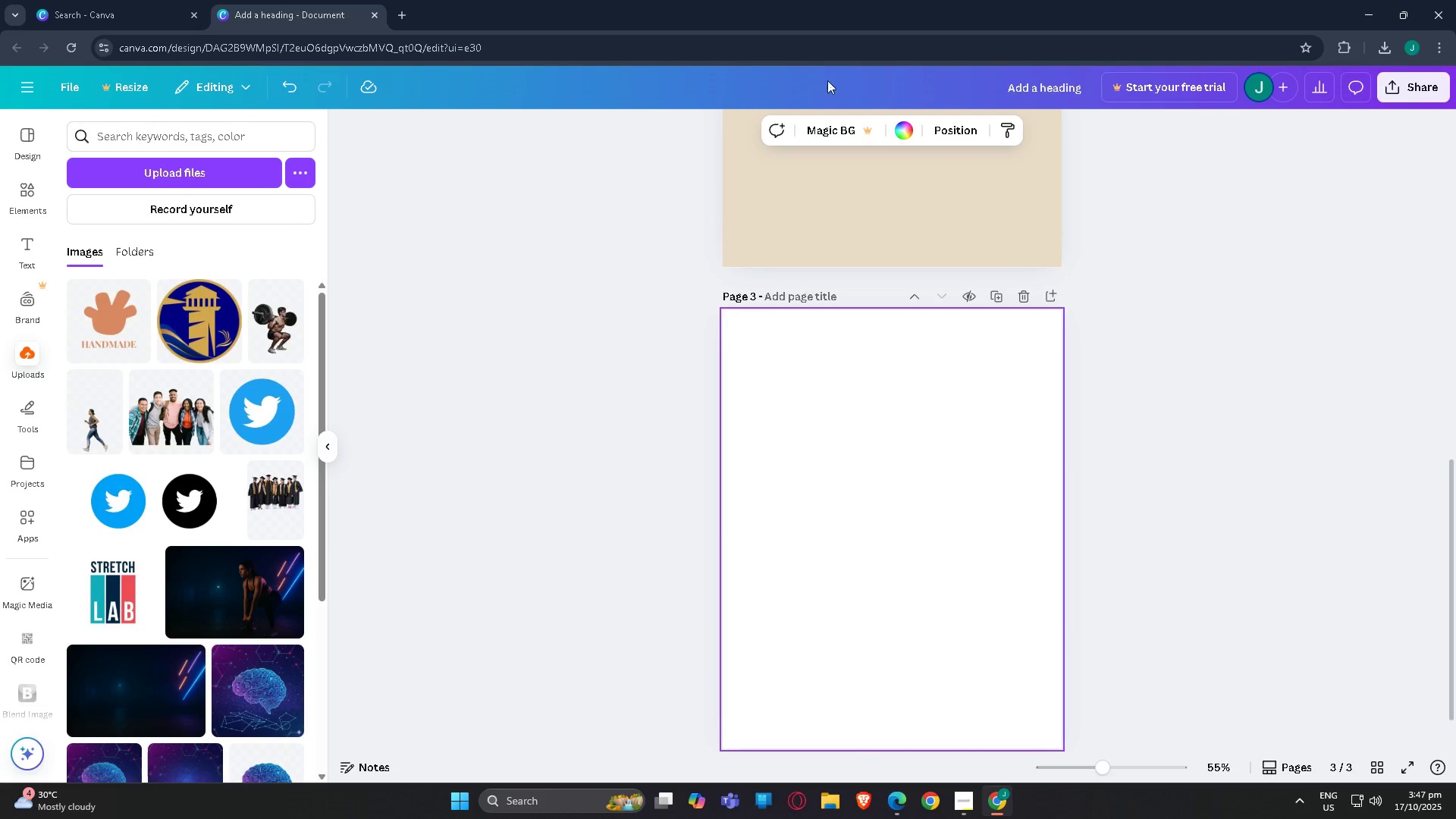 
left_click([906, 133])
 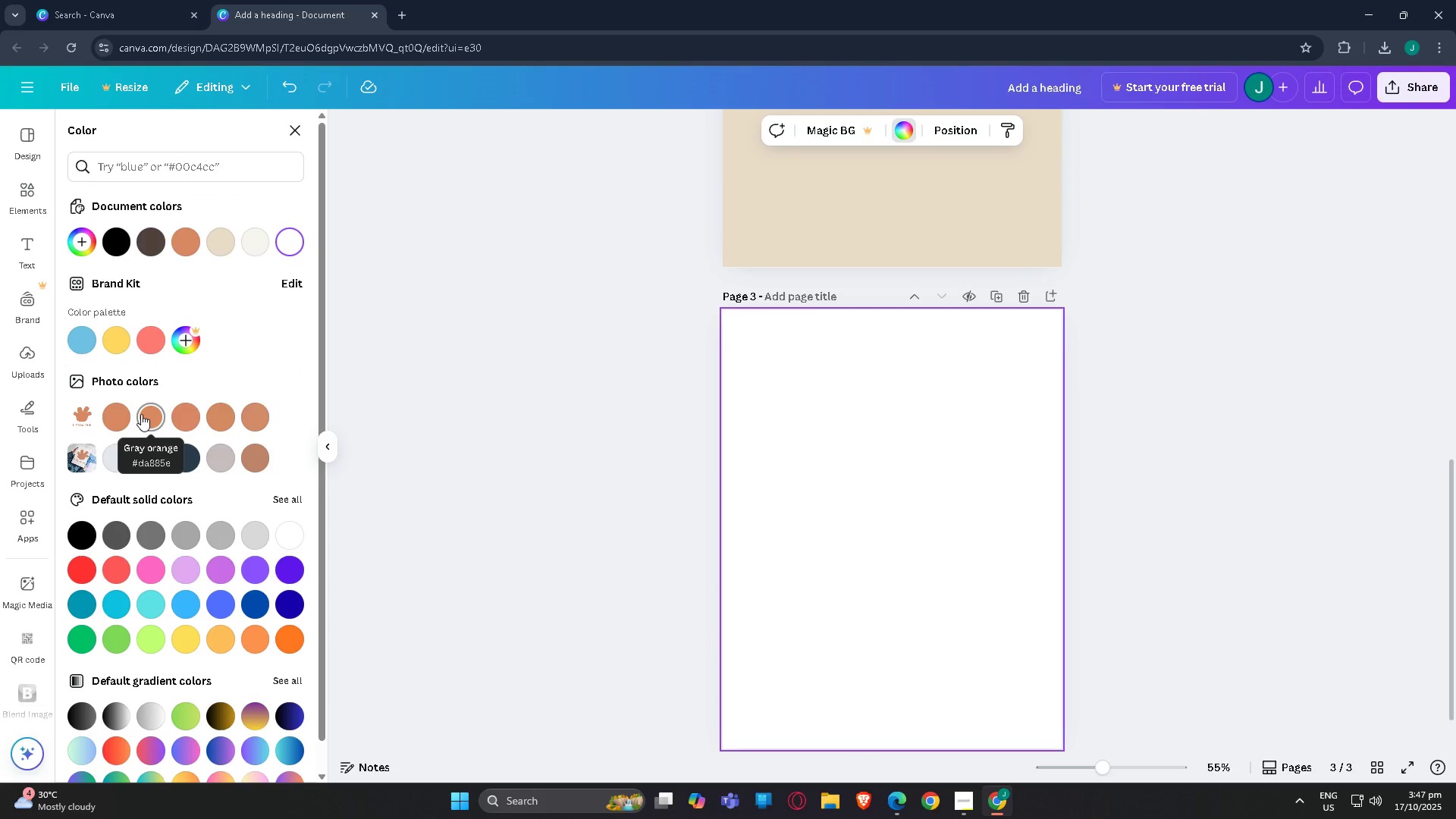 
left_click([215, 235])
 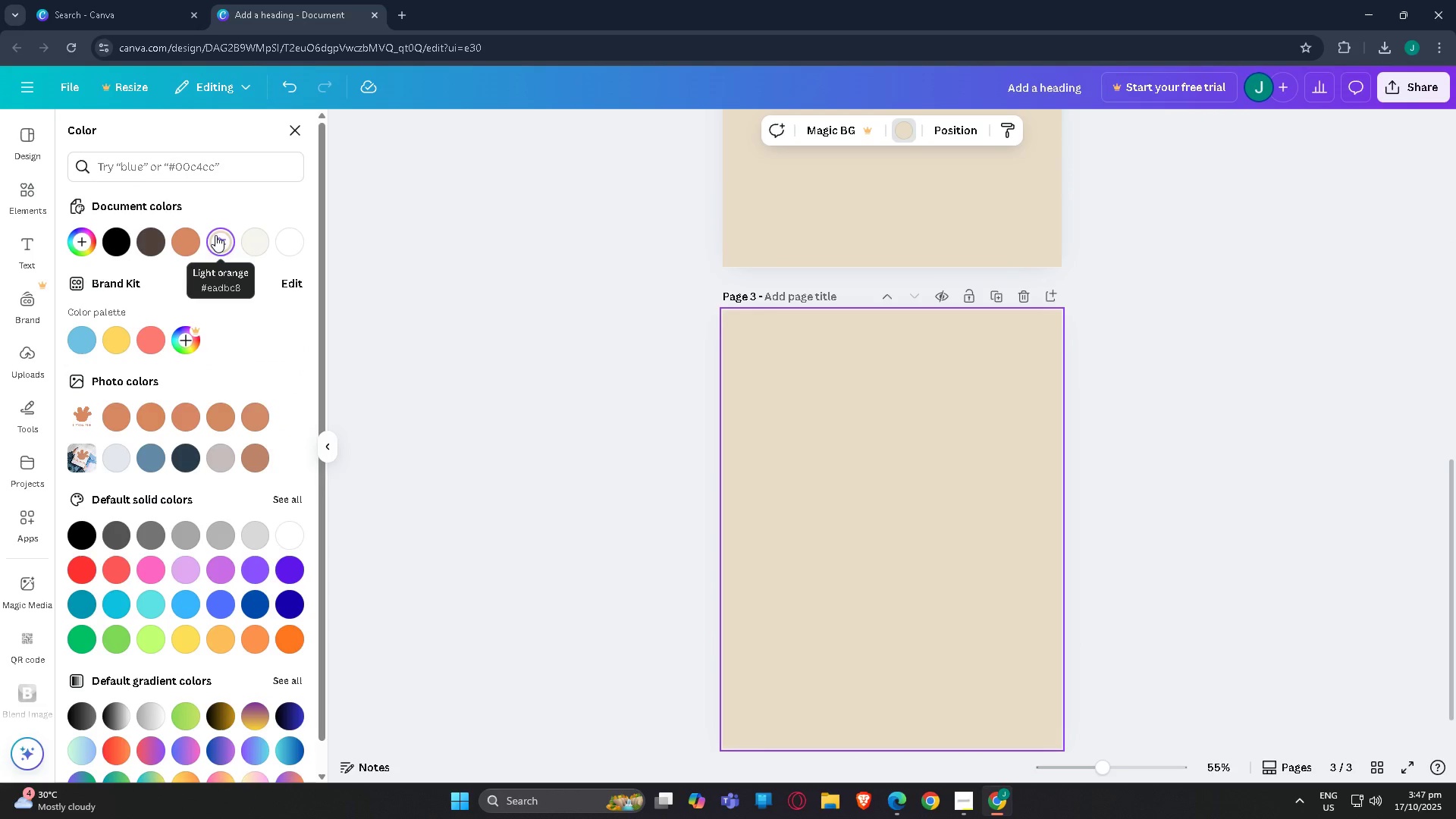 
scroll: coordinate [818, 560], scroll_direction: up, amount: 15.0
 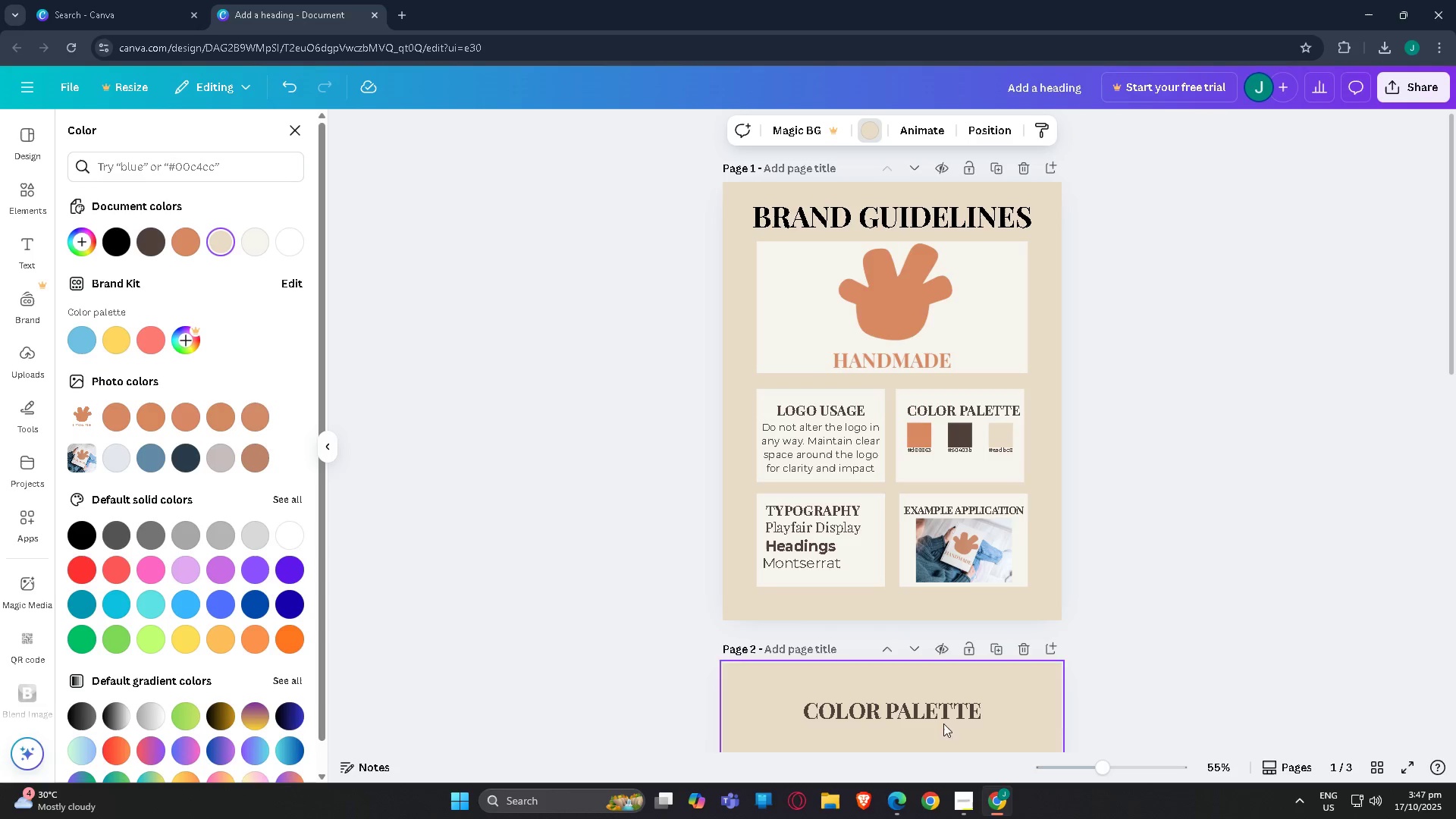 
left_click([962, 797])